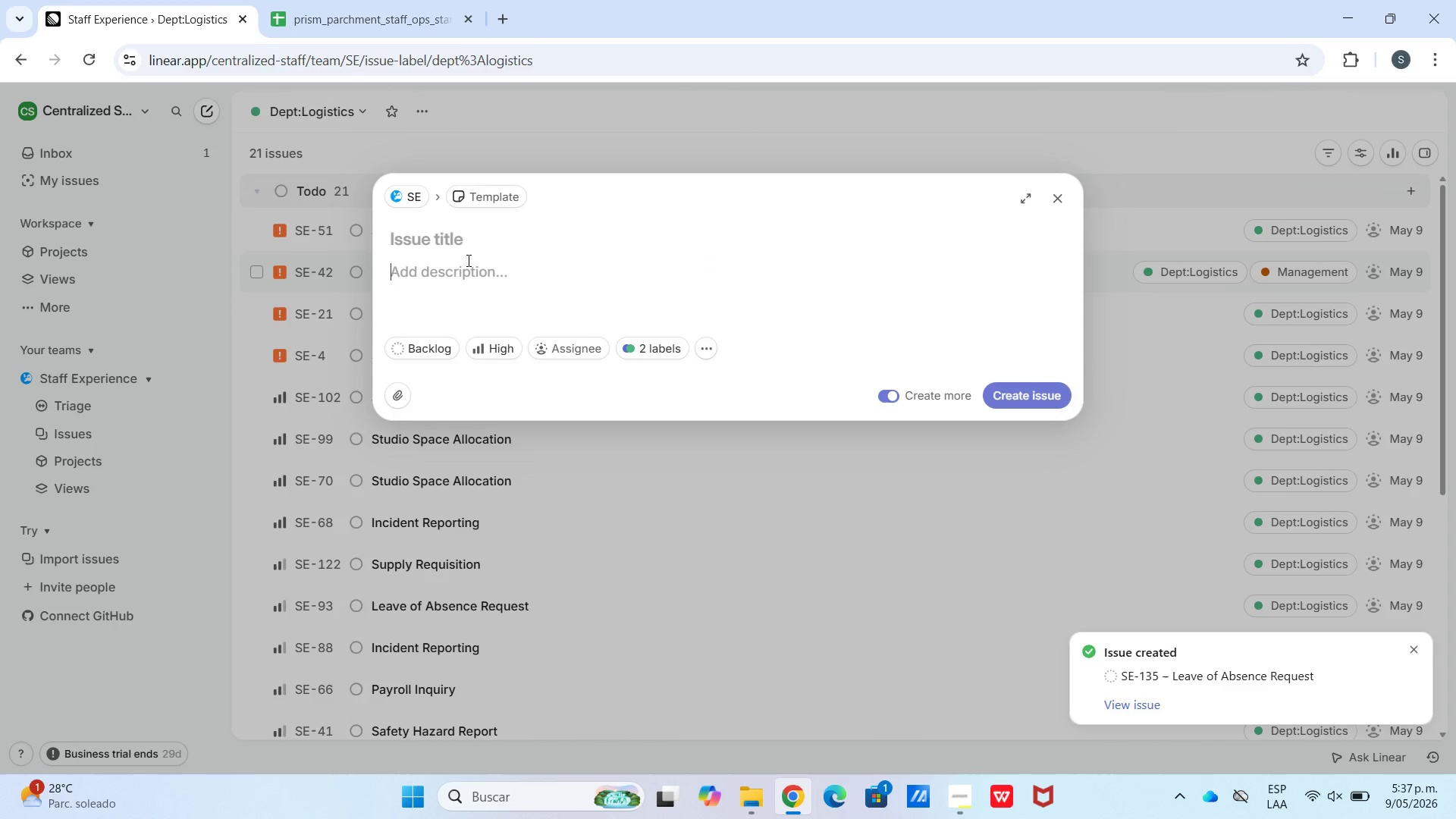 
double_click([467, 251])
 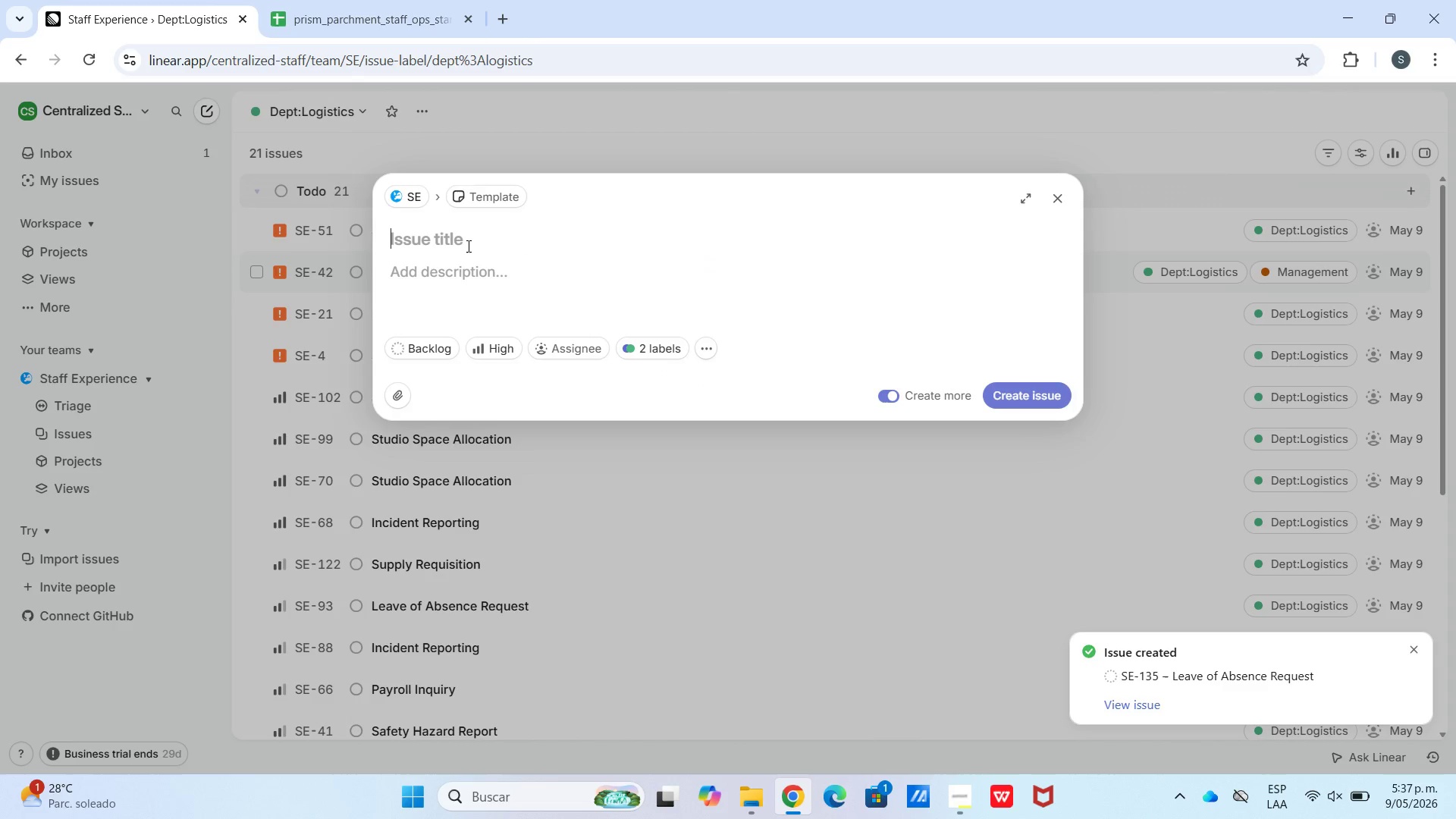 
triple_click([467, 246])
 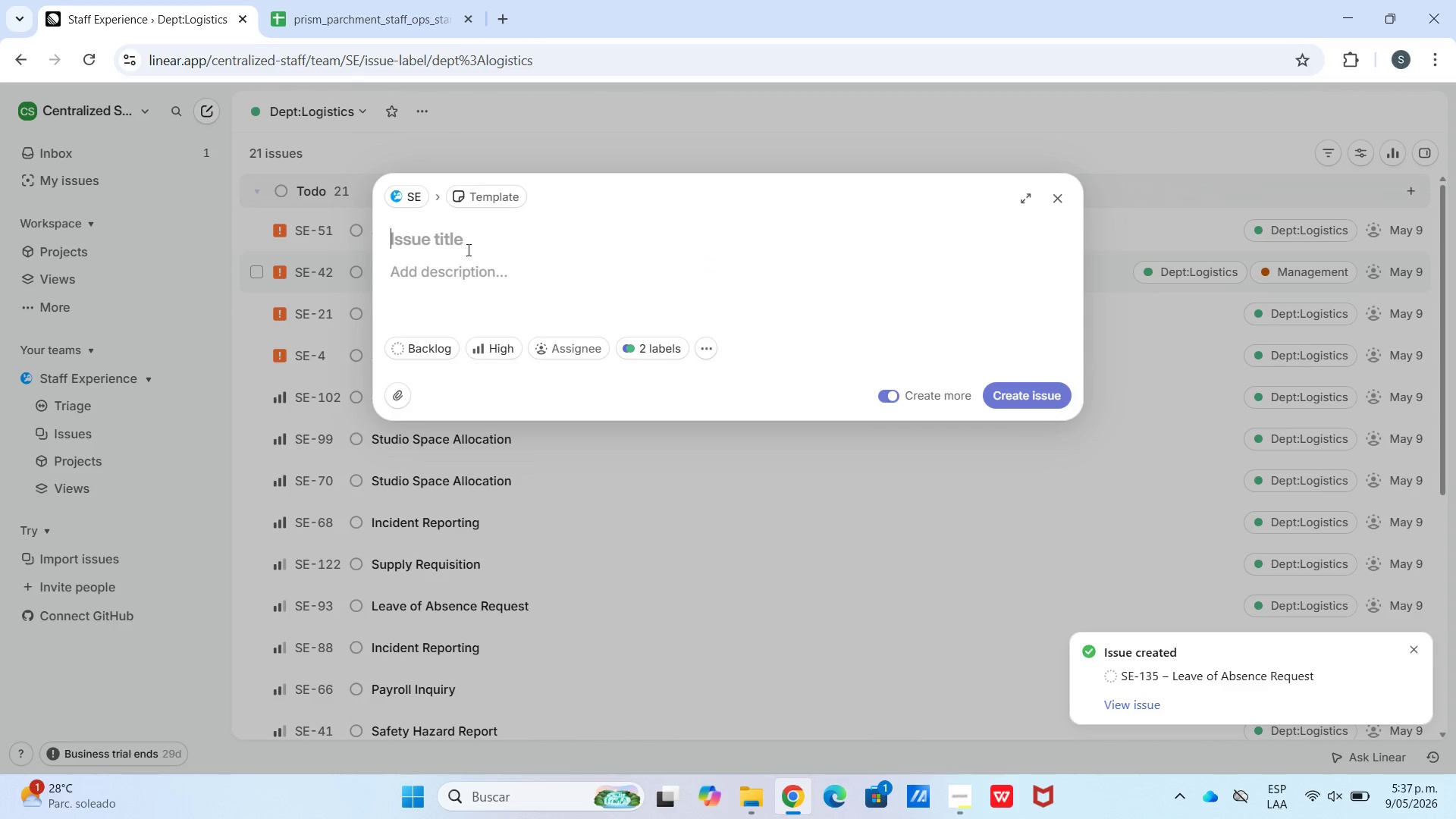 
key(Control+V)
 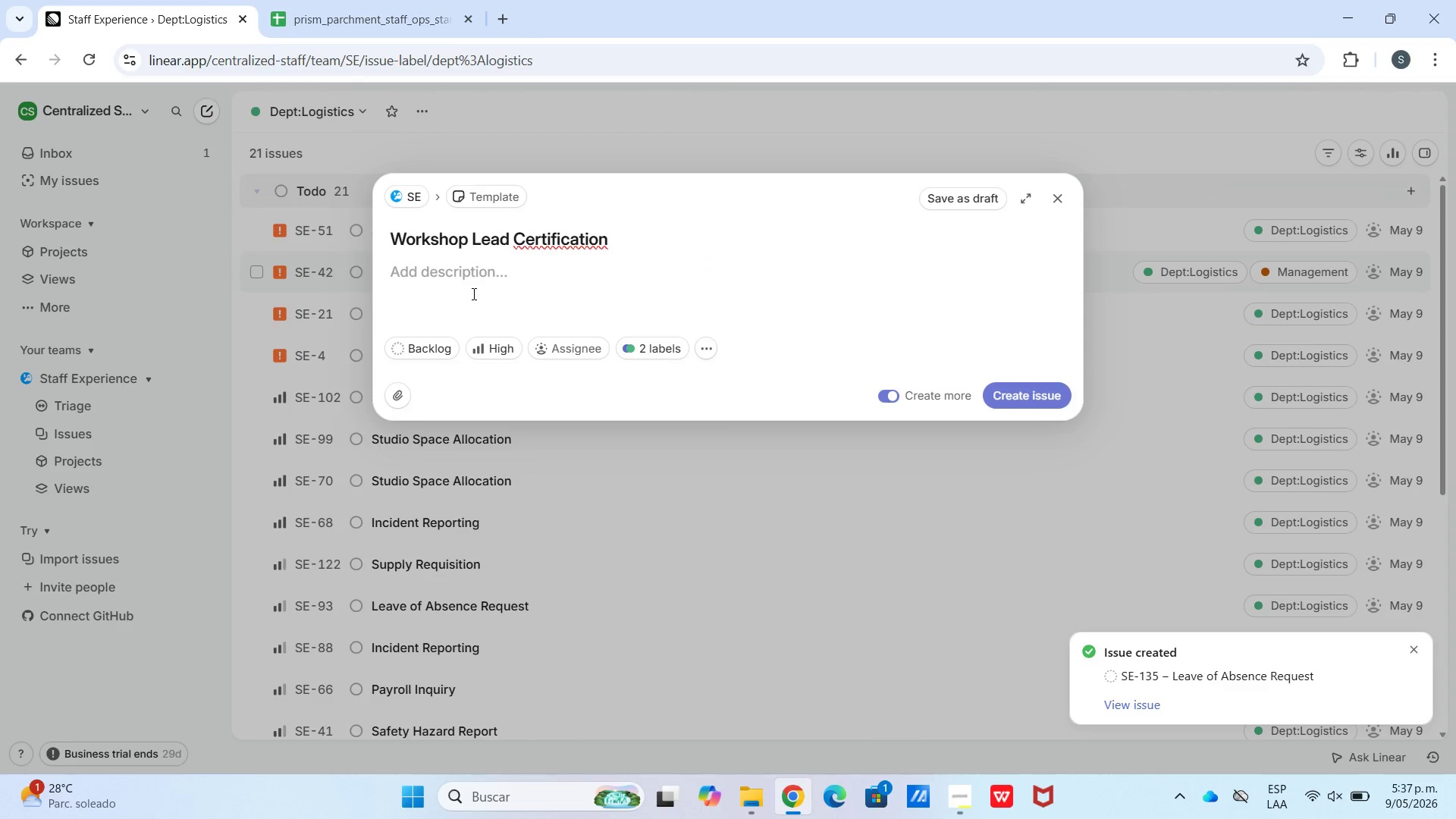 
key(Meta+V)
 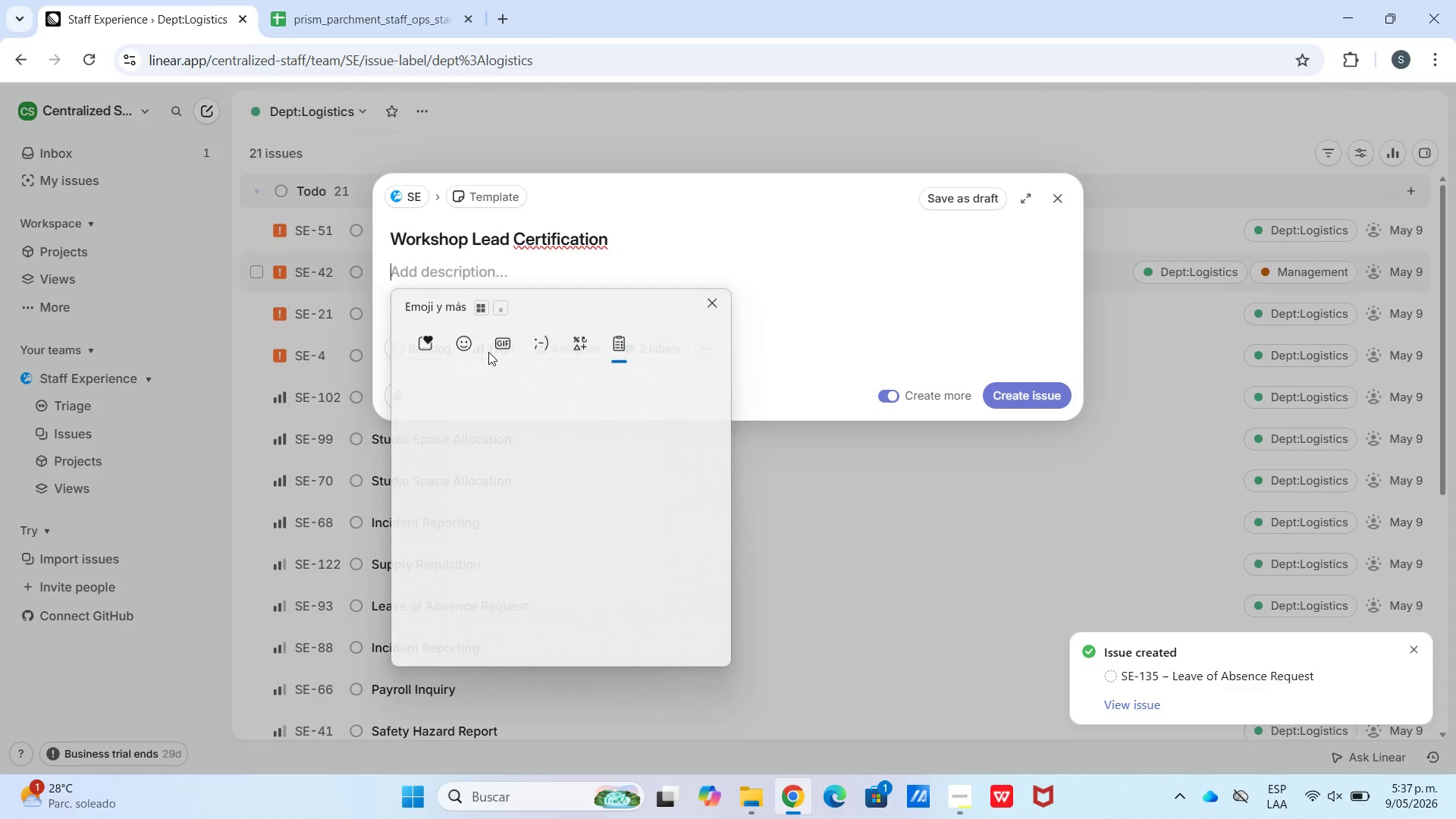 
left_click_drag(start_coordinate=[472, 318], to_coordinate=[512, 439])
 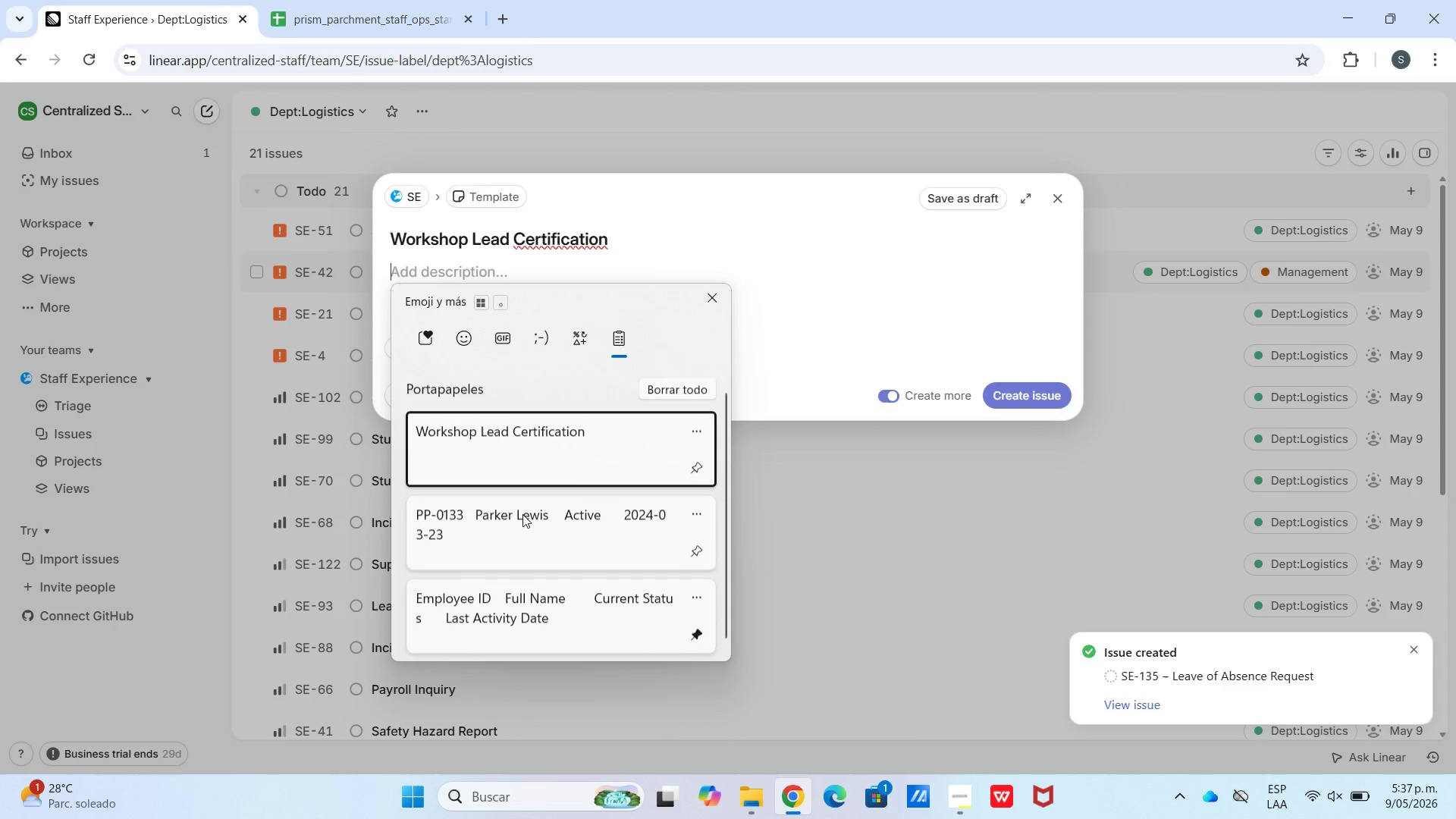 
scroll: coordinate [519, 523], scroll_direction: down, amount: 19.0
 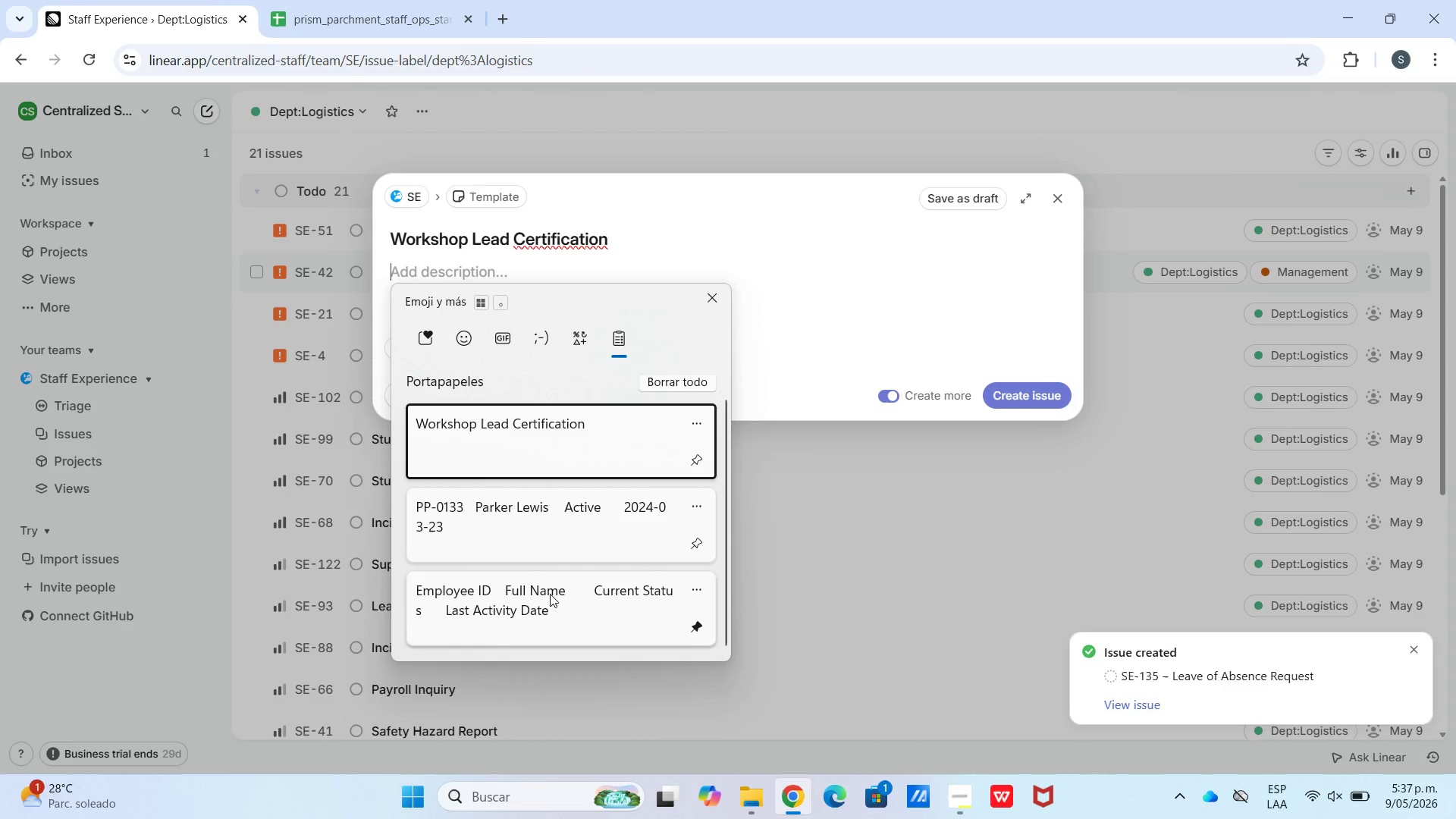 
key(Control+ControlLeft)
 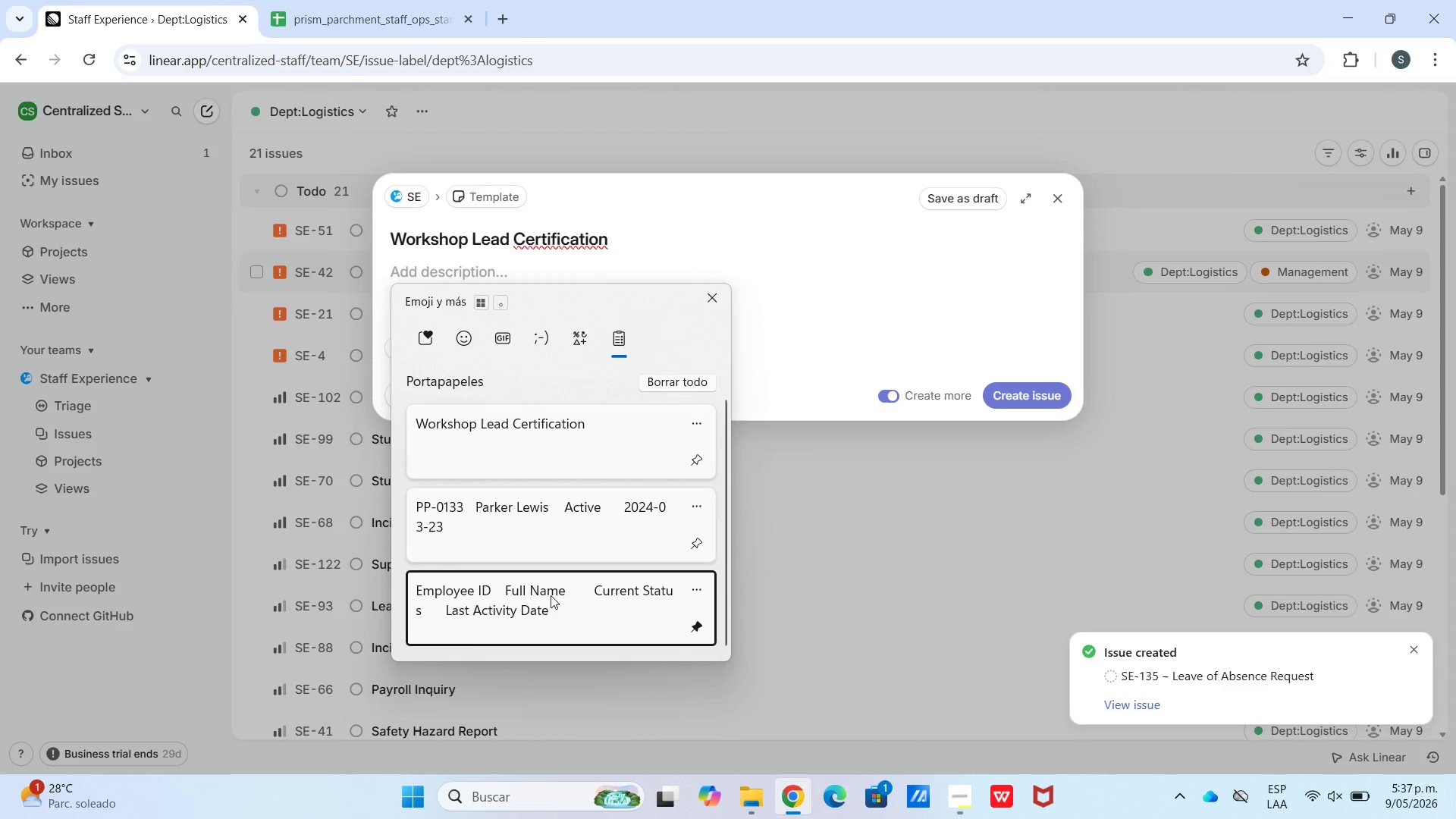 
hold_key(key=V, duration=7.22)
 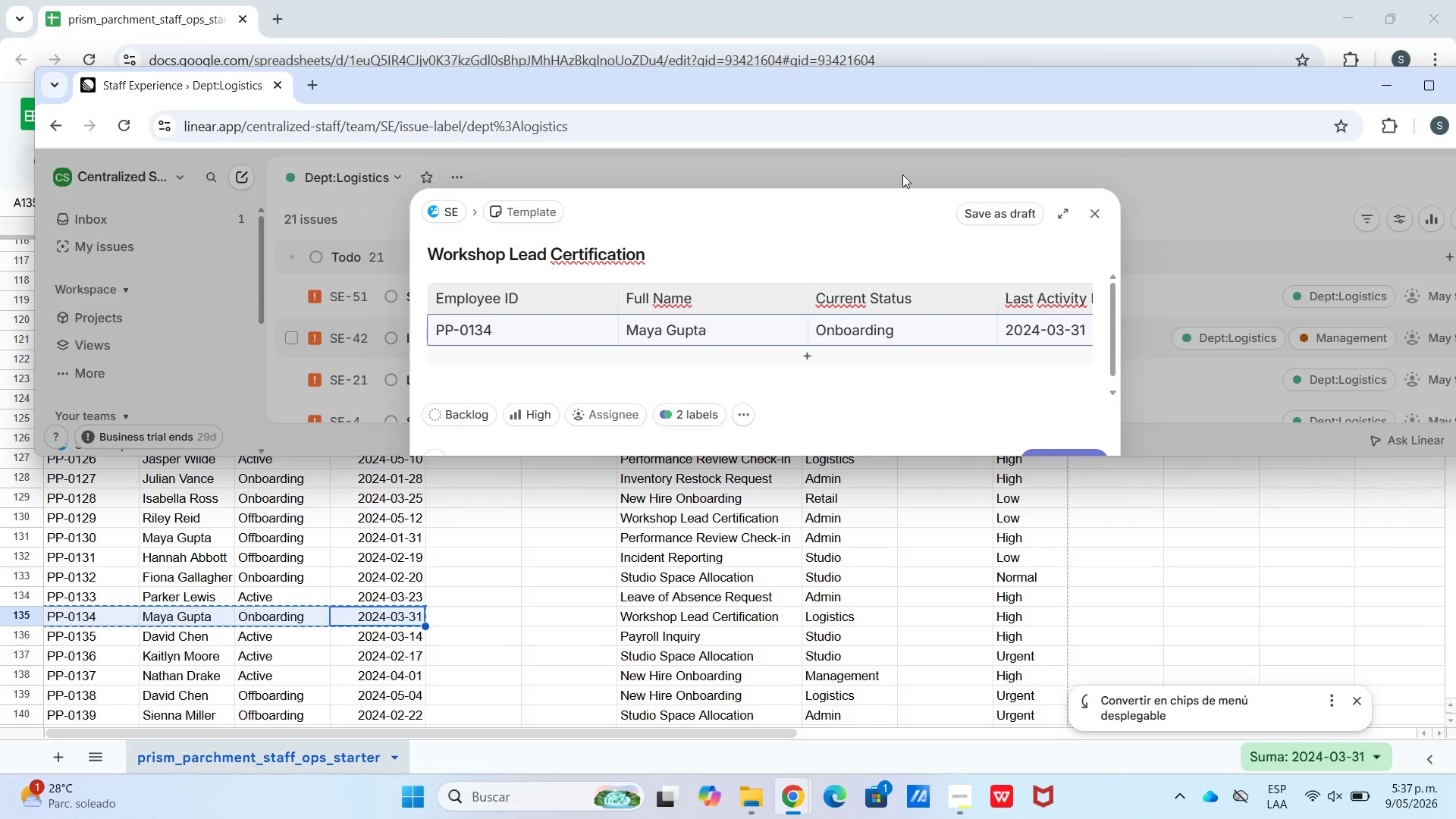 
left_click([476, 311])
 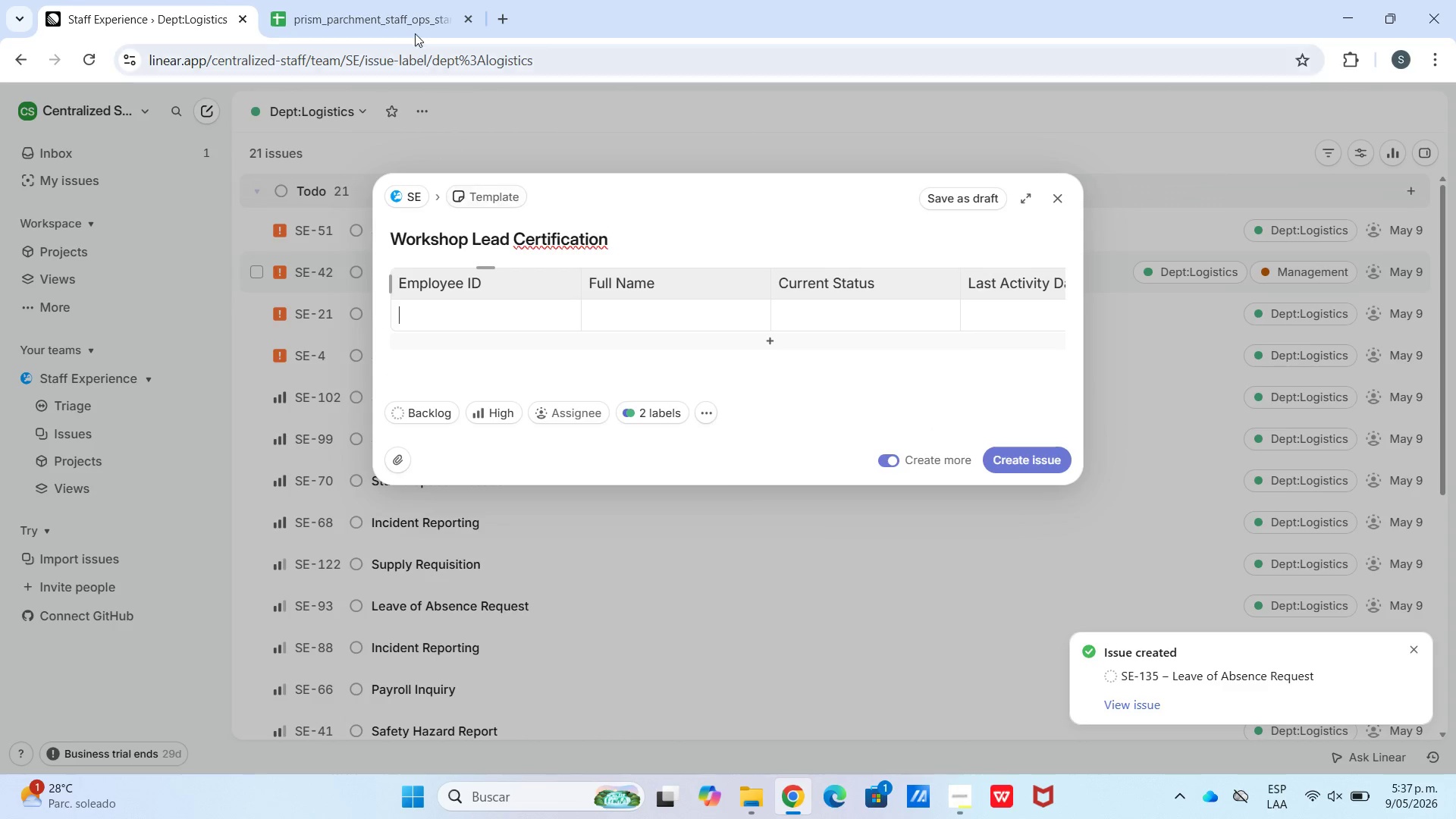 
left_click([405, 0])
 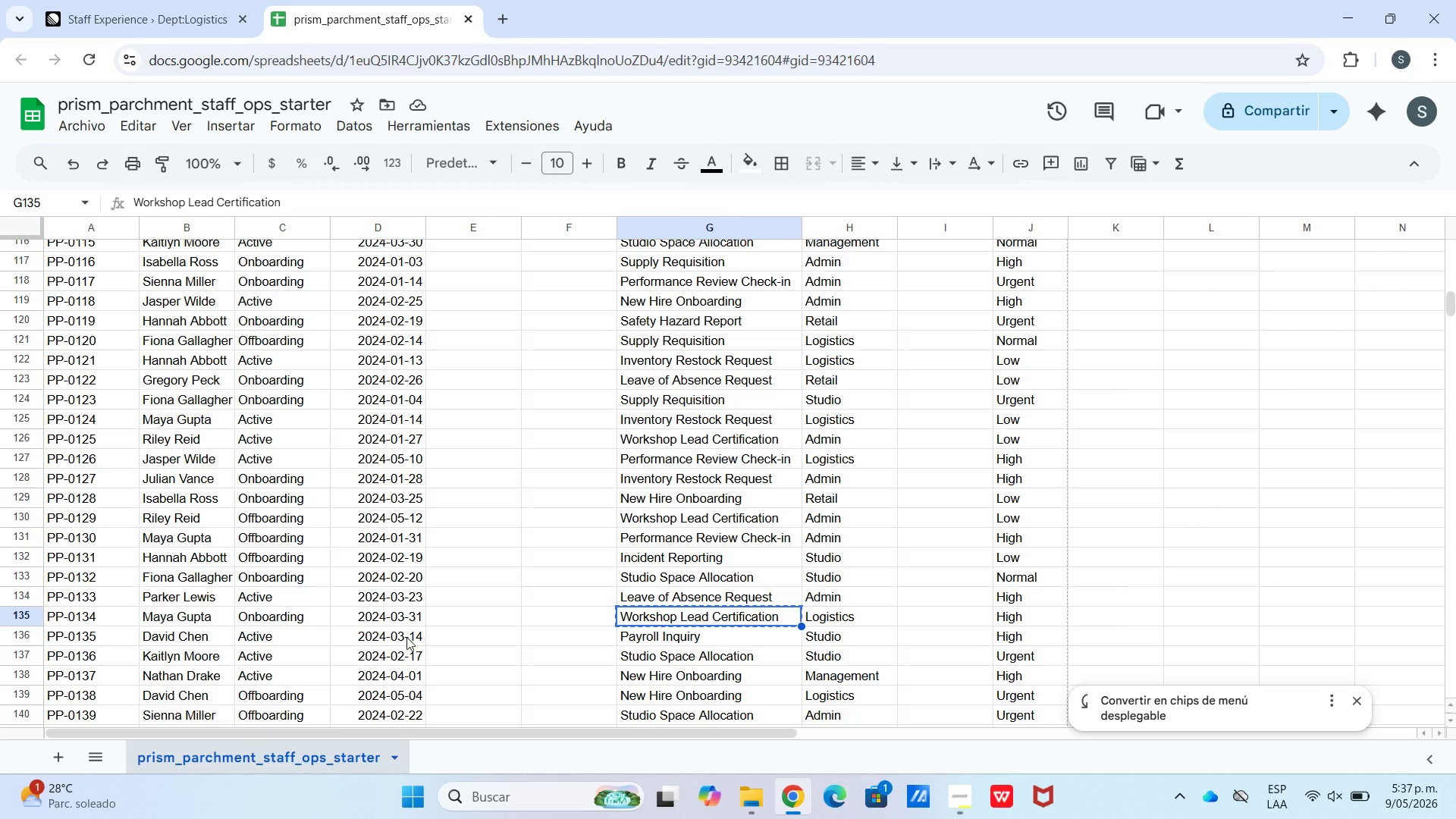 
left_click_drag(start_coordinate=[406, 613], to_coordinate=[111, 620])
 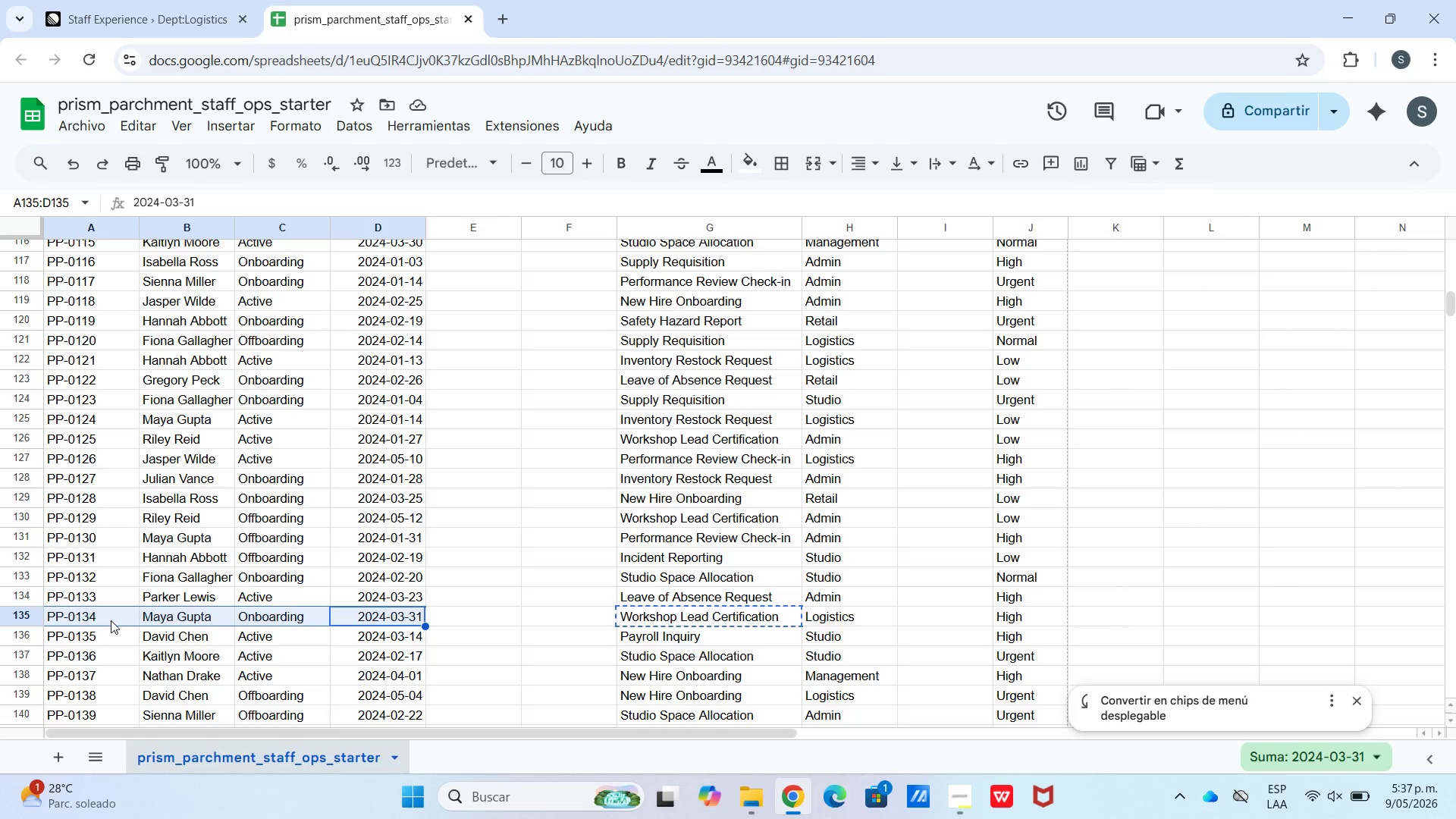 
key(Control+C)
 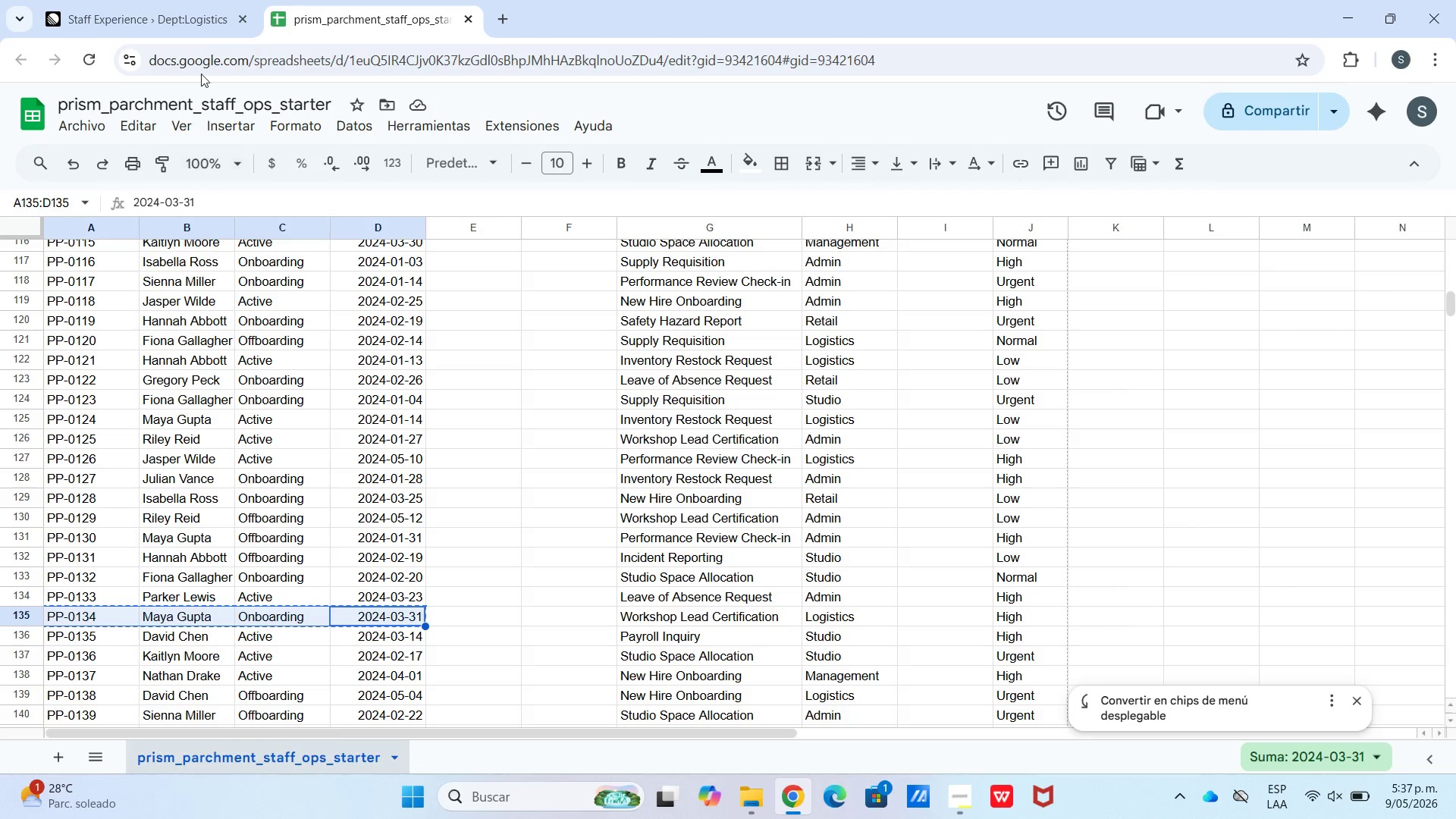 
left_click([190, 11])
 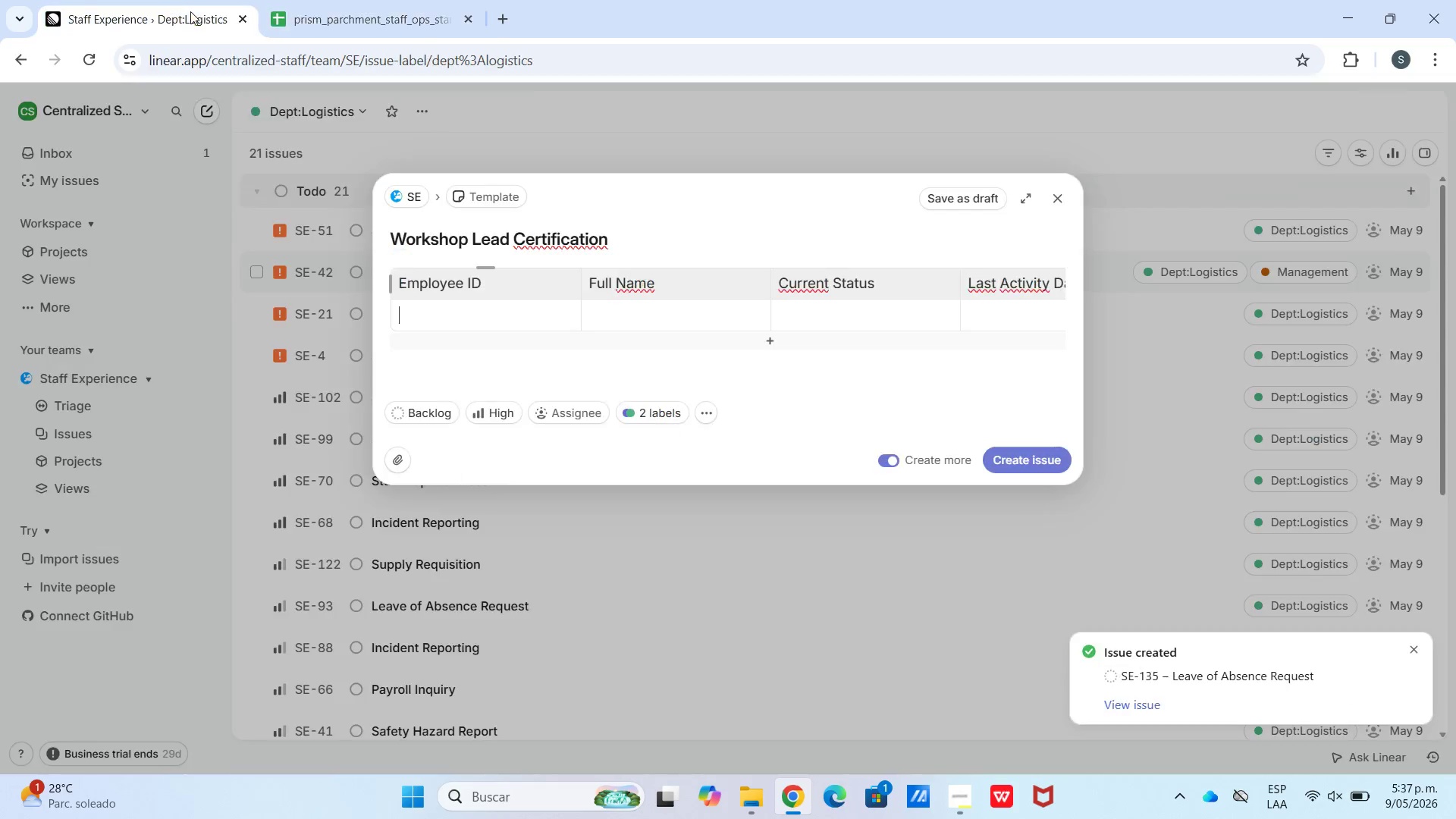 
left_click_drag(start_coordinate=[190, 11], to_coordinate=[264, 78])
 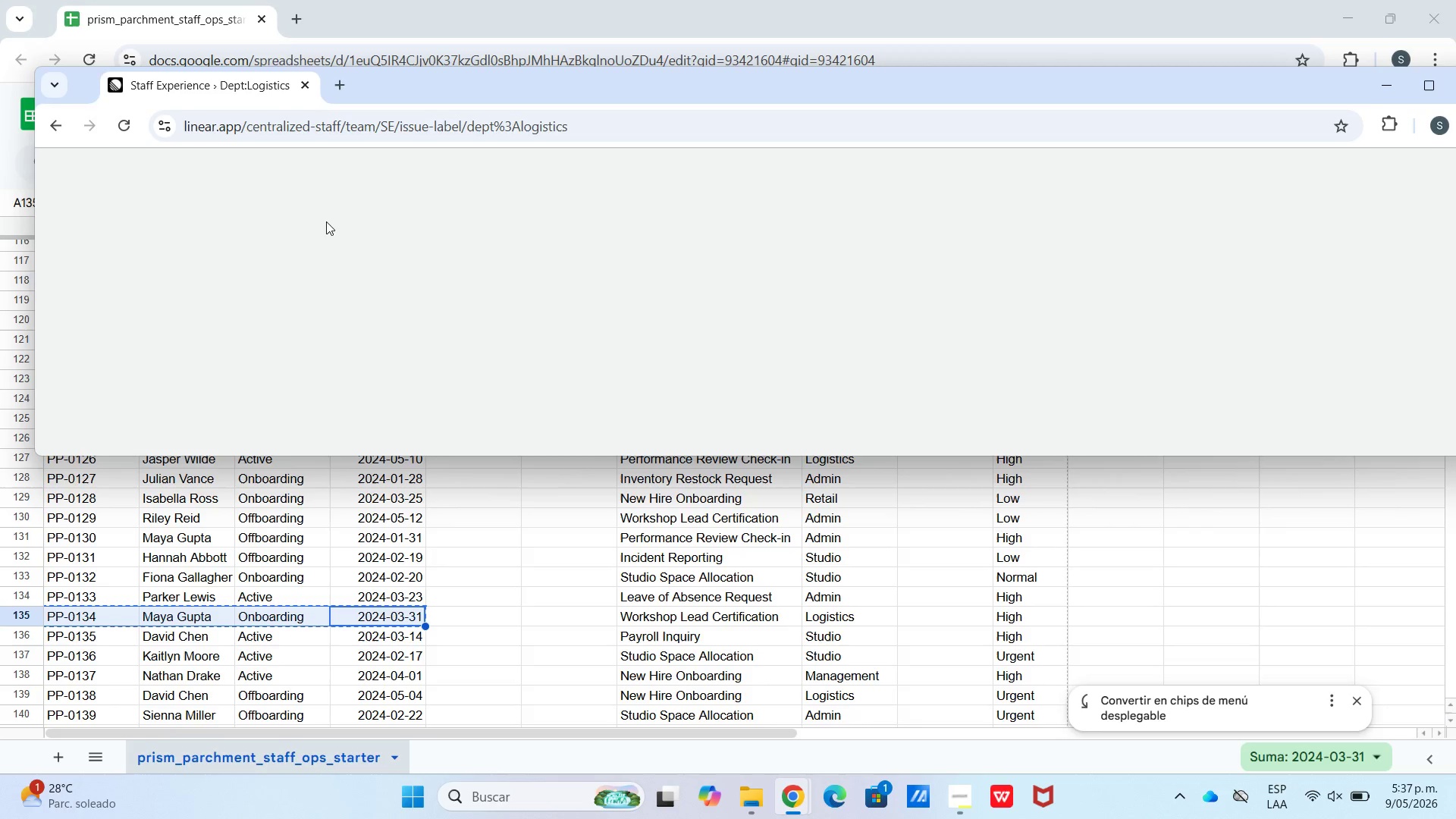 
hold_key(key=ControlLeft, duration=1.62)
 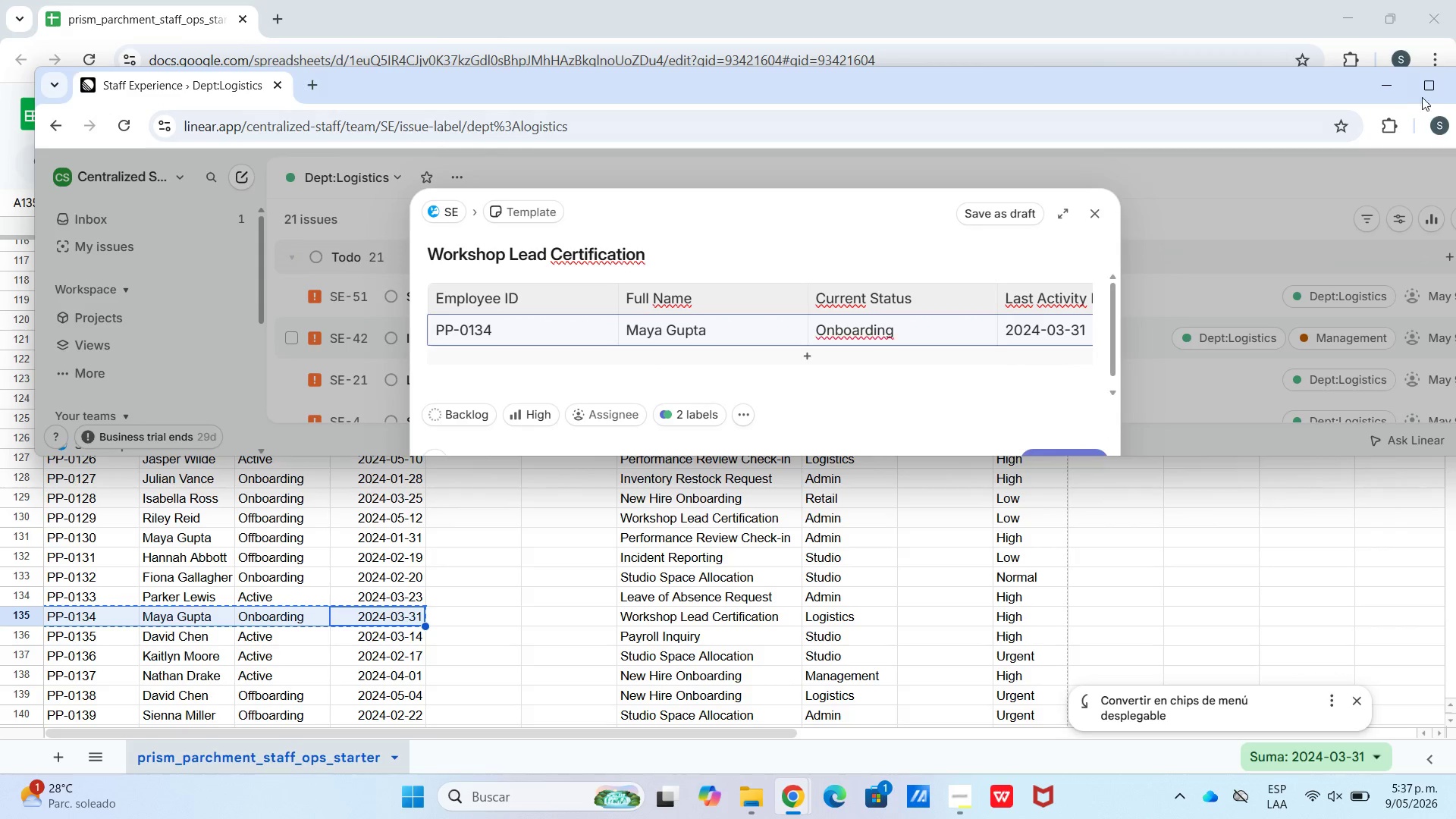 
left_click([1433, 93])
 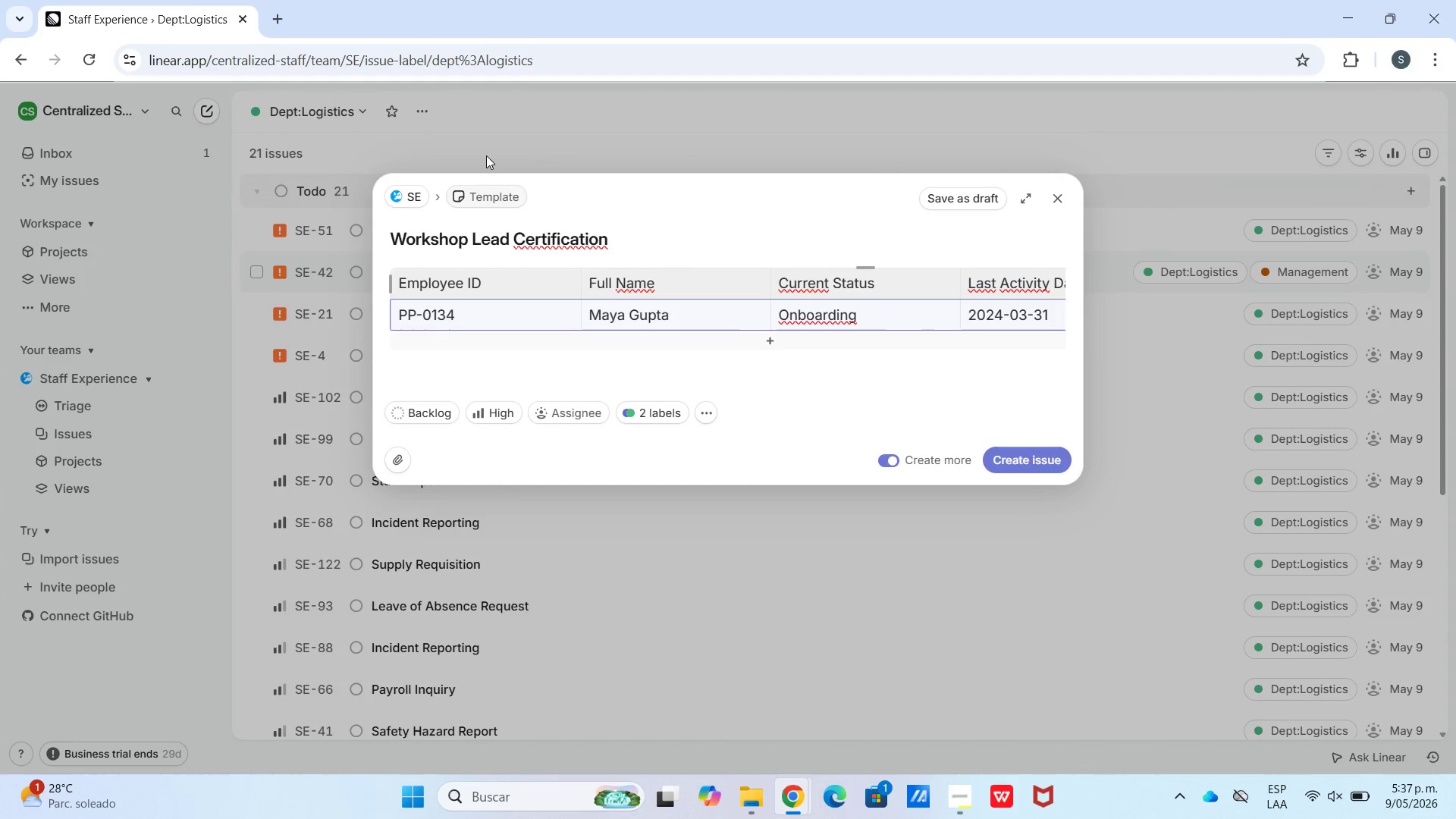 
left_click([1354, 19])
 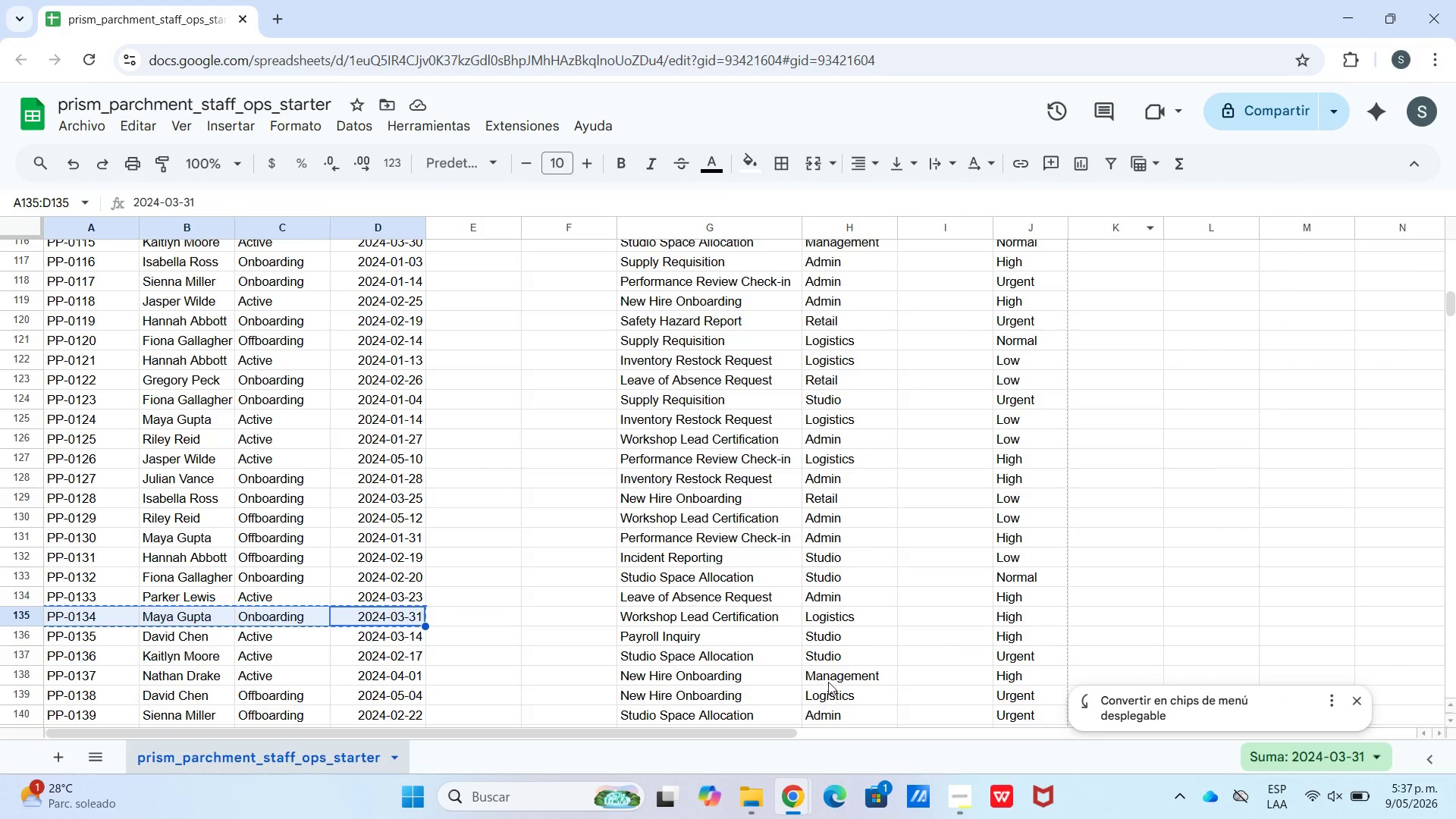 
left_click([808, 818])
 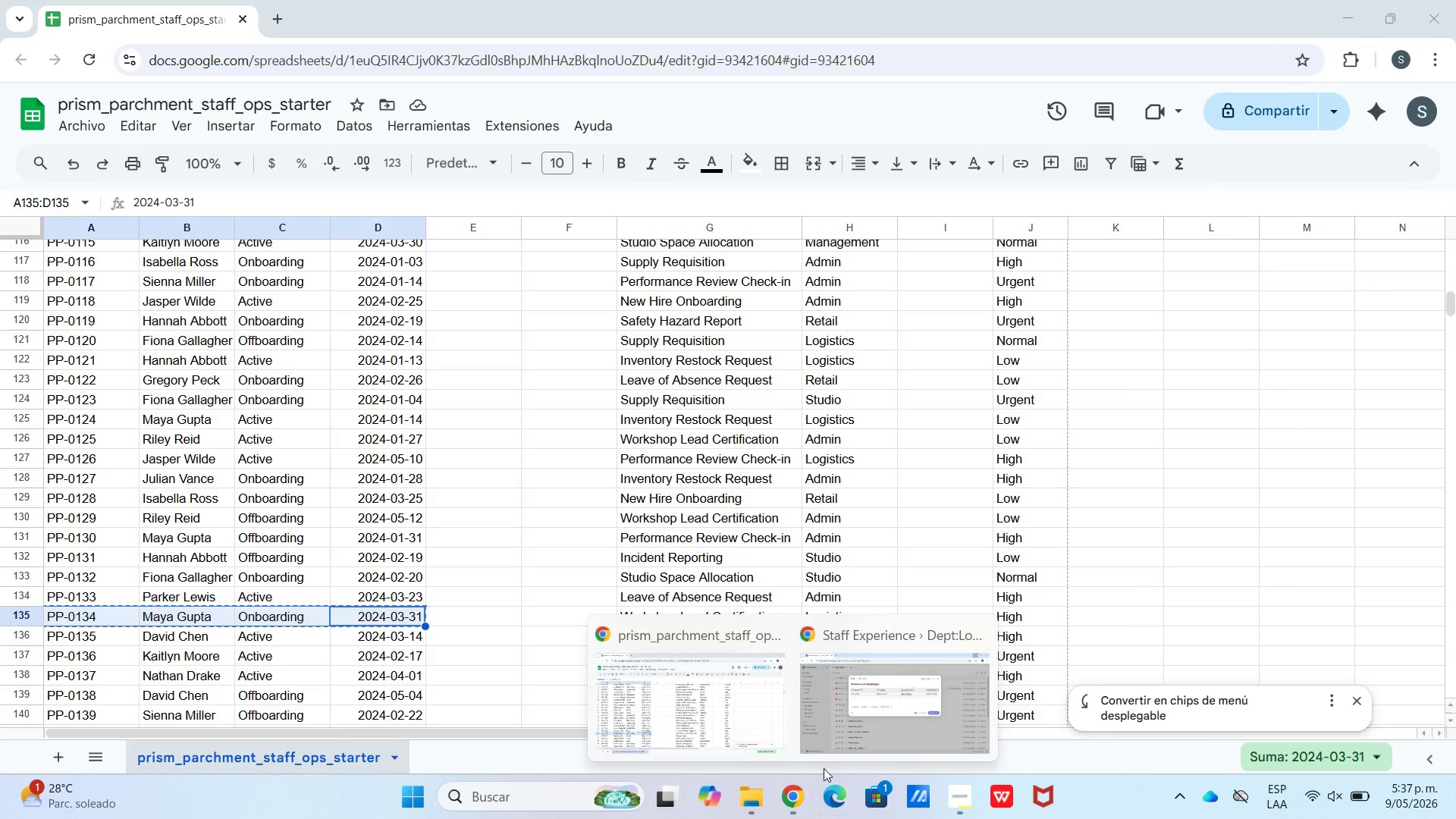 
left_click([866, 719])
 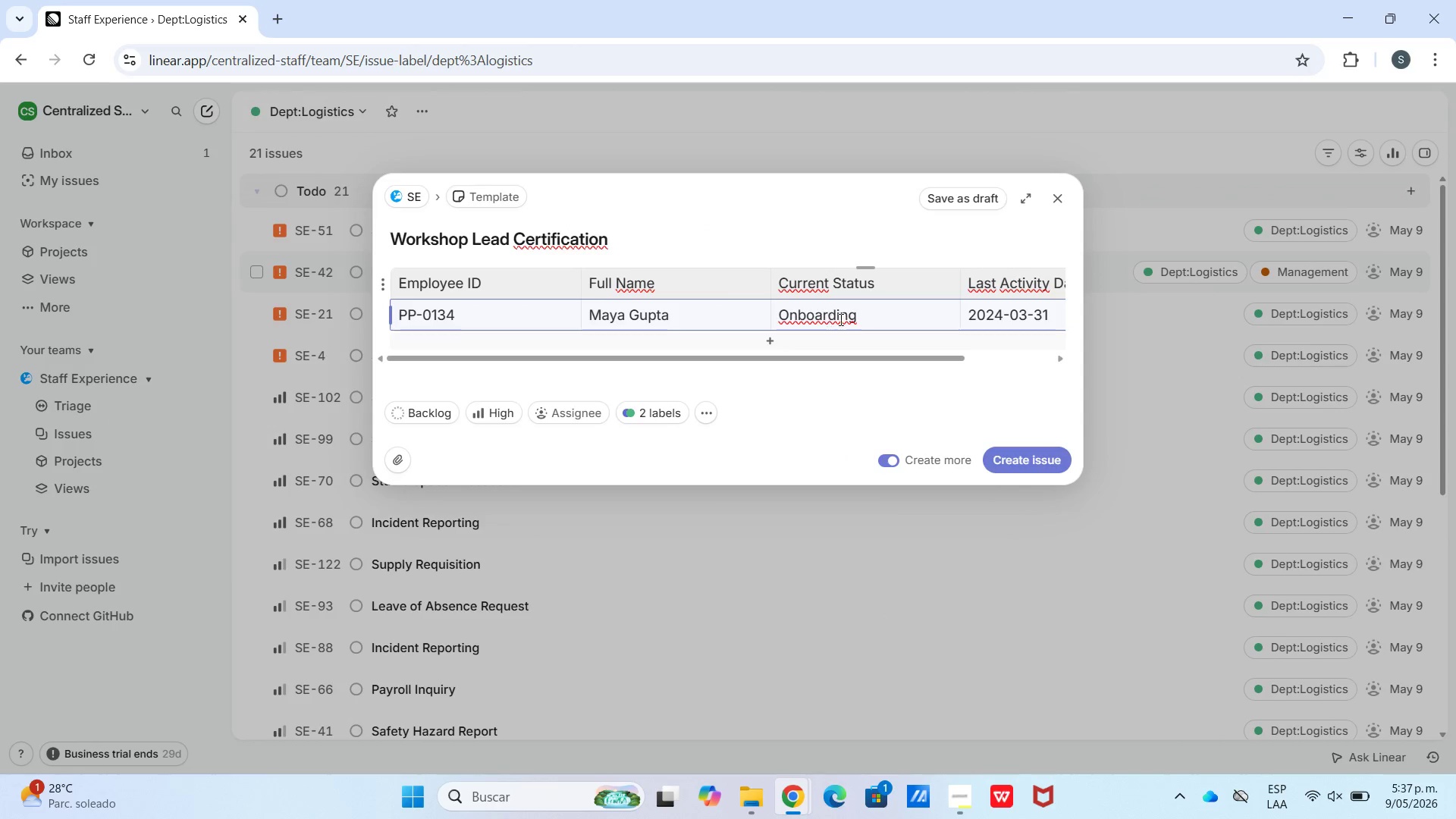 
left_click([665, 407])
 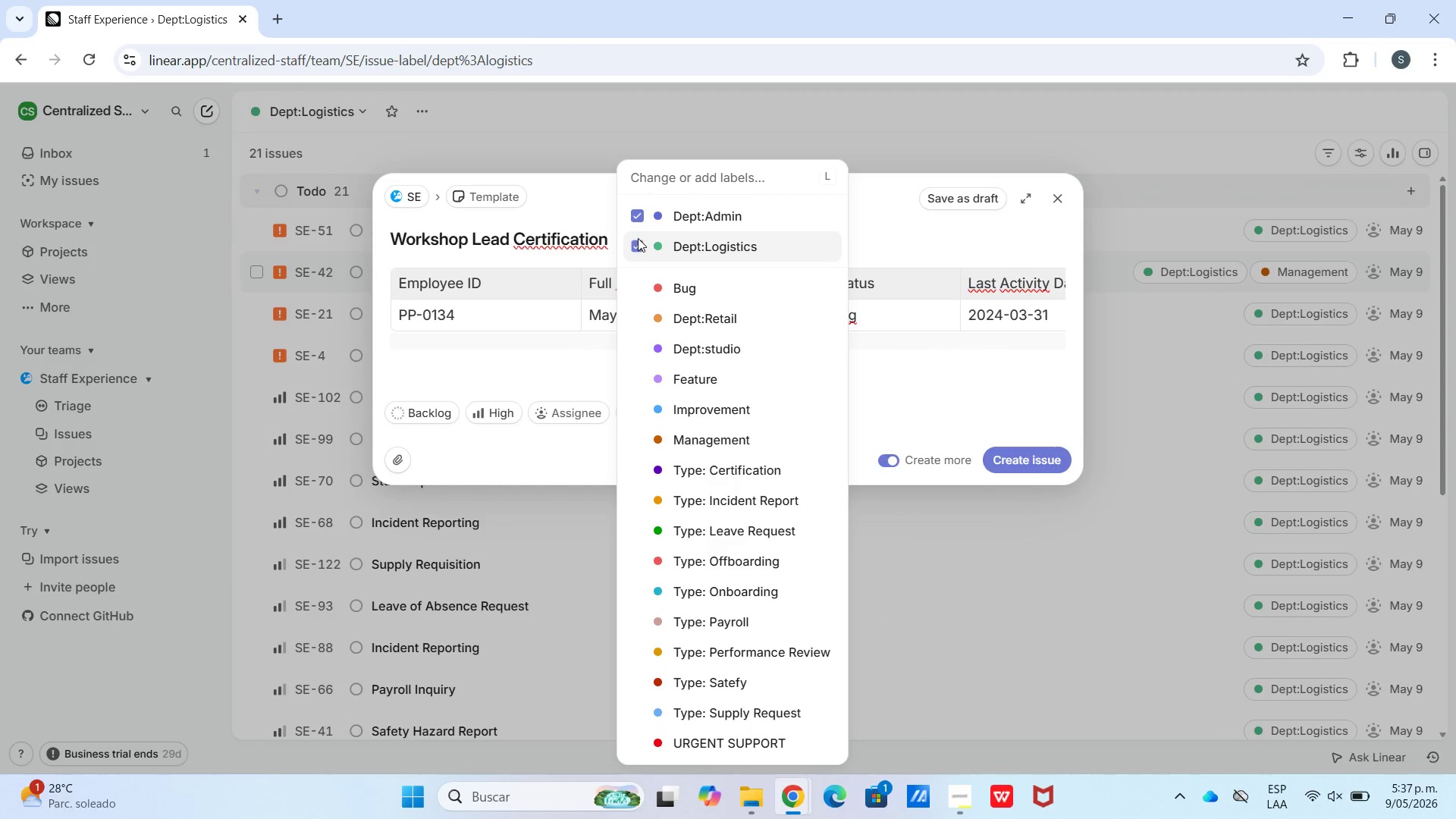 
left_click([629, 246])
 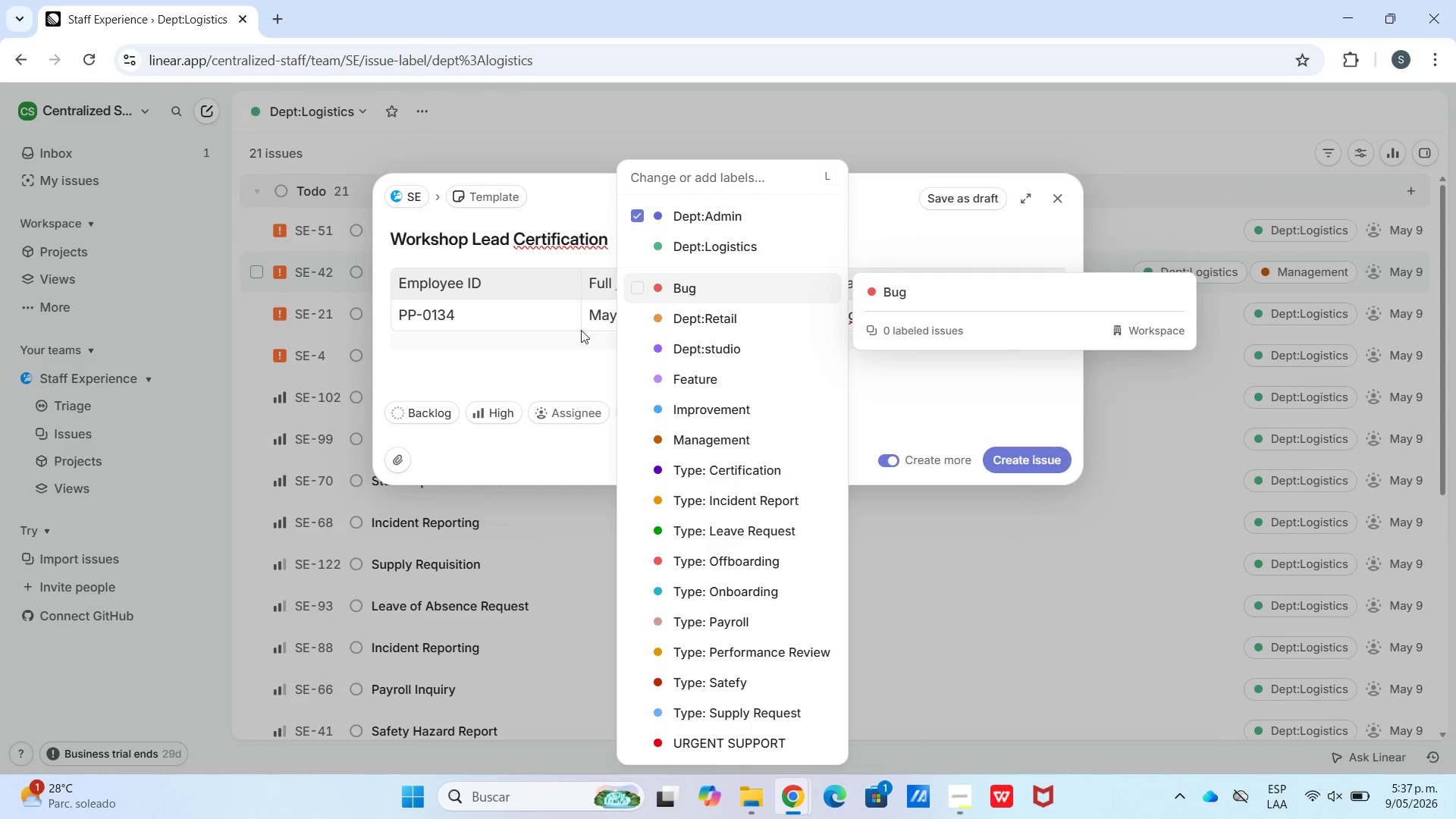 
left_click([580, 336])
 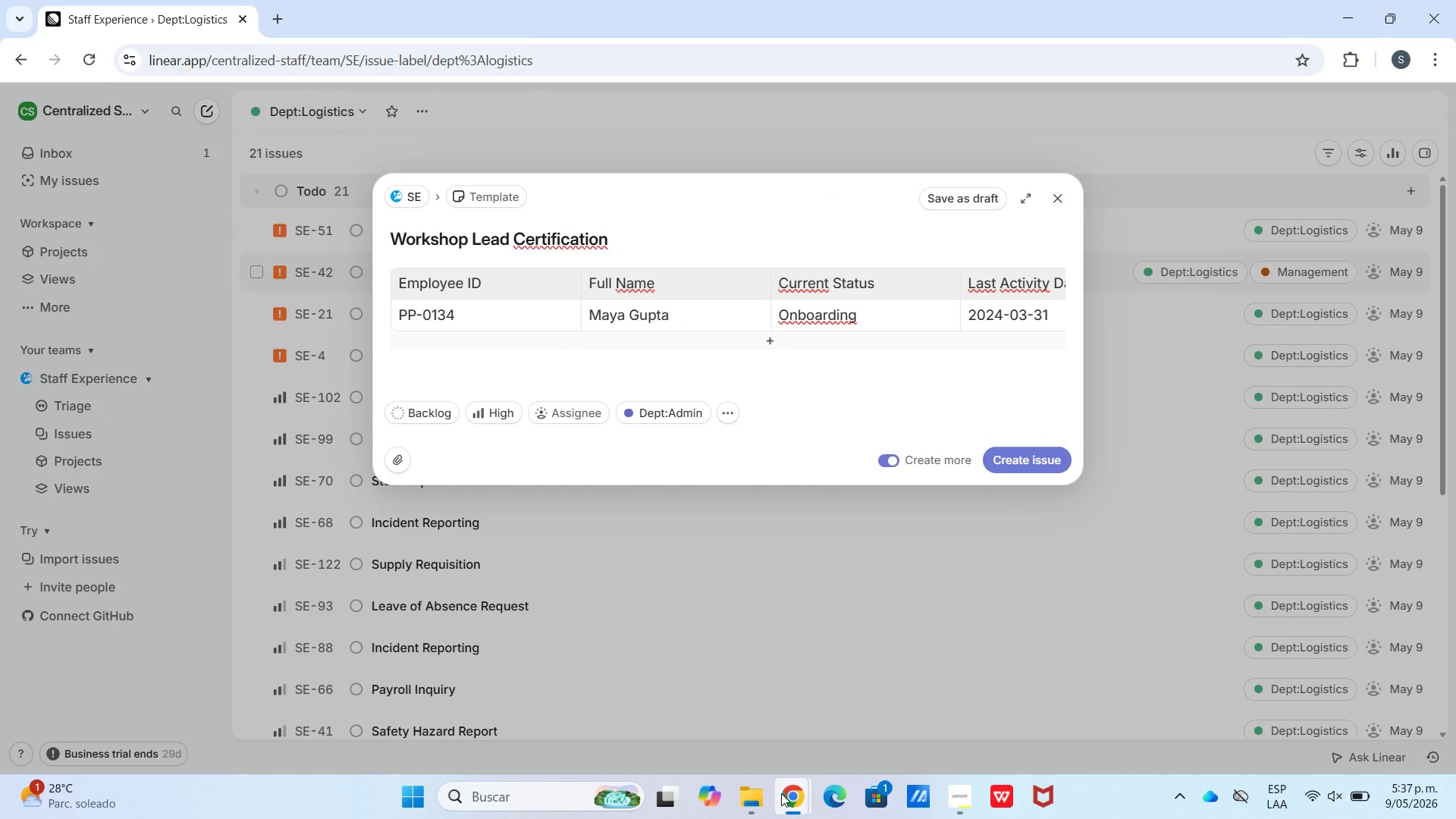 
left_click([793, 800])
 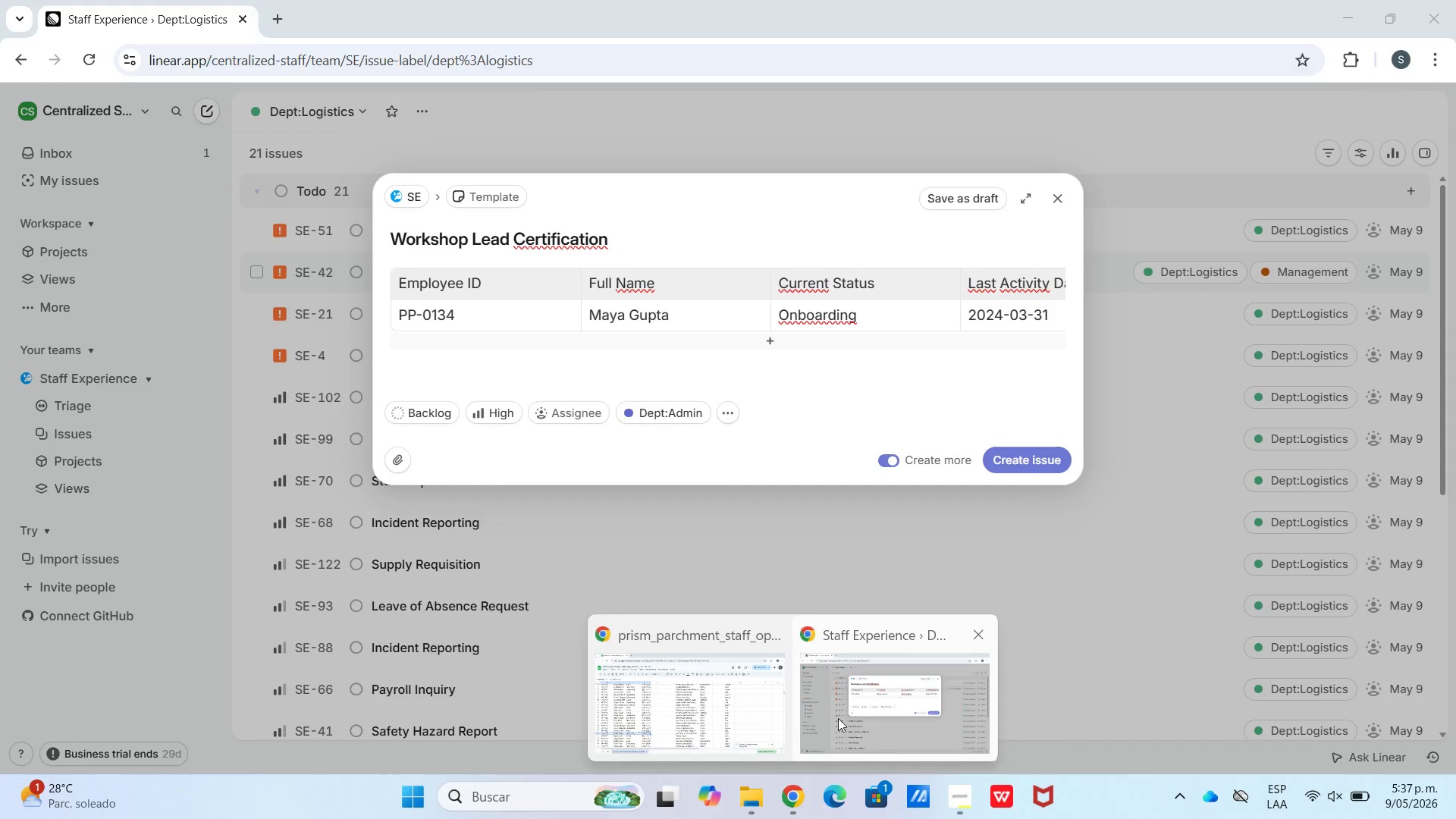 
left_click([731, 711])
 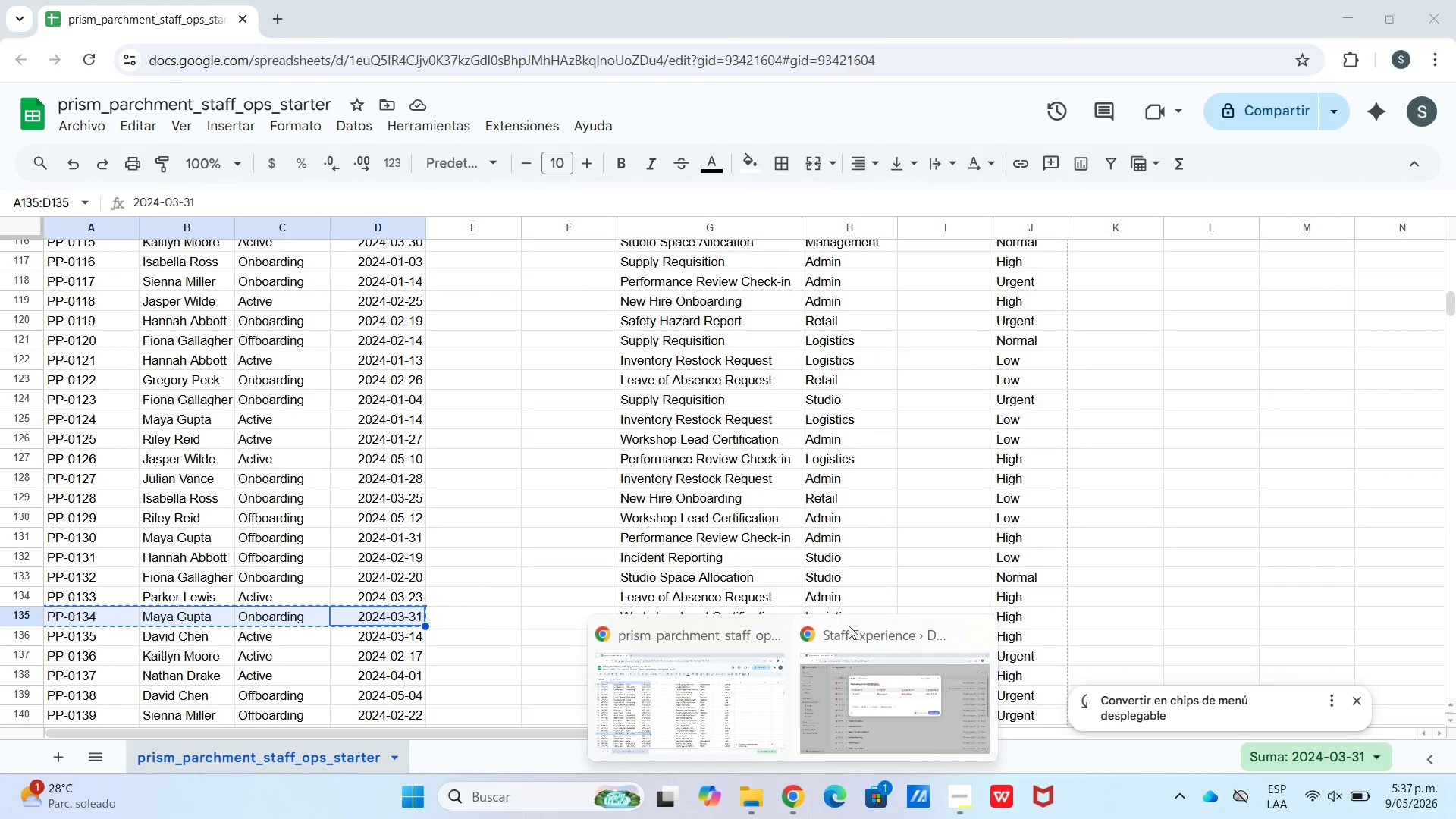 
wait(6.95)
 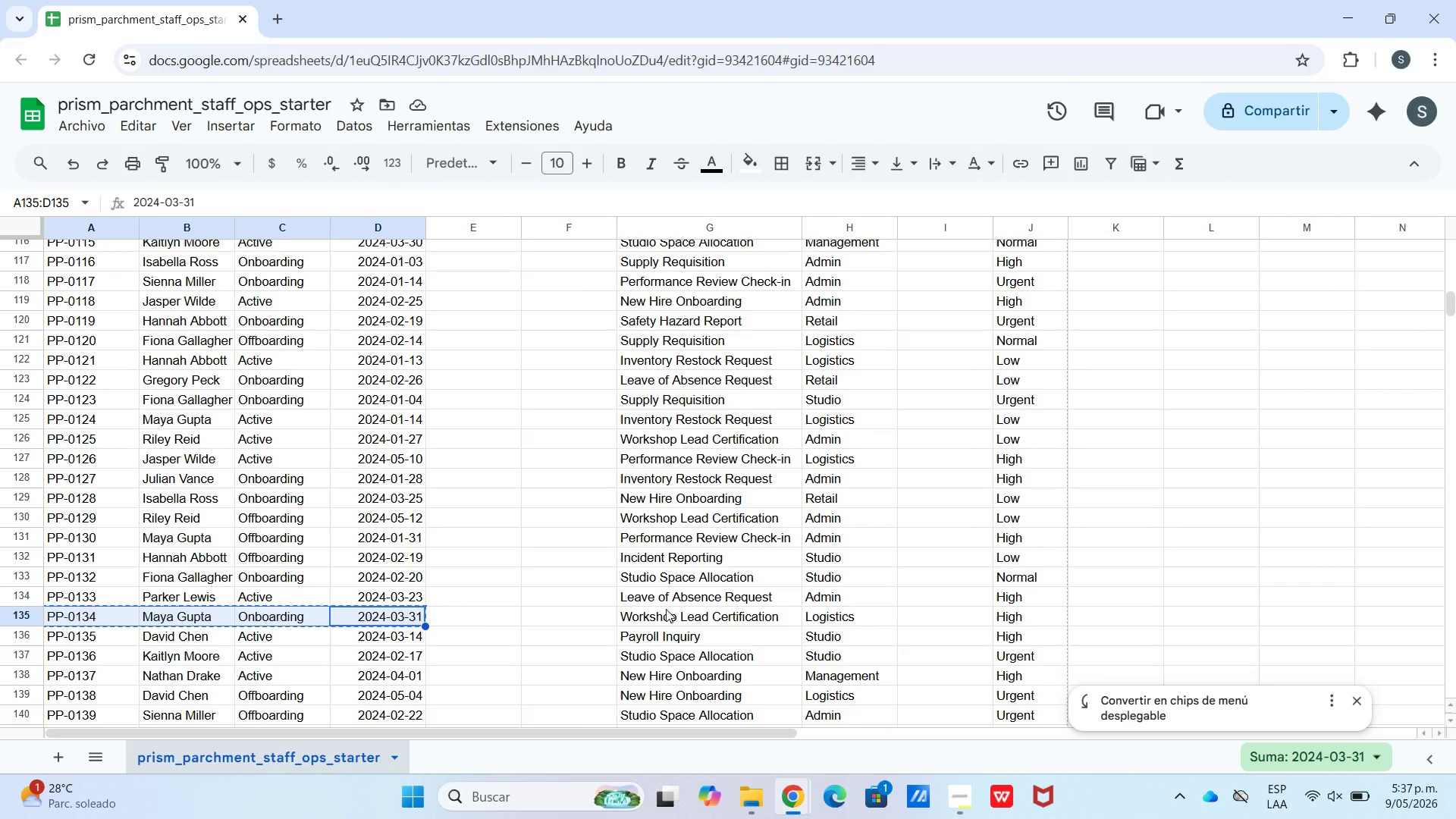 
left_click([690, 419])
 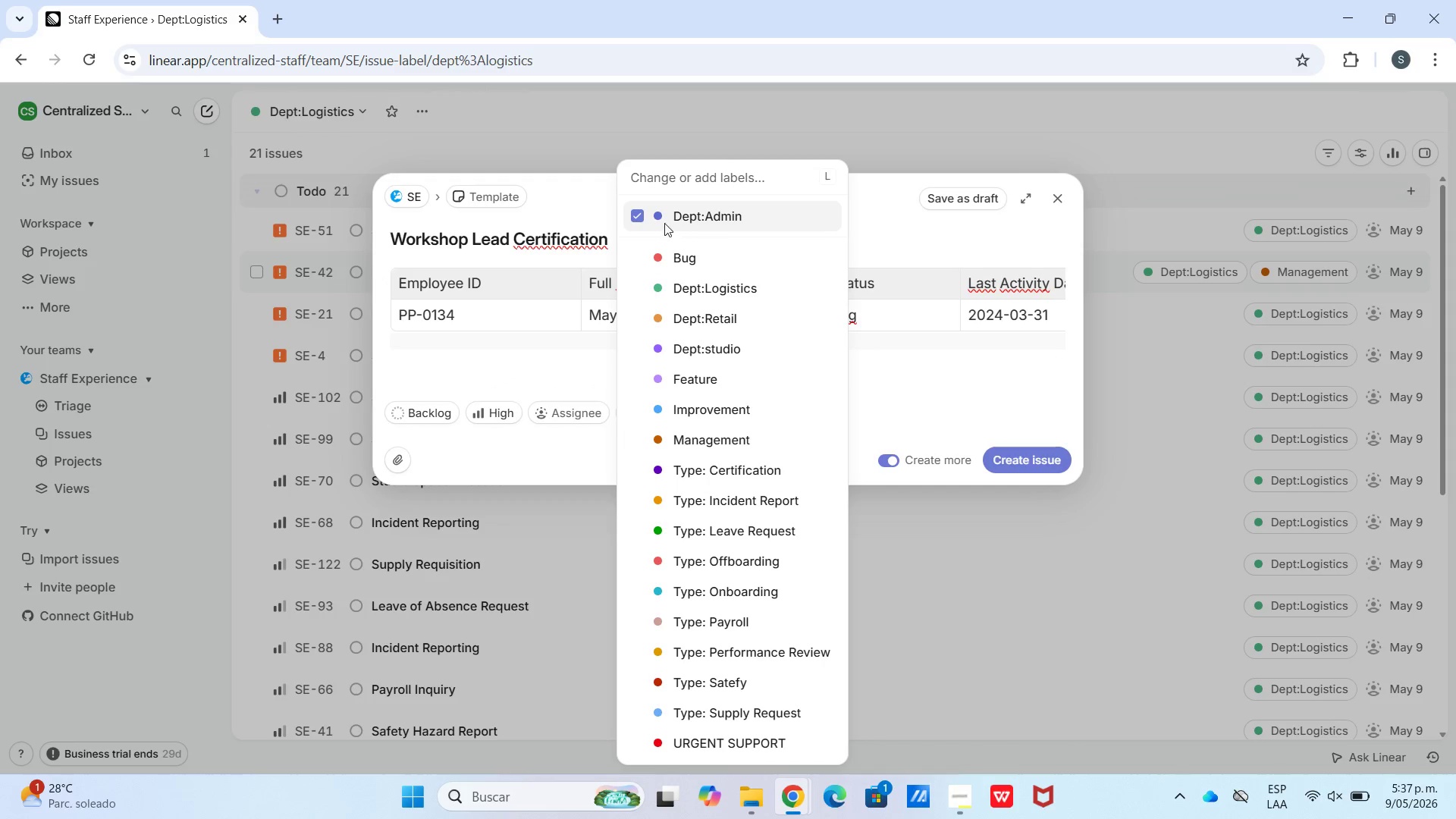 
left_click([642, 216])
 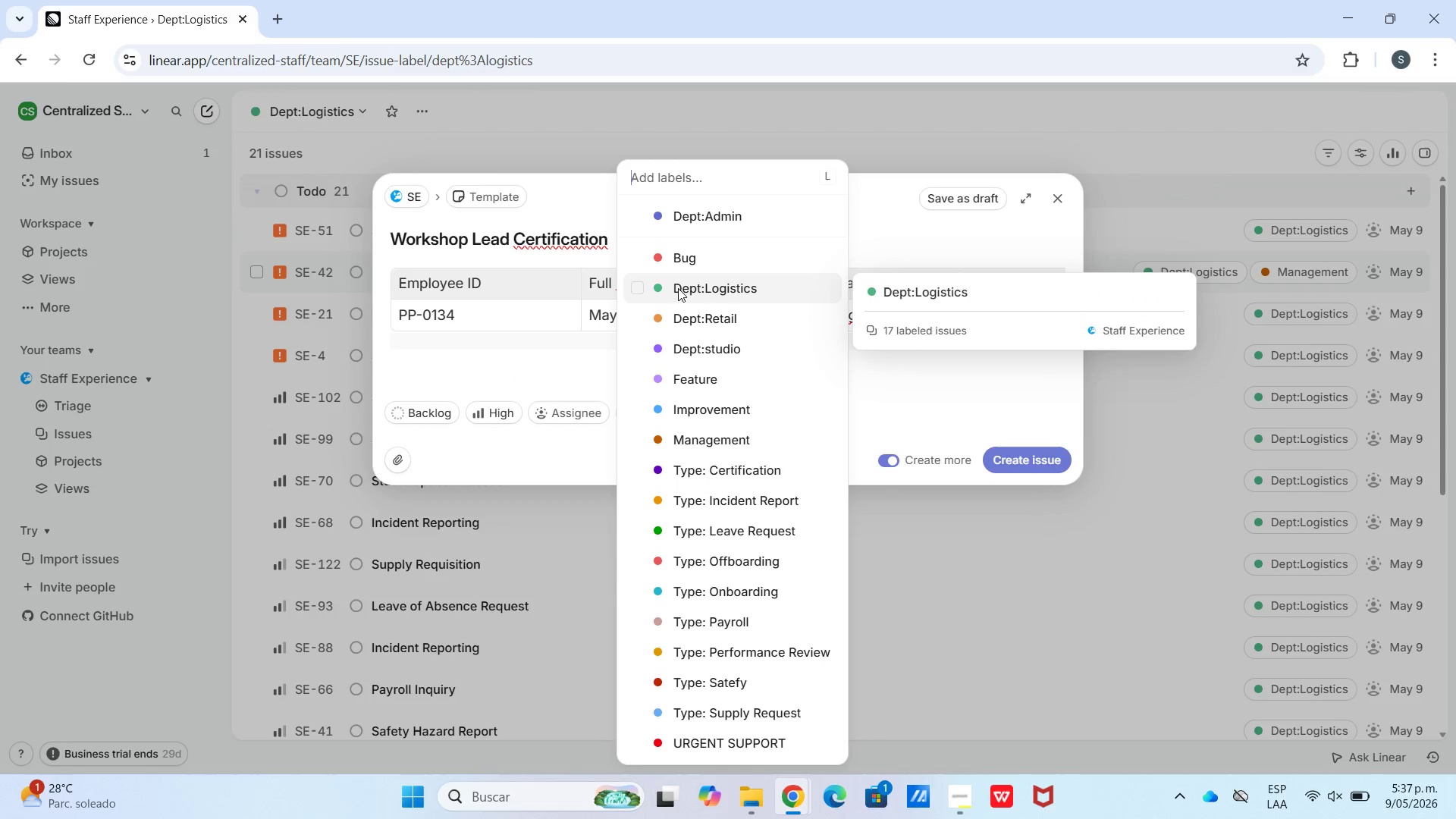 
left_click([678, 290])
 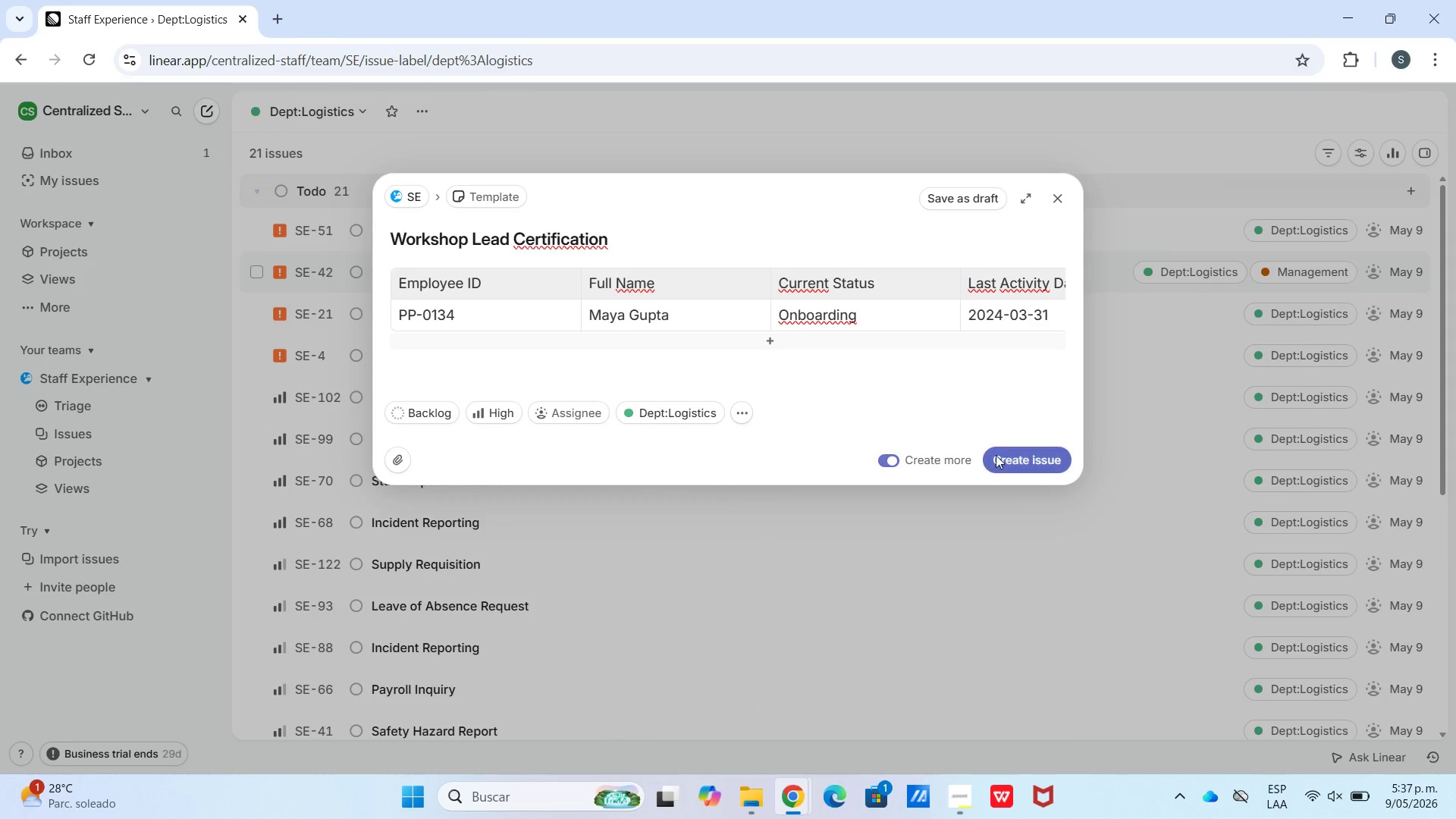 
left_click([1007, 457])
 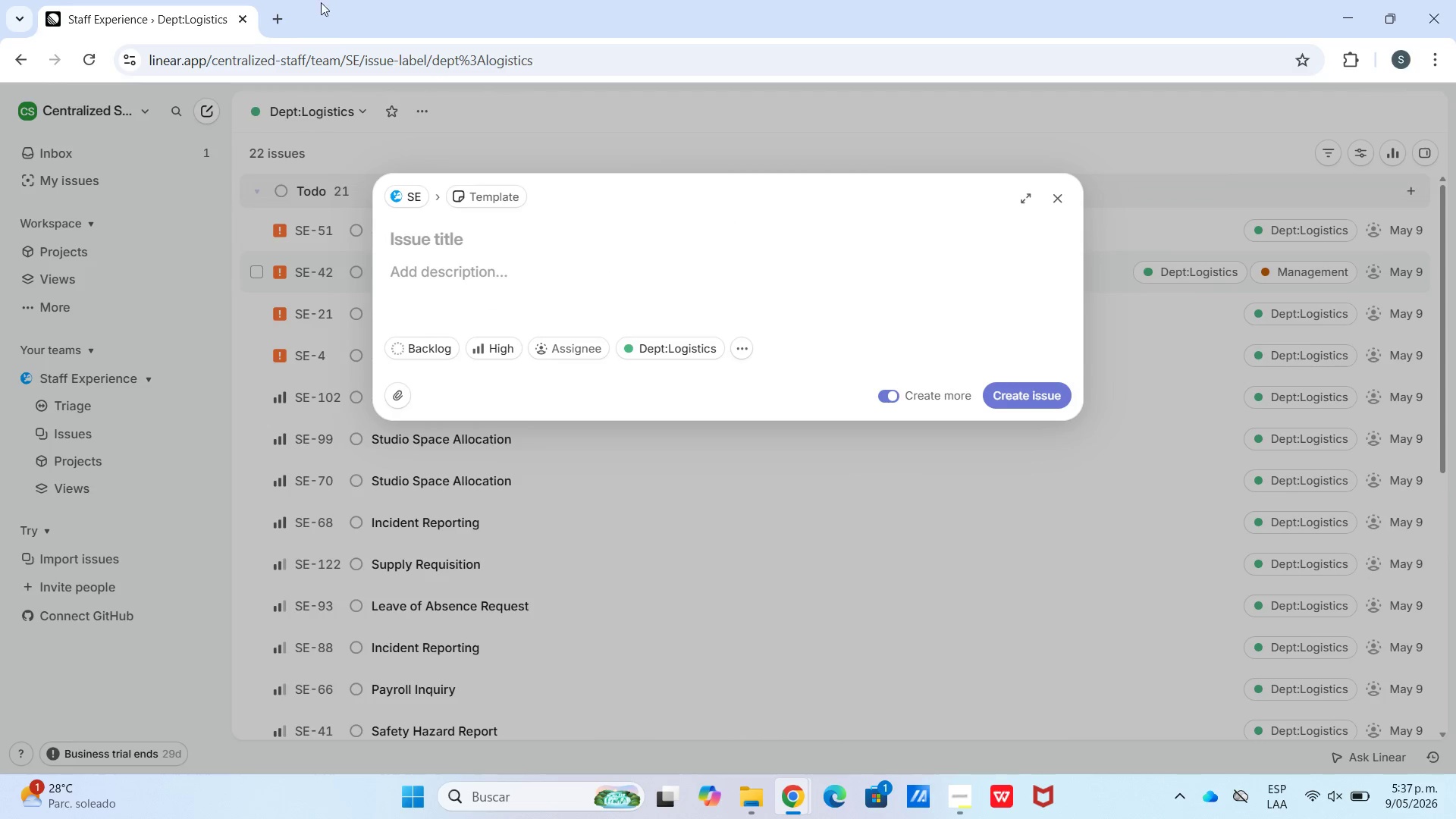 
left_click([284, 19])
 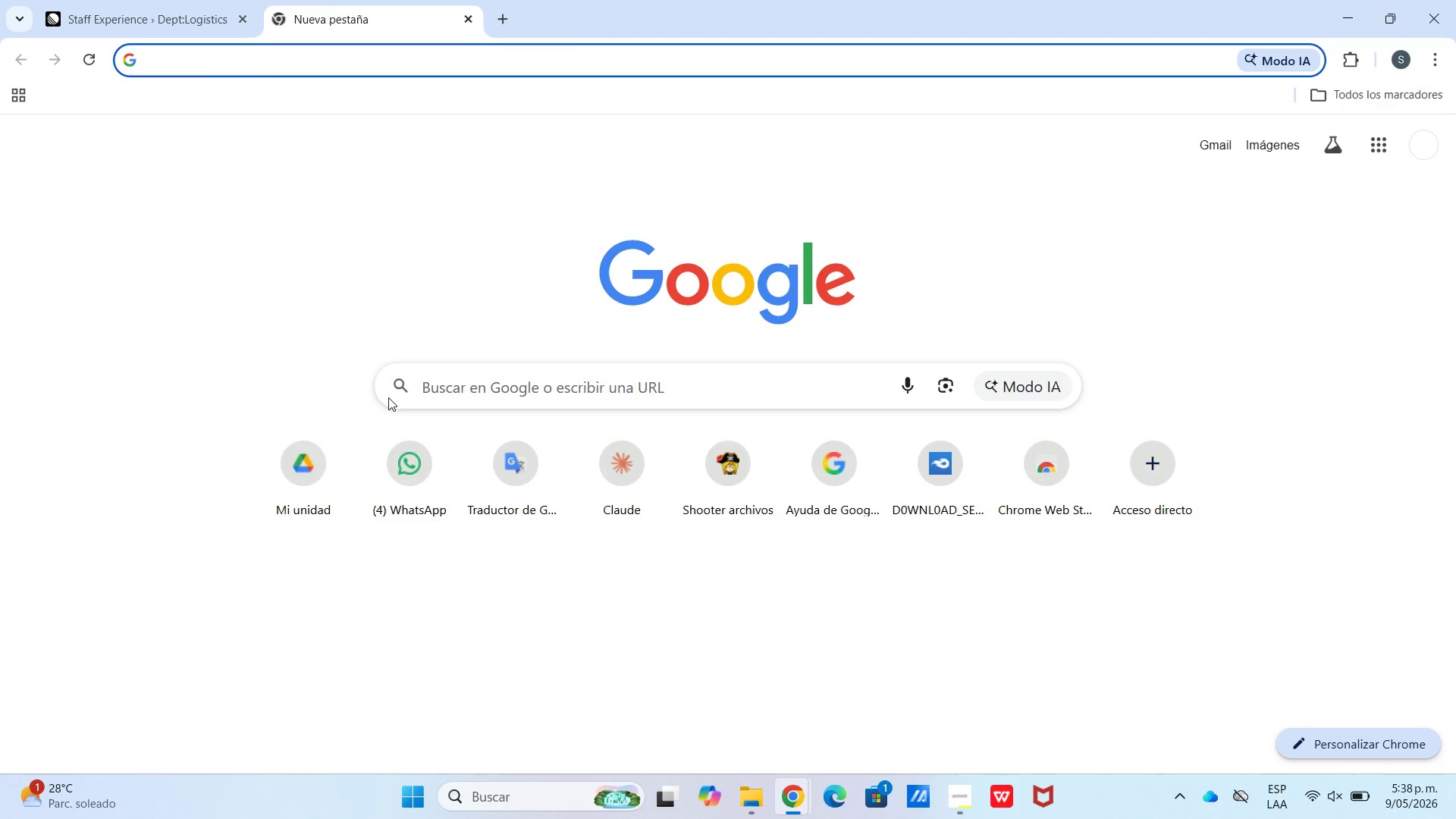 
left_click([309, 453])
 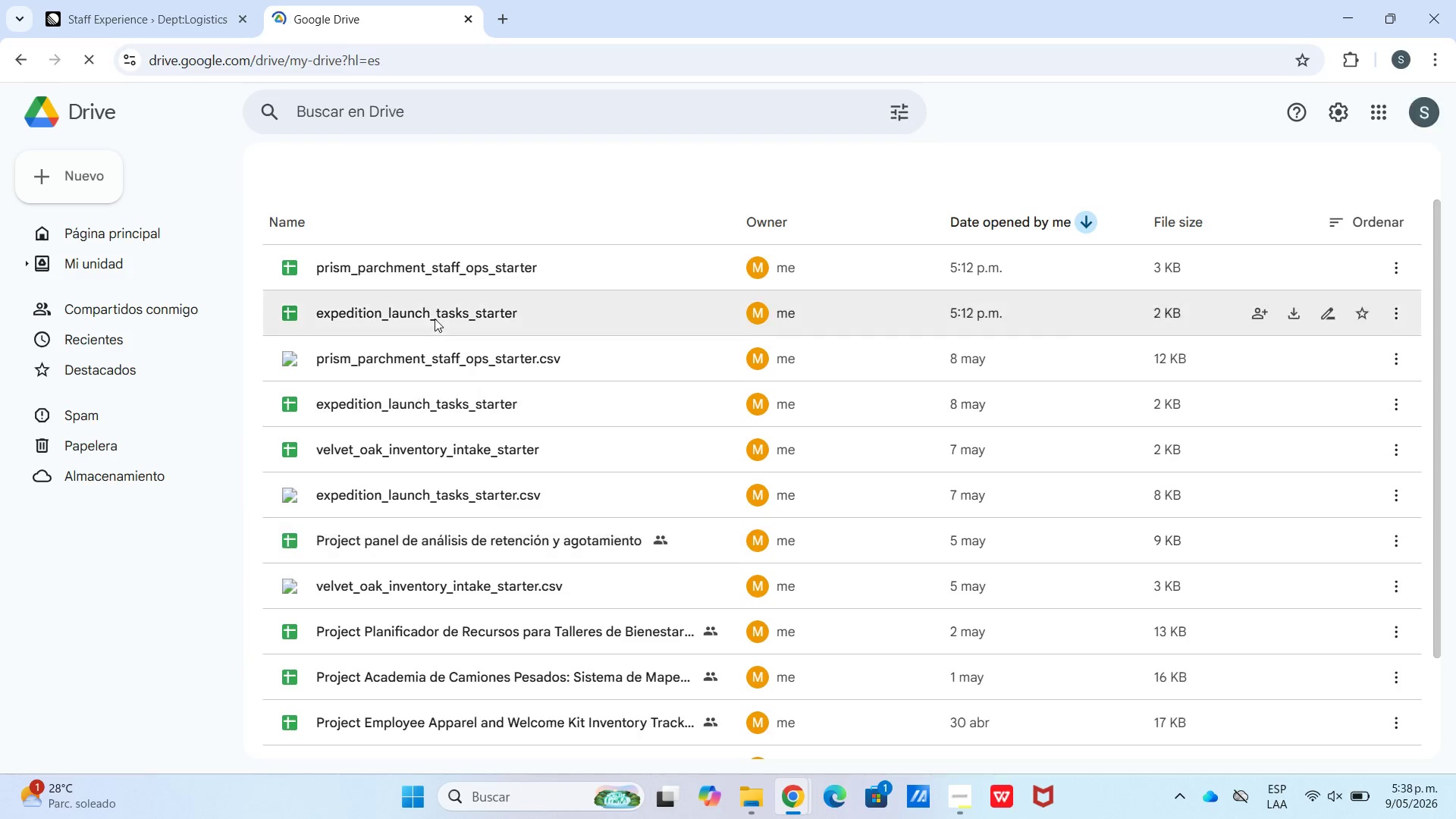 
left_click([424, 321])
 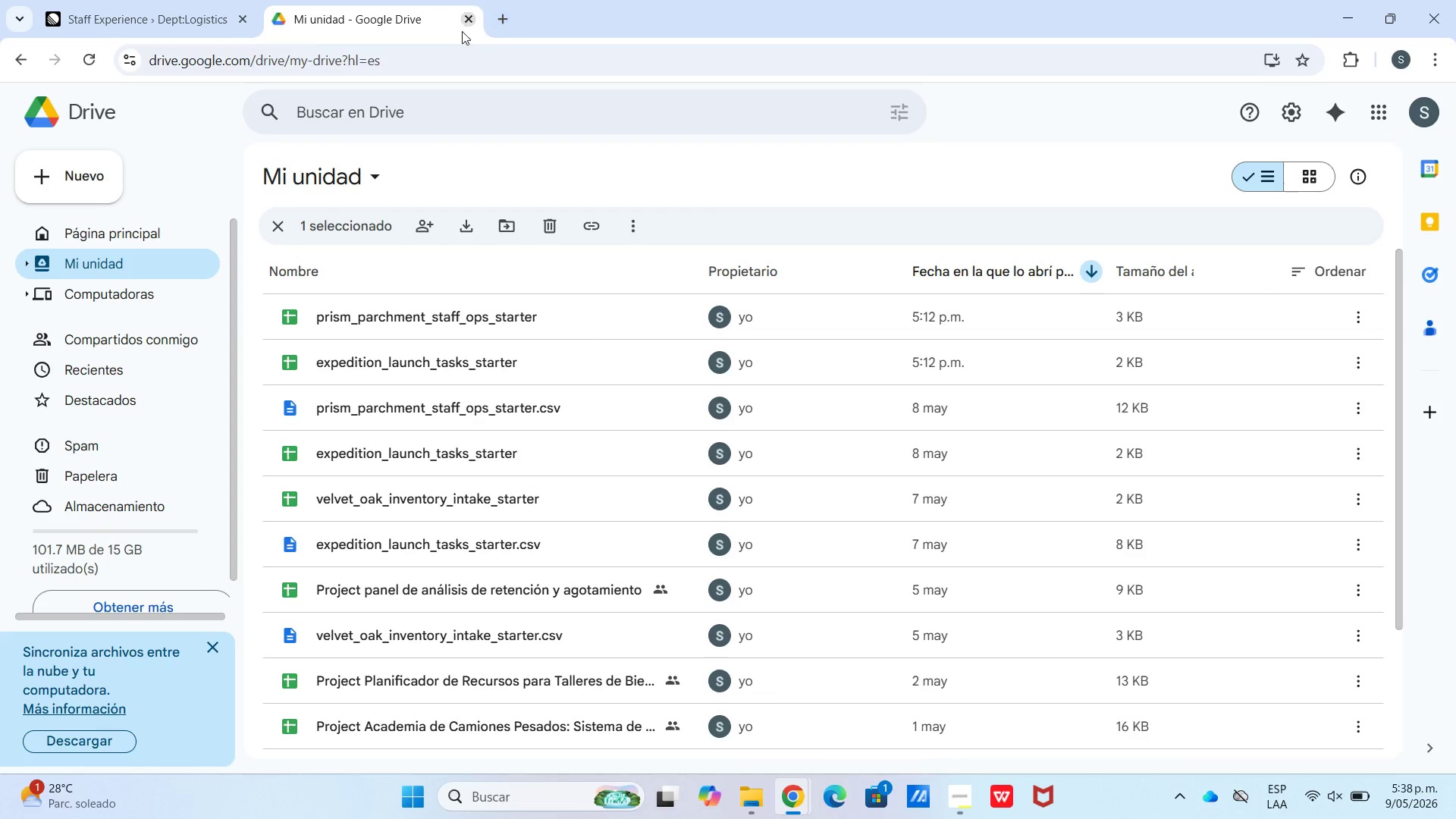 
left_click([466, 16])
 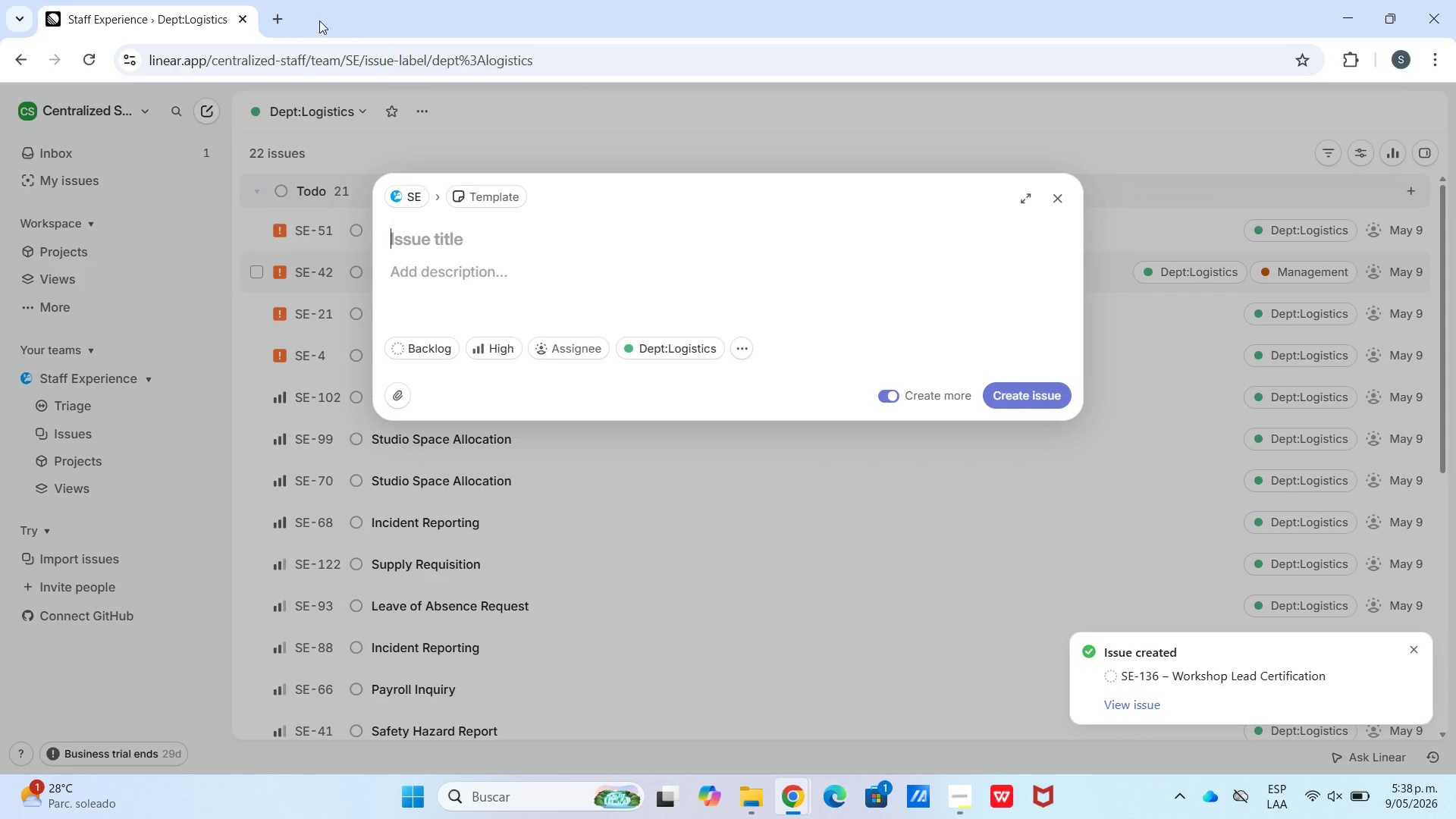 
left_click([273, 24])
 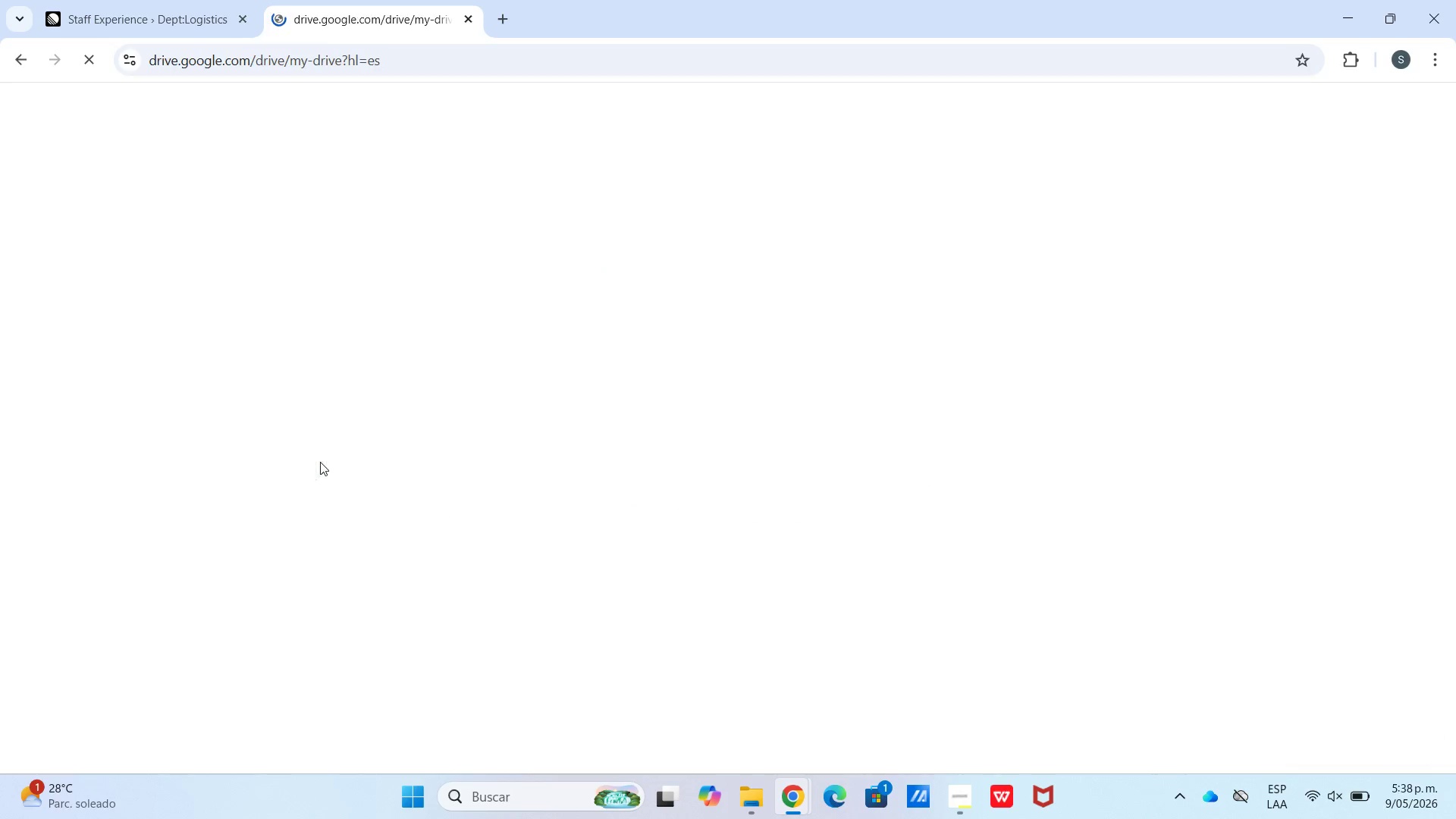 
left_click([355, 256])
 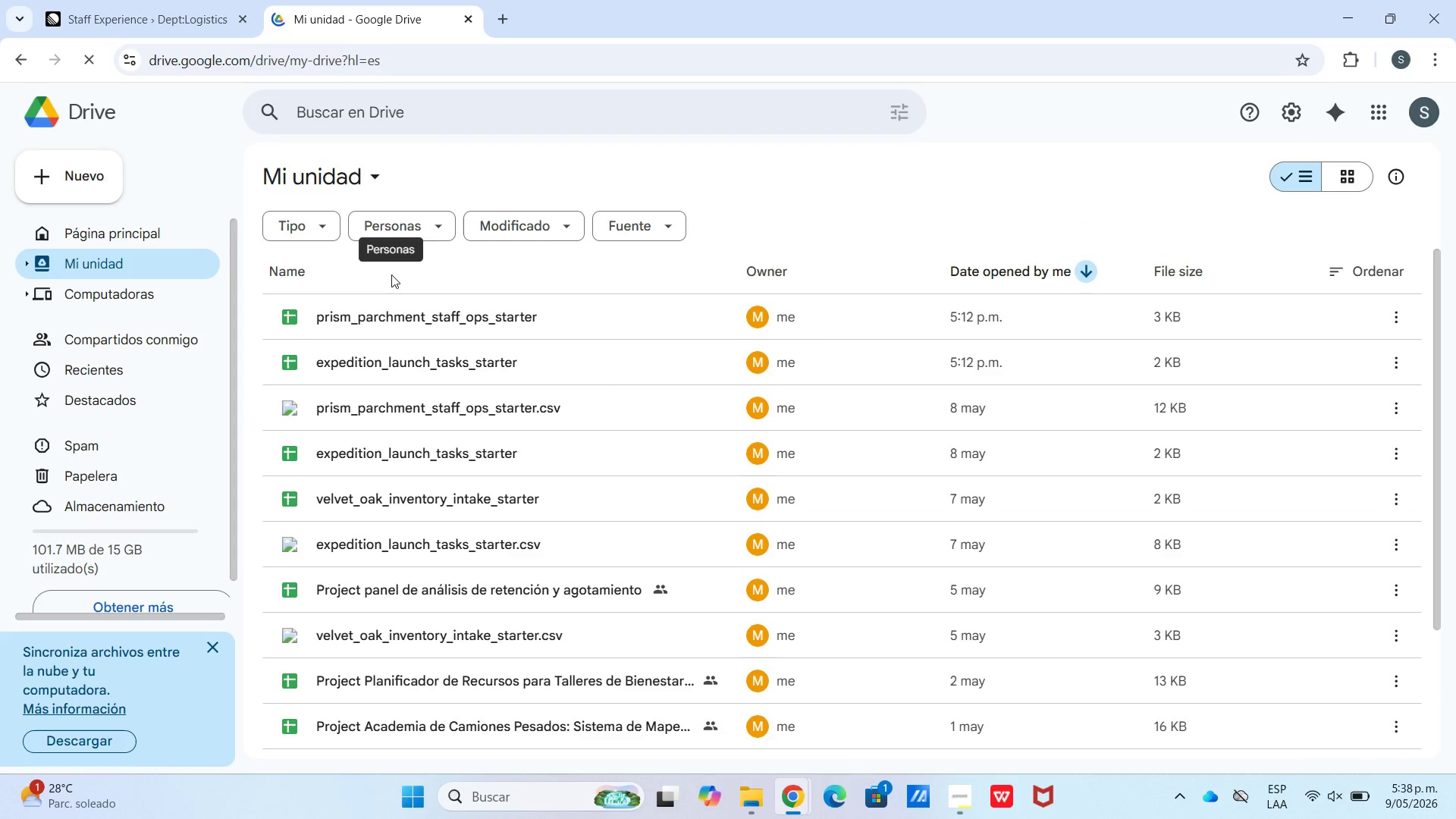 
left_click([389, 319])
 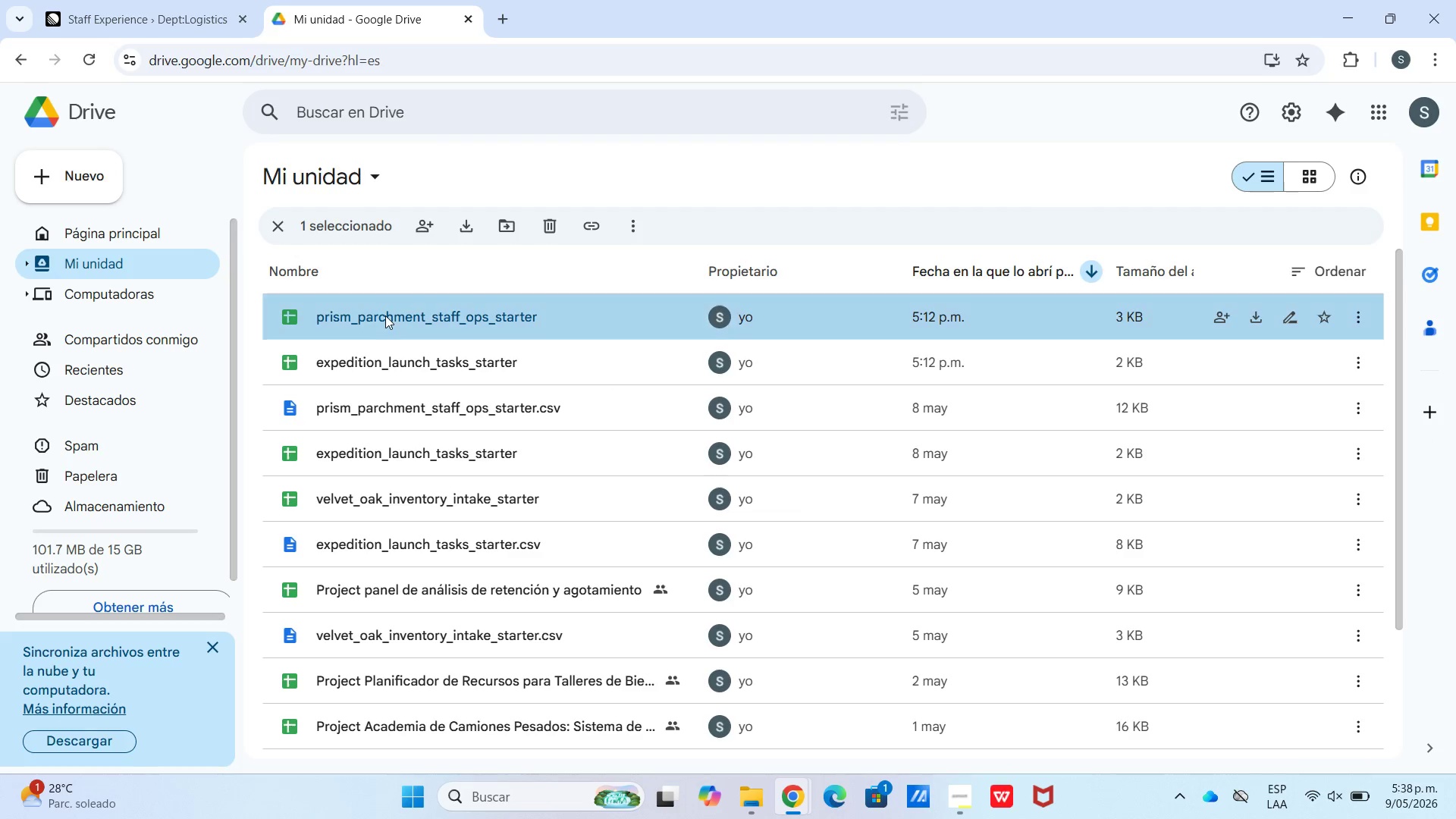 
double_click([385, 315])
 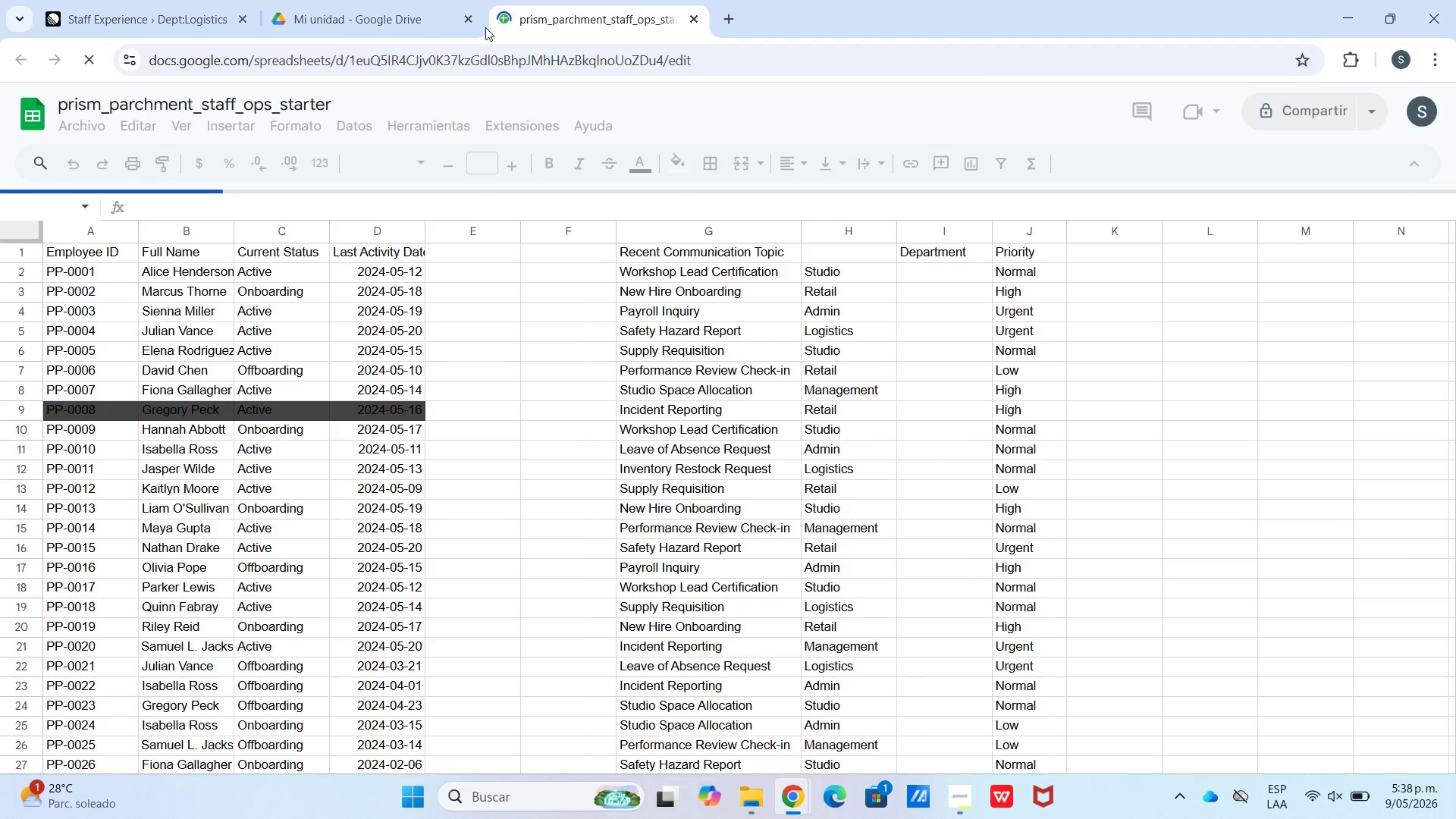 
left_click([465, 27])
 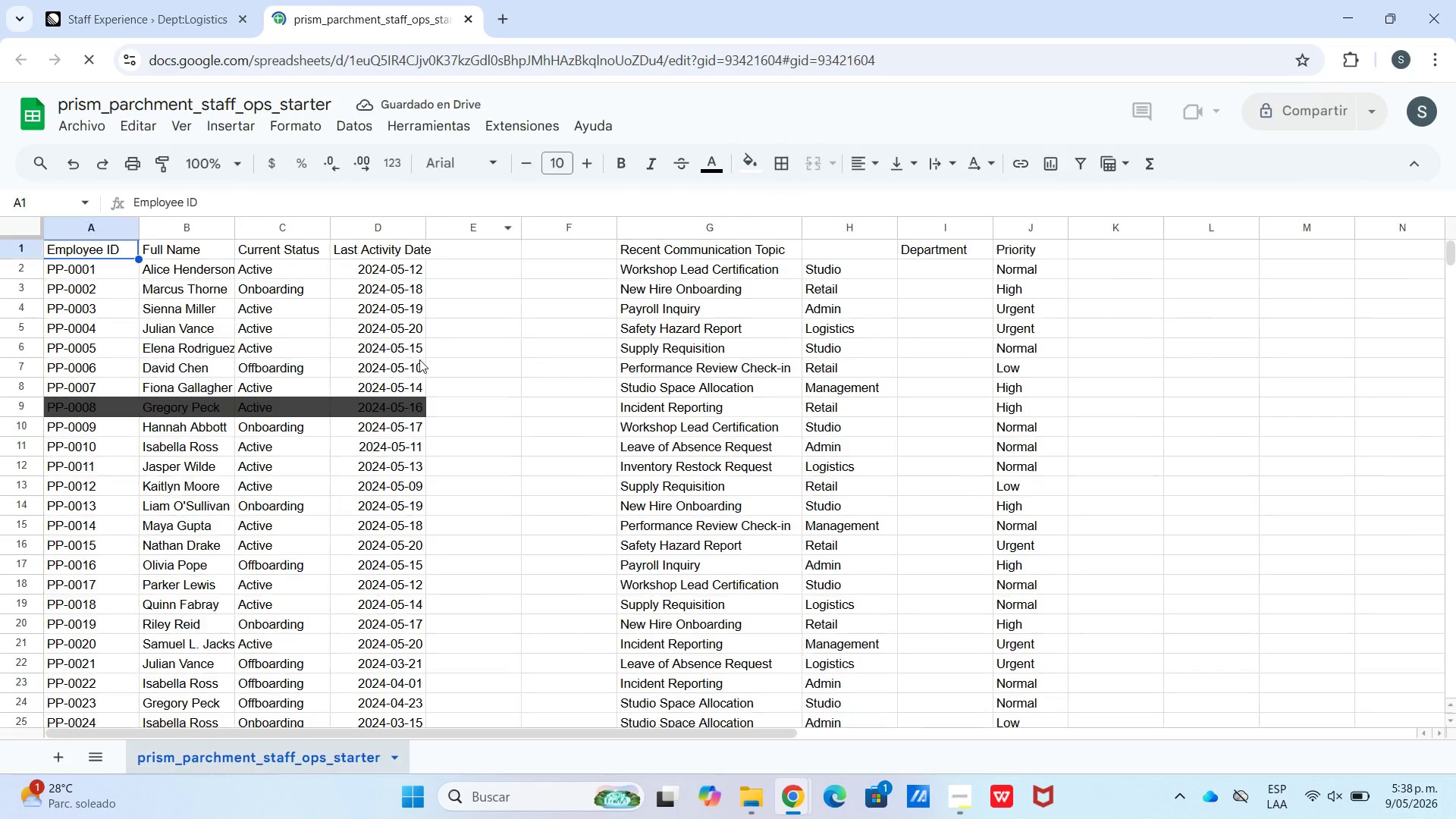 
scroll: coordinate [375, 455], scroll_direction: down, amount: 24.0
 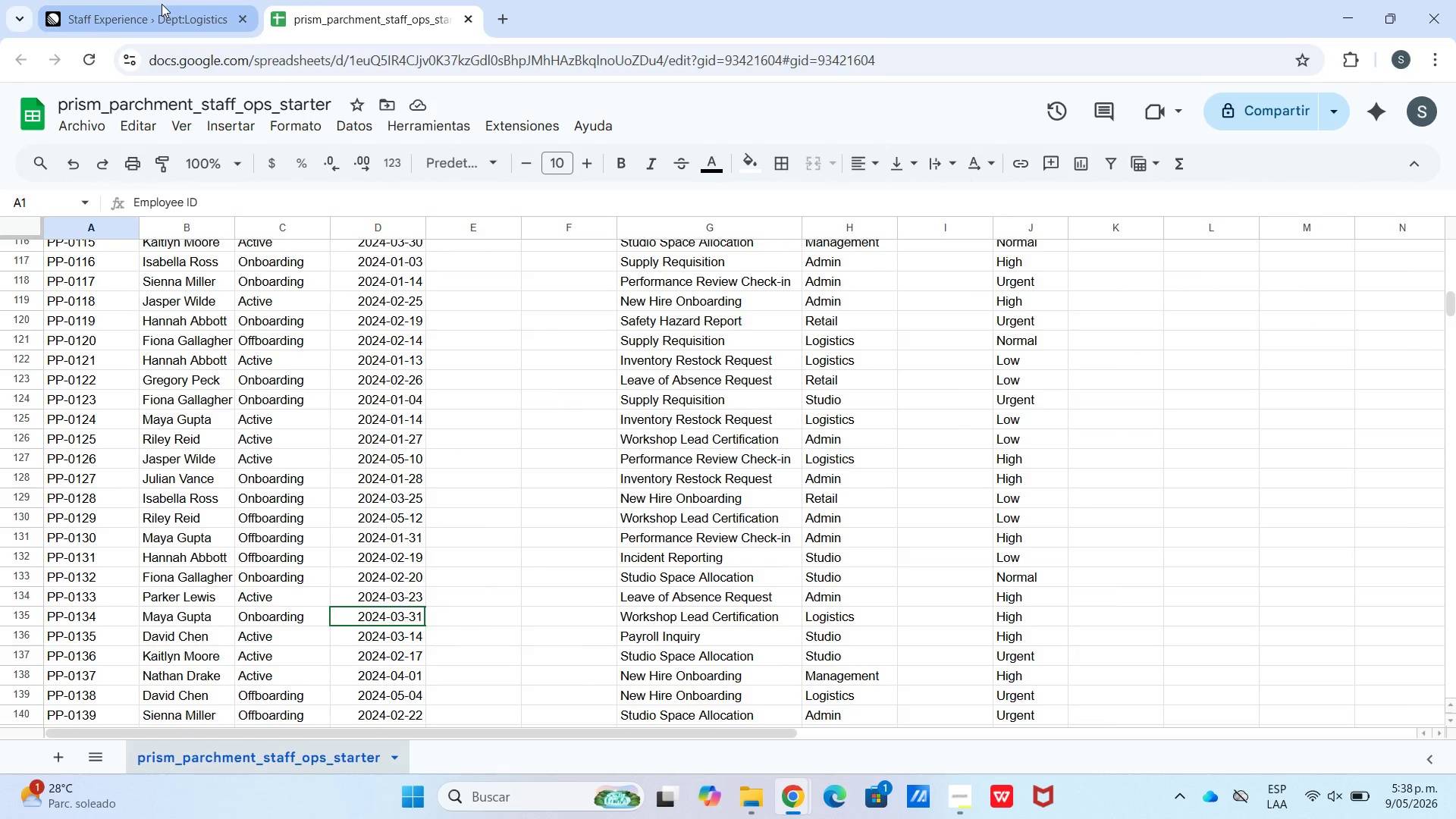 
left_click([159, 5])
 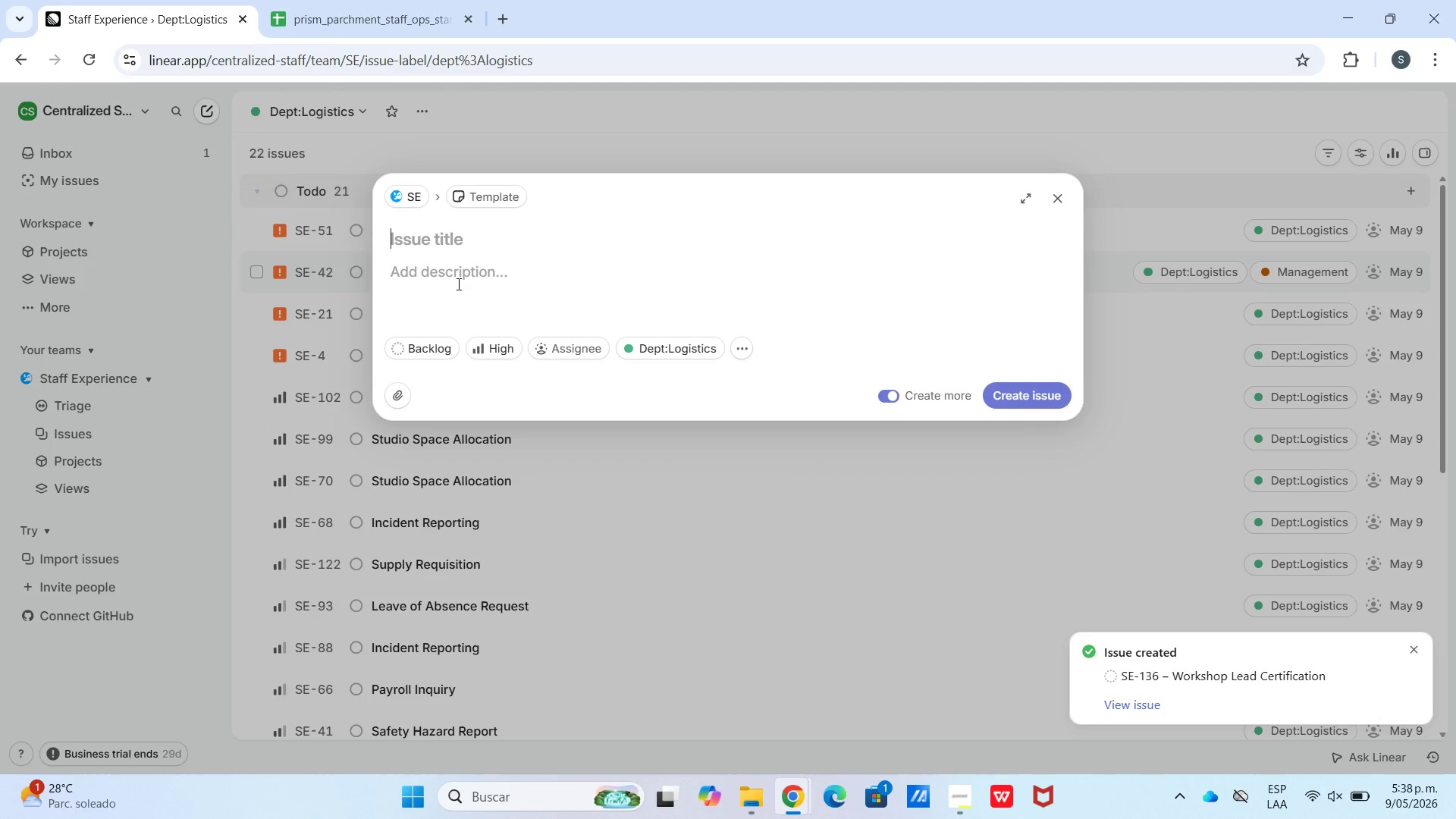 
key(Meta+V)
 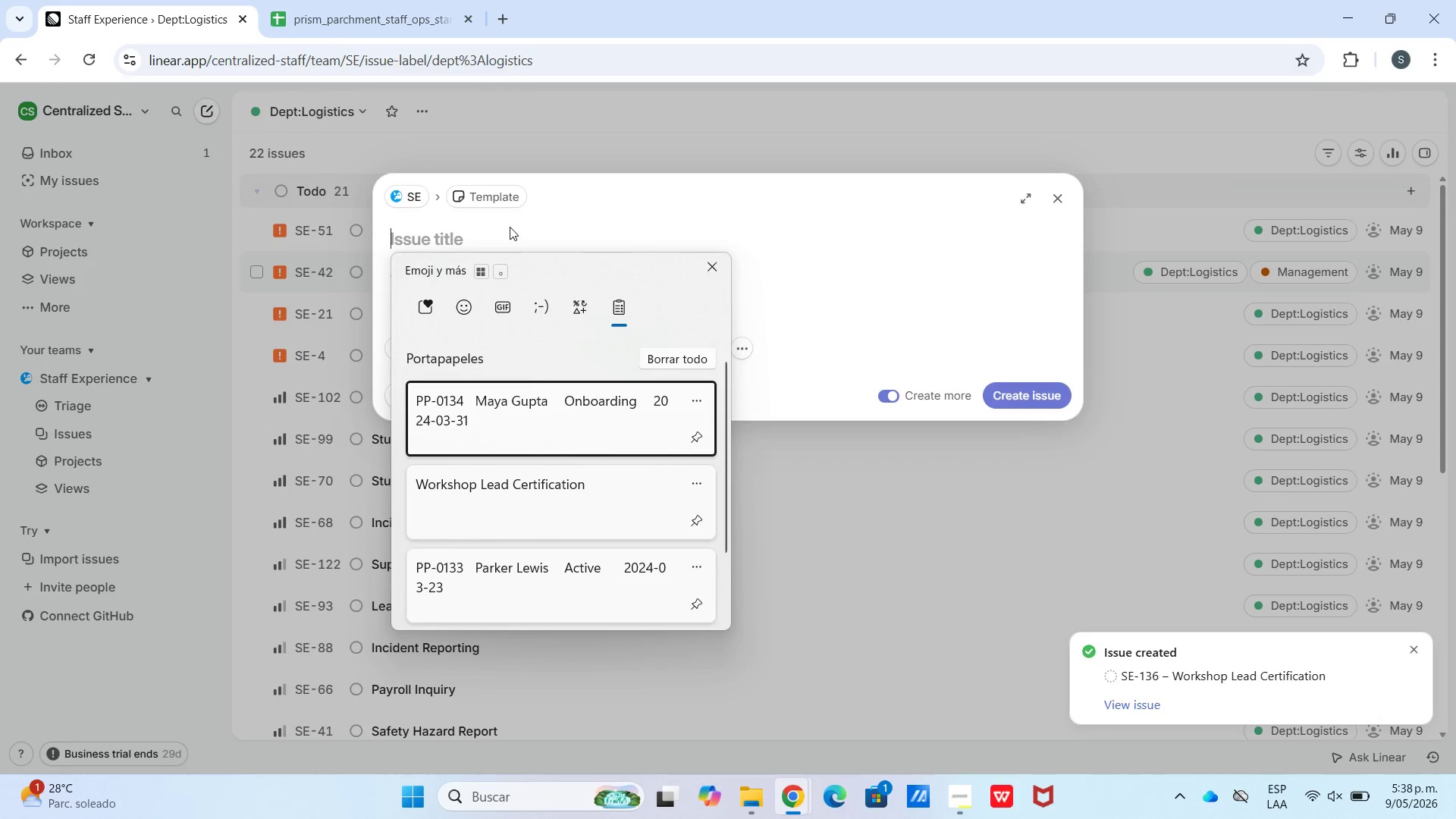 
double_click([432, 246])
 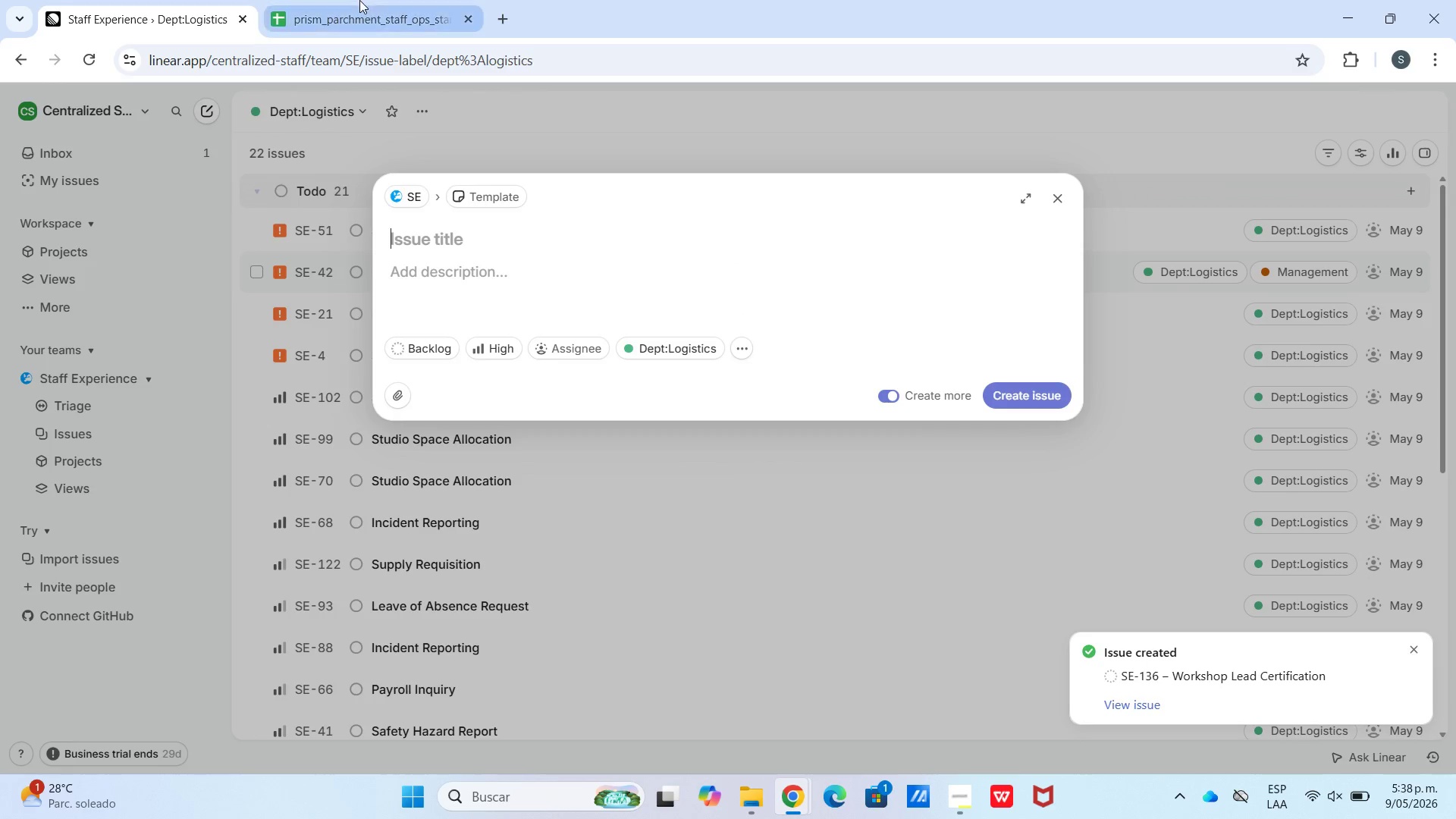 
left_click([359, 0])
 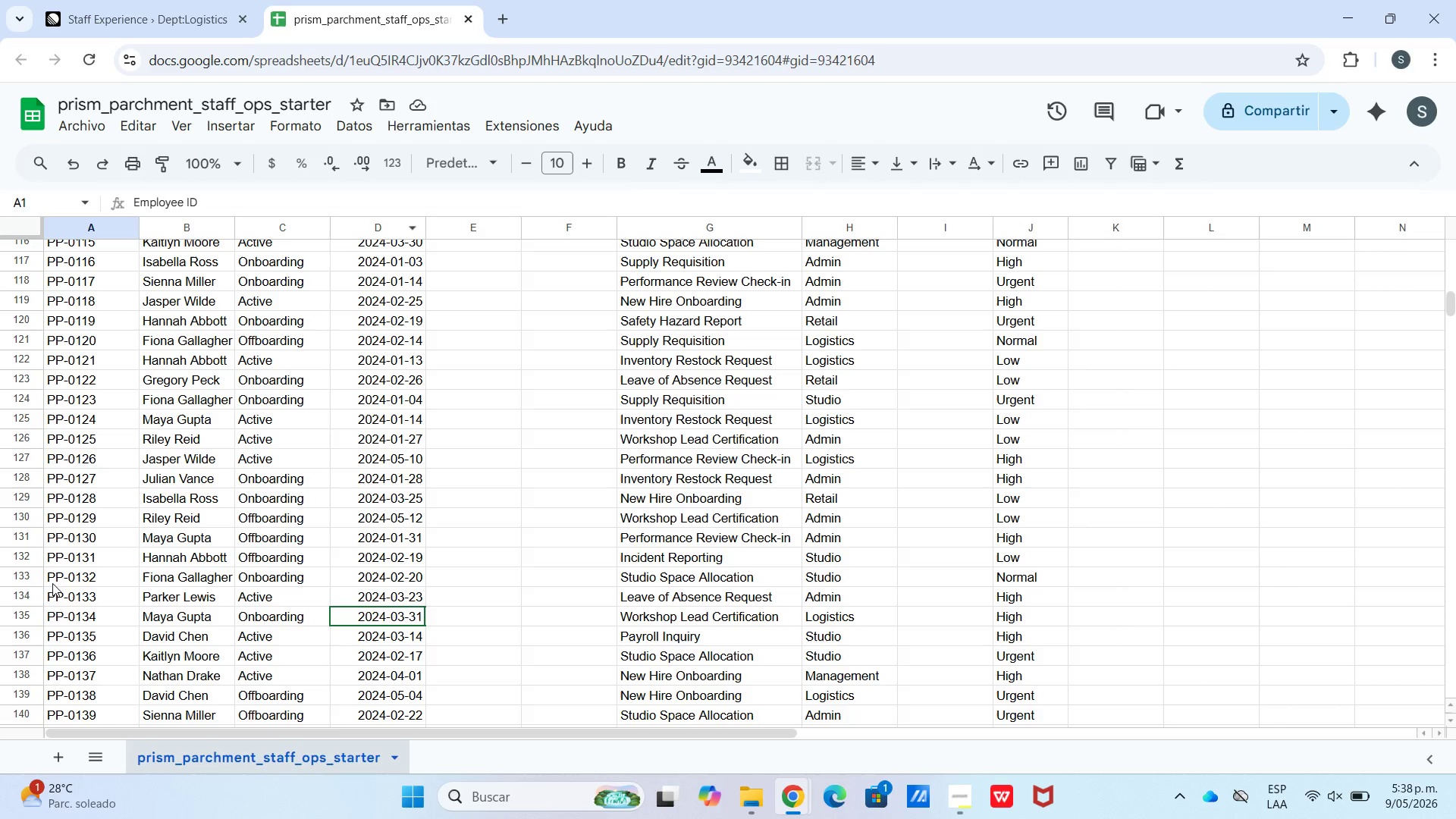 
left_click([65, 612])
 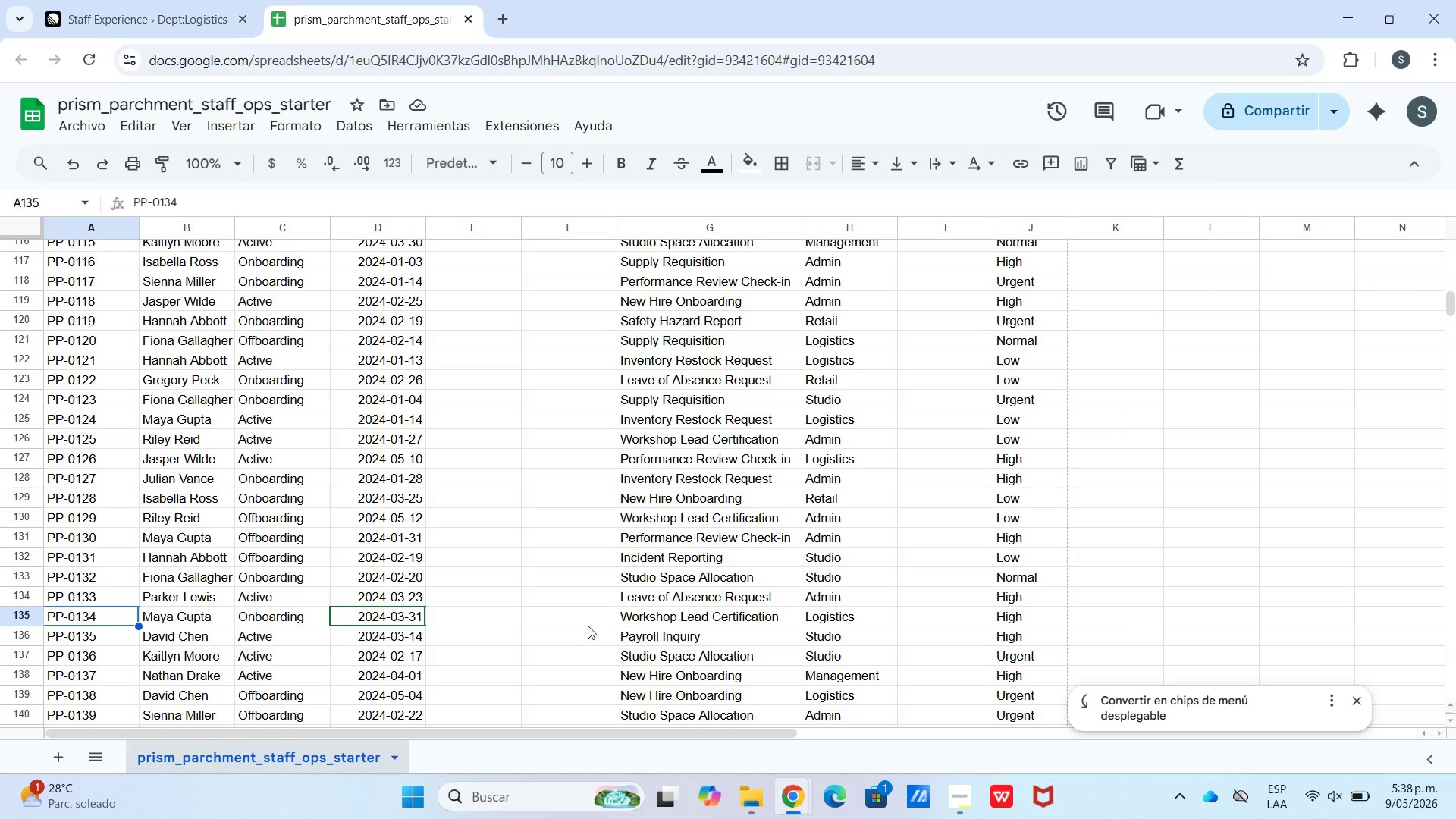 
left_click([628, 632])
 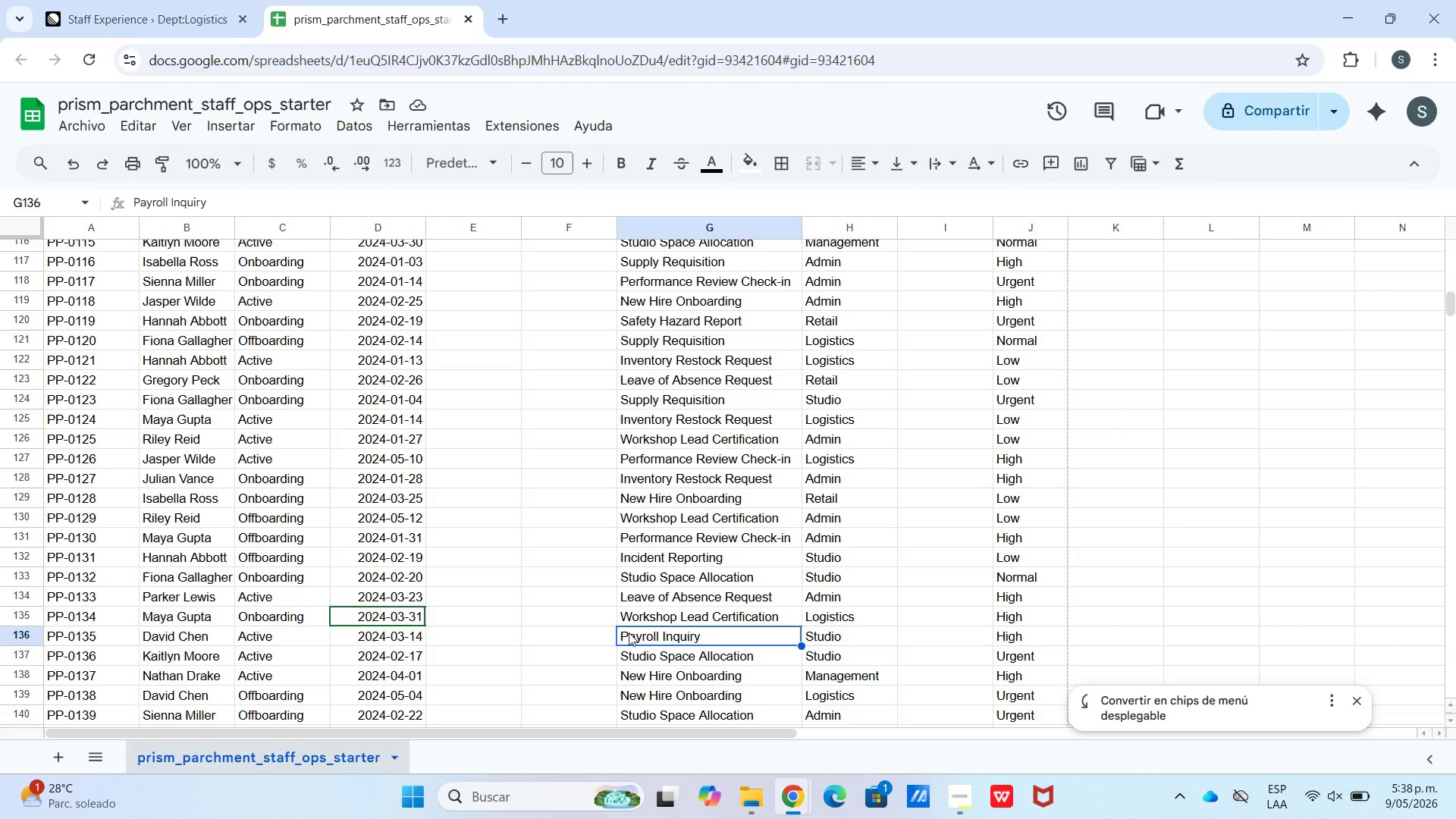 
key(Control+C)
 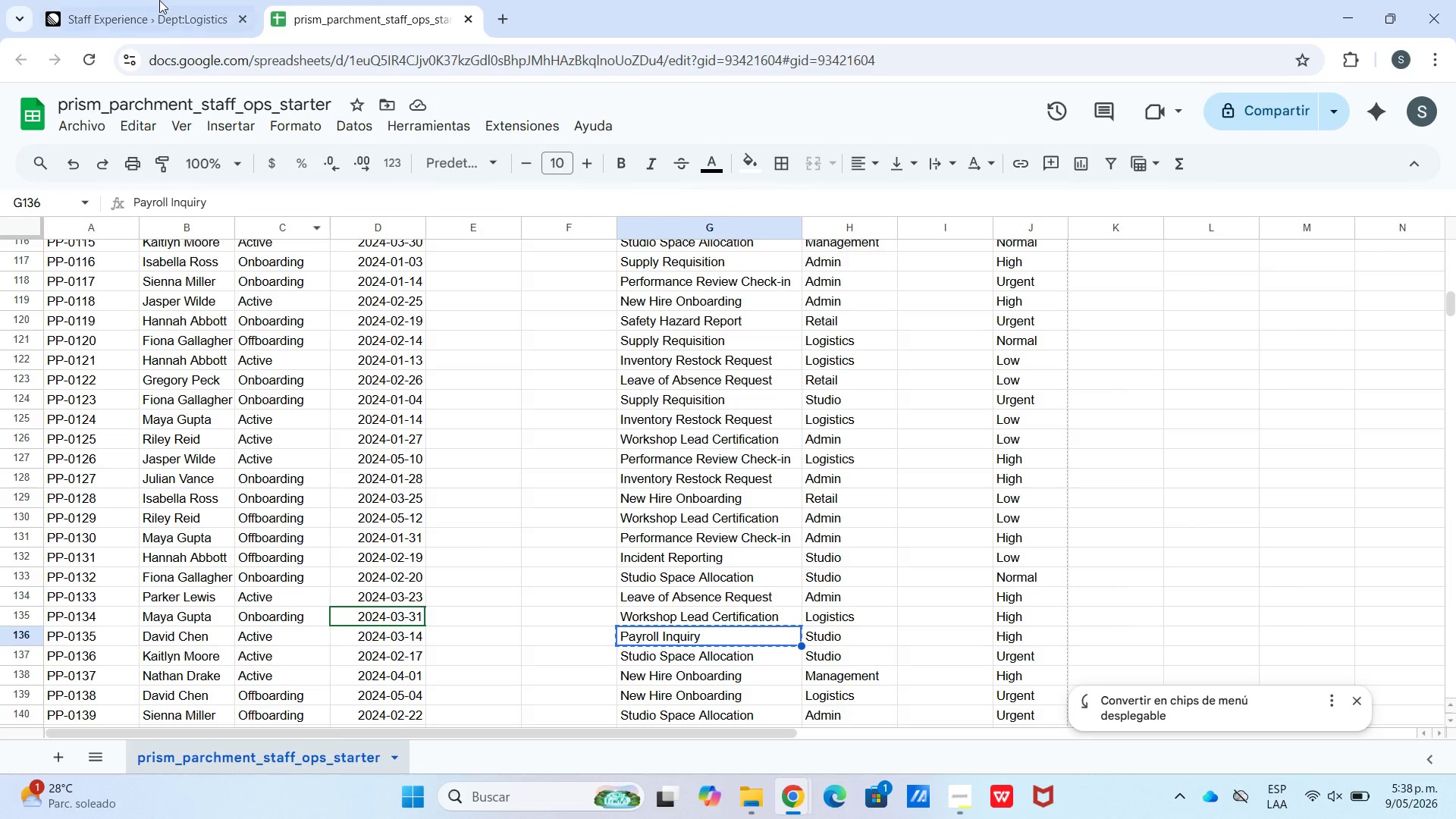 
left_click([157, 0])
 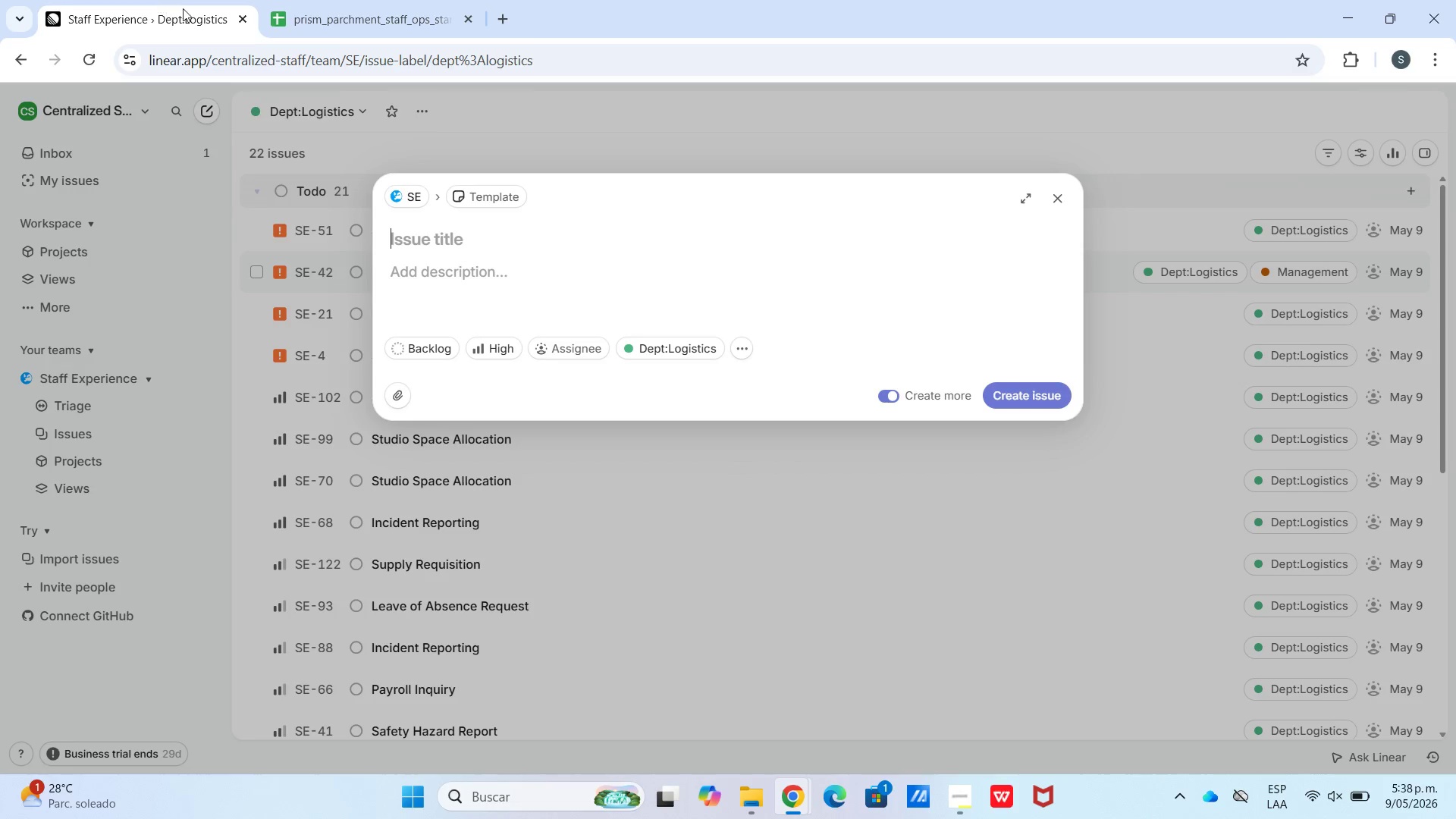 
key(Control+V)
 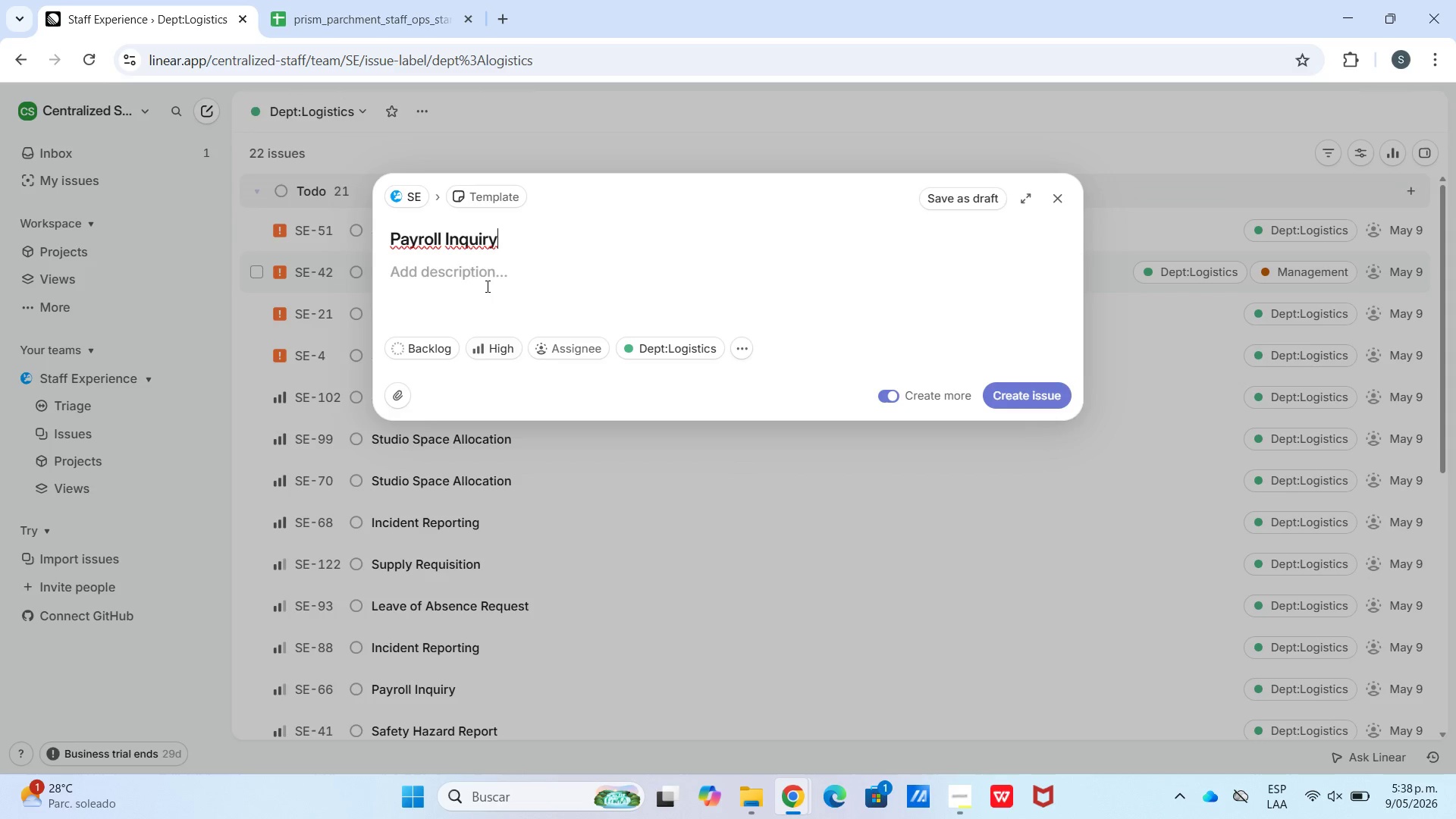 
left_click([487, 281])
 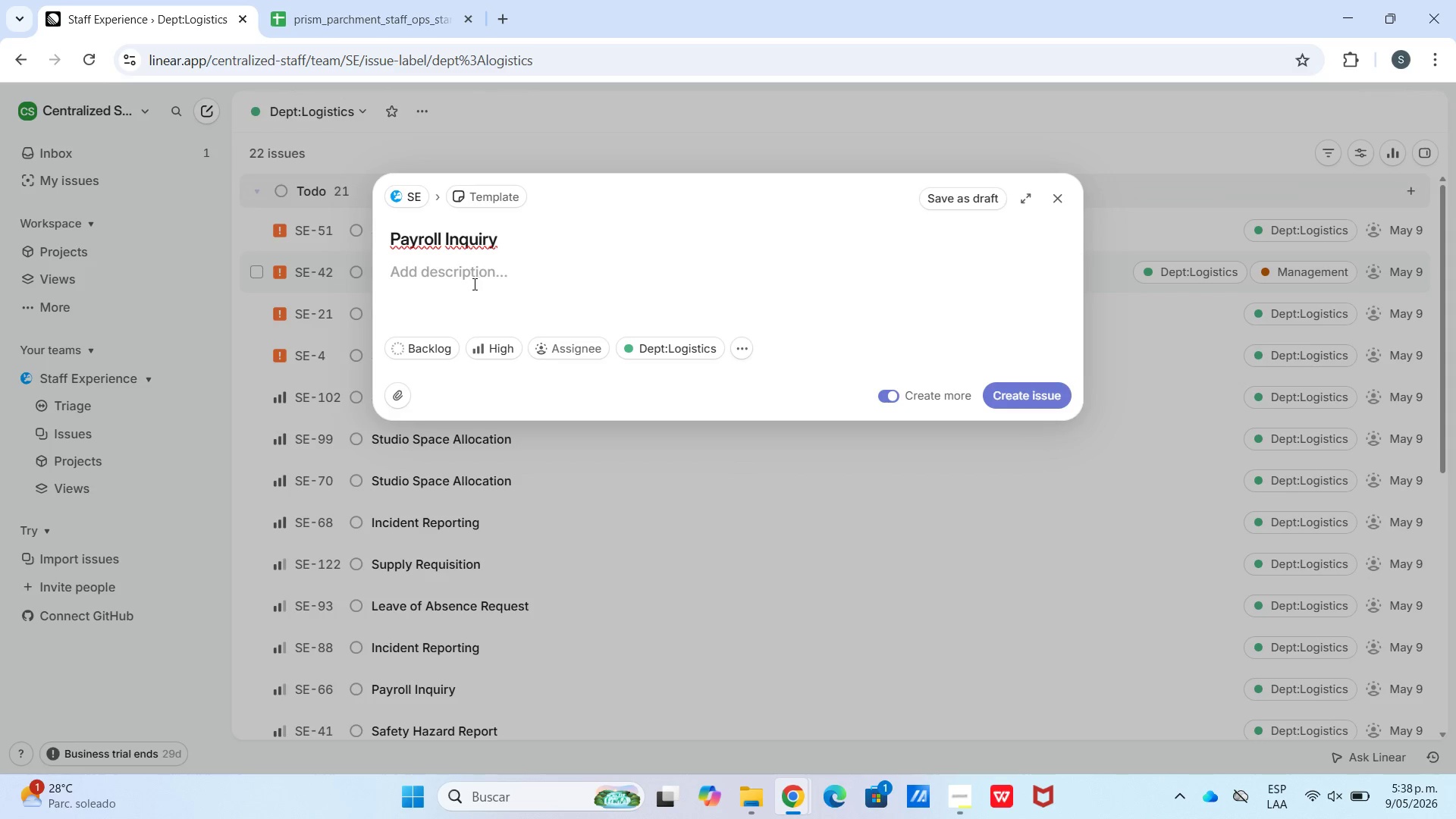 
key(Meta+V)
 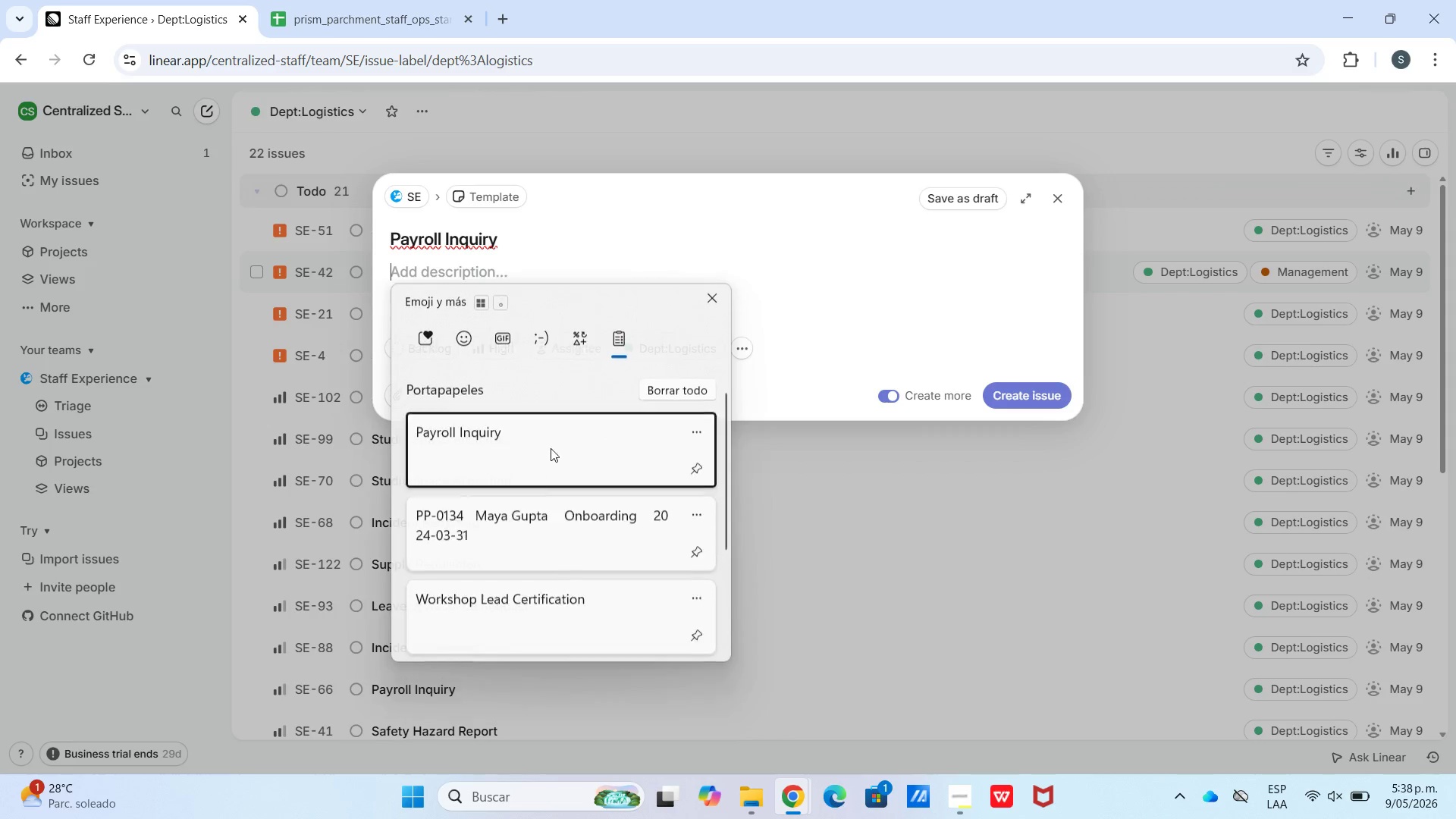 
left_click([545, 591])
 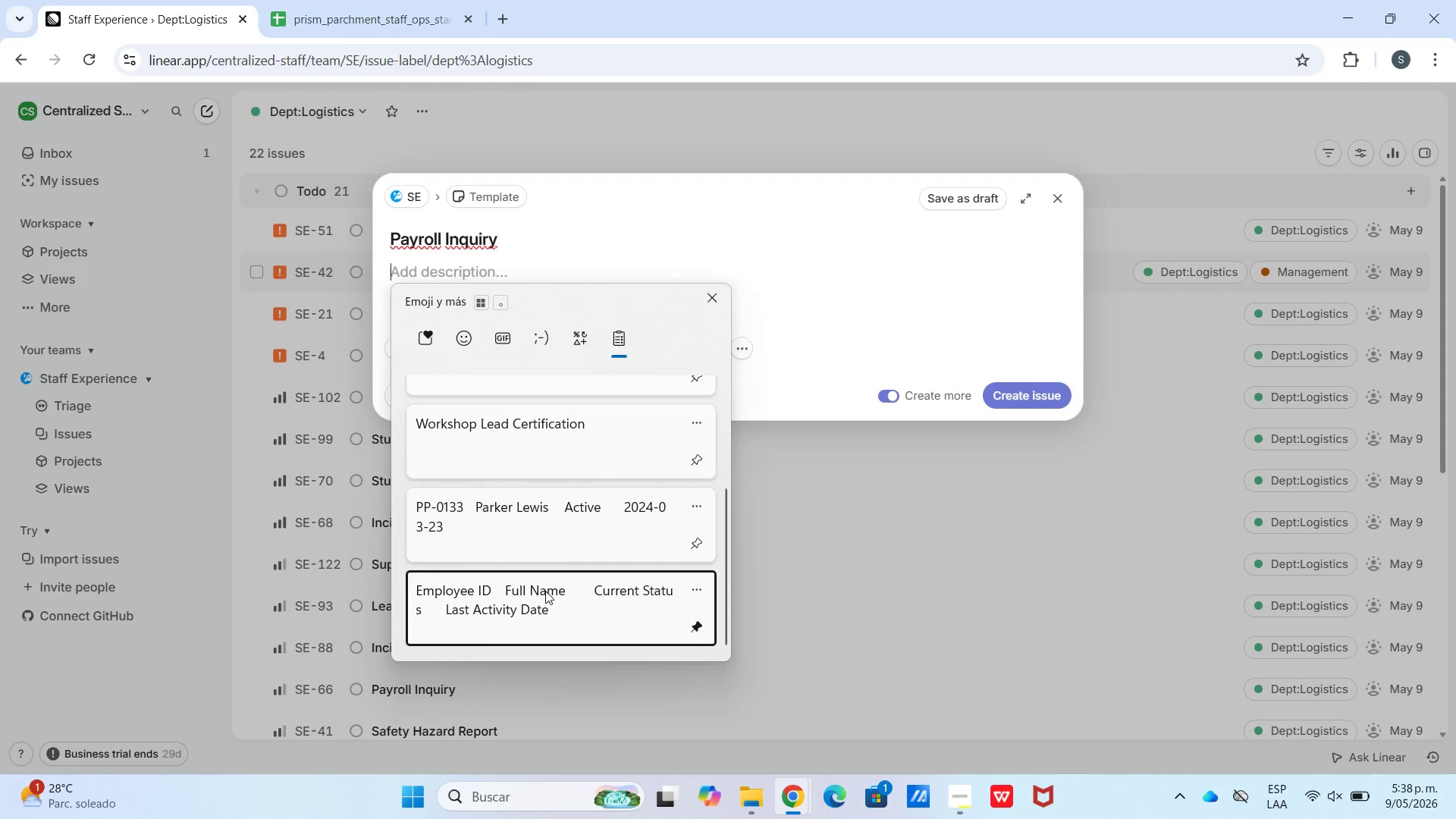 
scroll: coordinate [522, 513], scroll_direction: down, amount: 20.0
 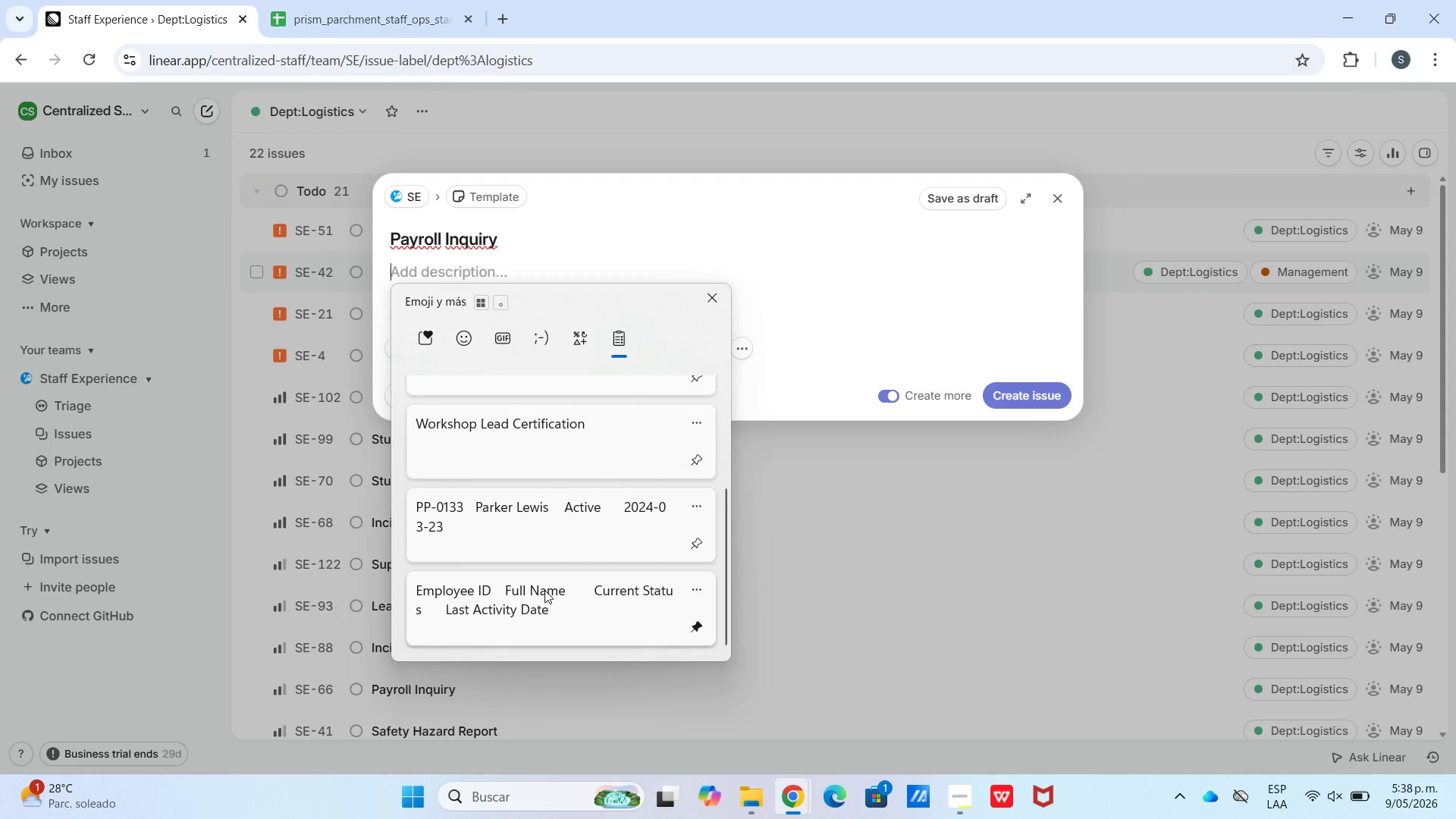 
key(Control+ControlLeft)
 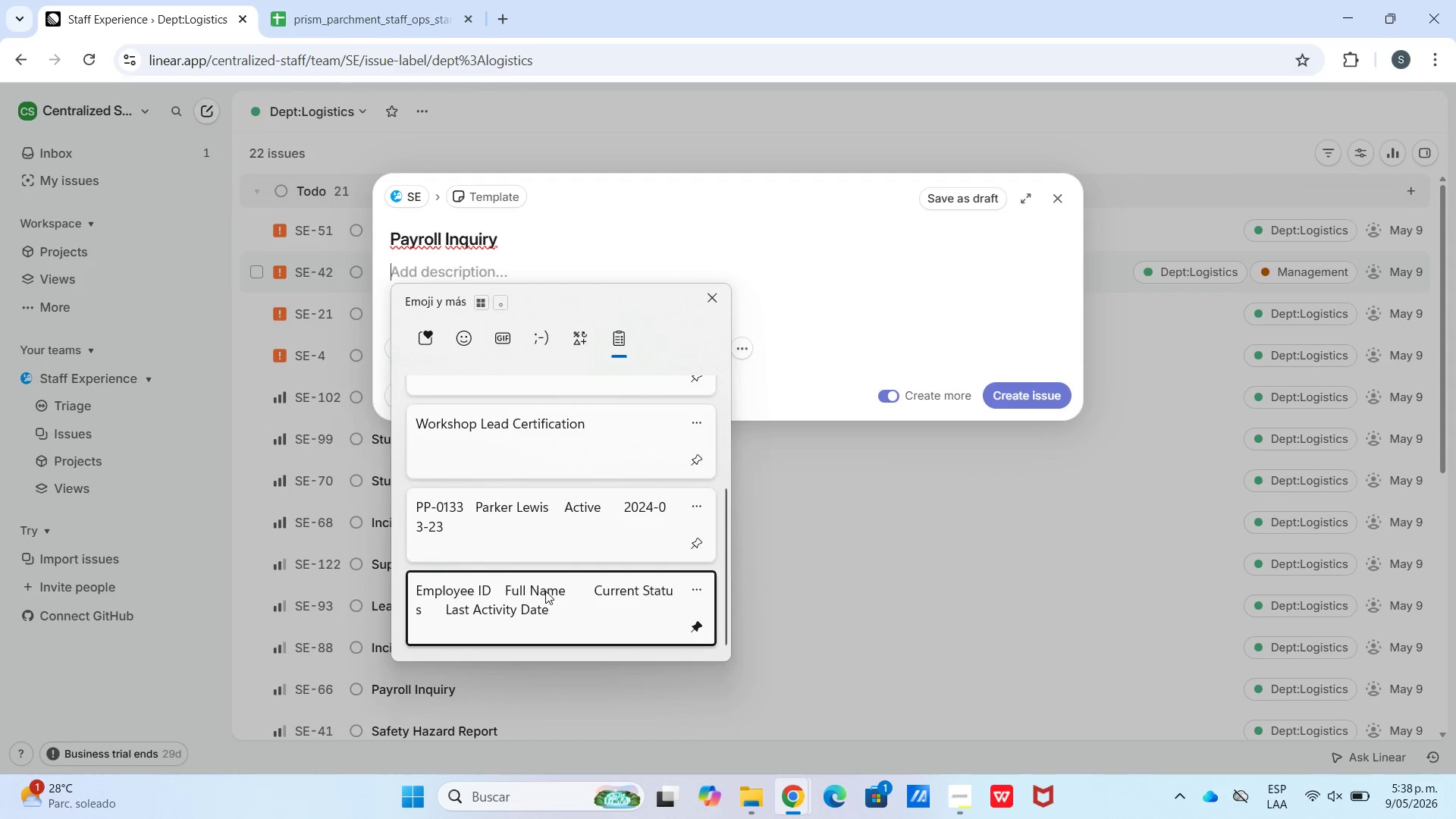 
hold_key(key=V, duration=13.27)
 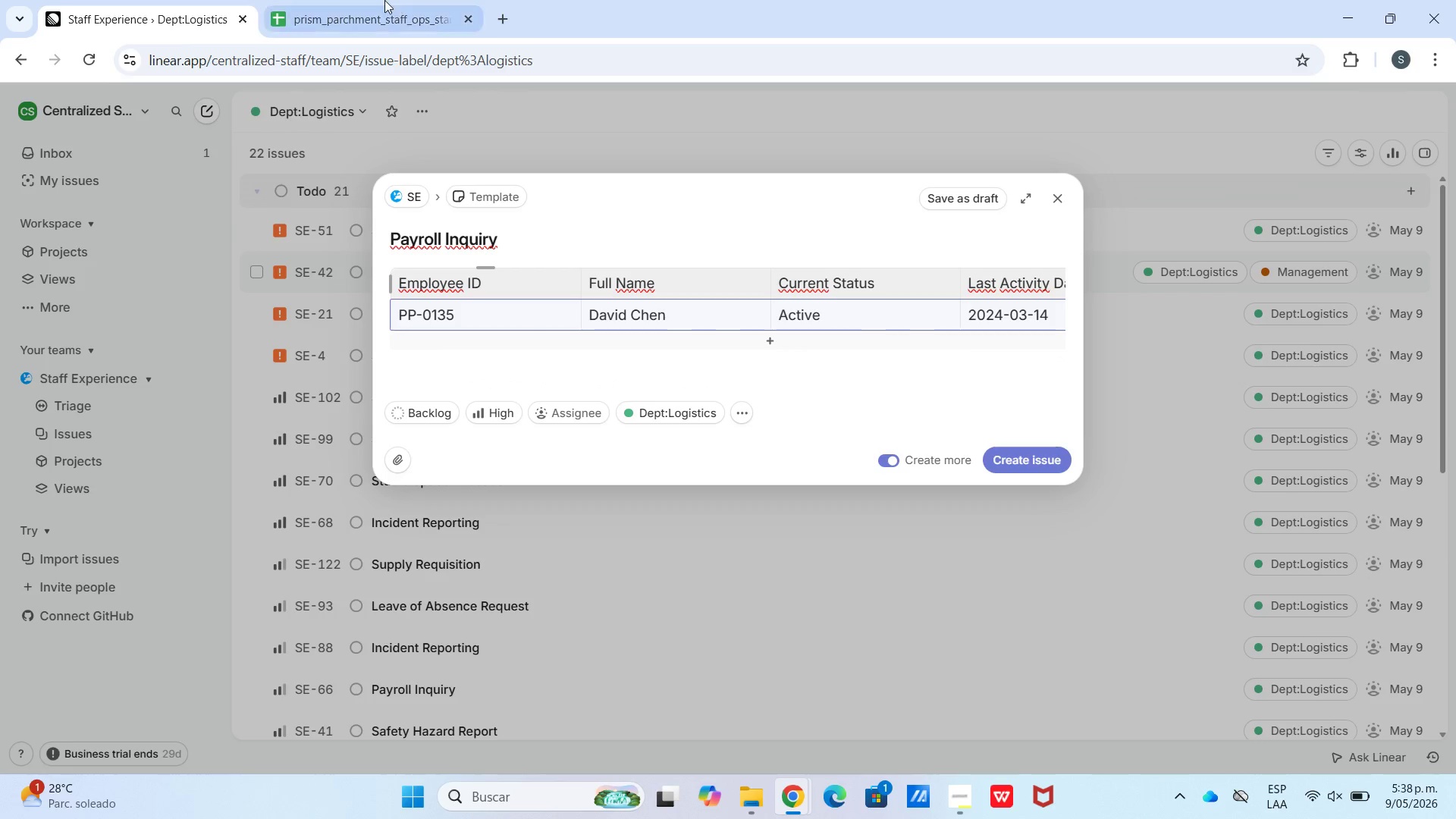 
left_click([368, 9])
 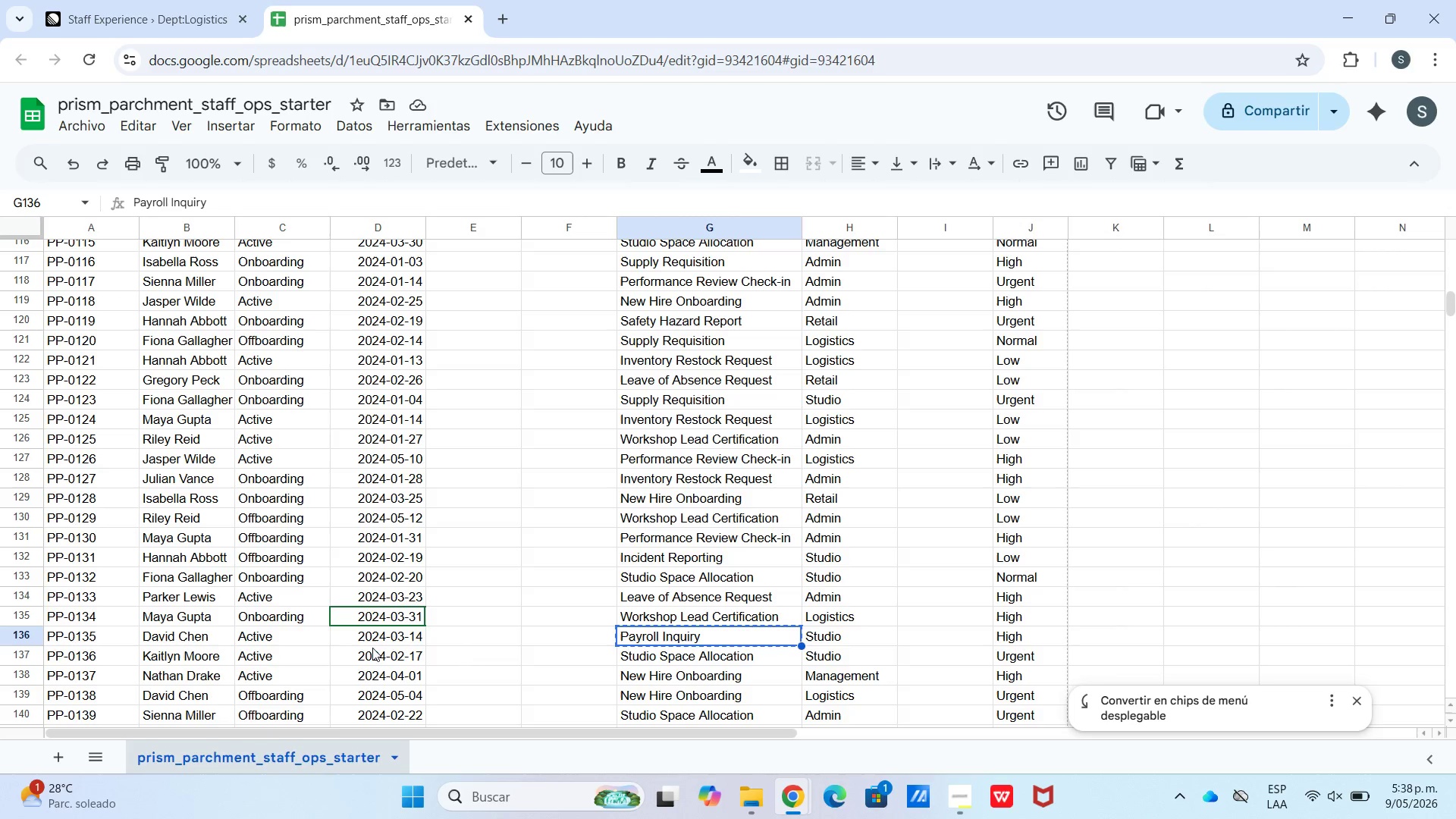 
left_click_drag(start_coordinate=[403, 657], to_coordinate=[96, 658])
 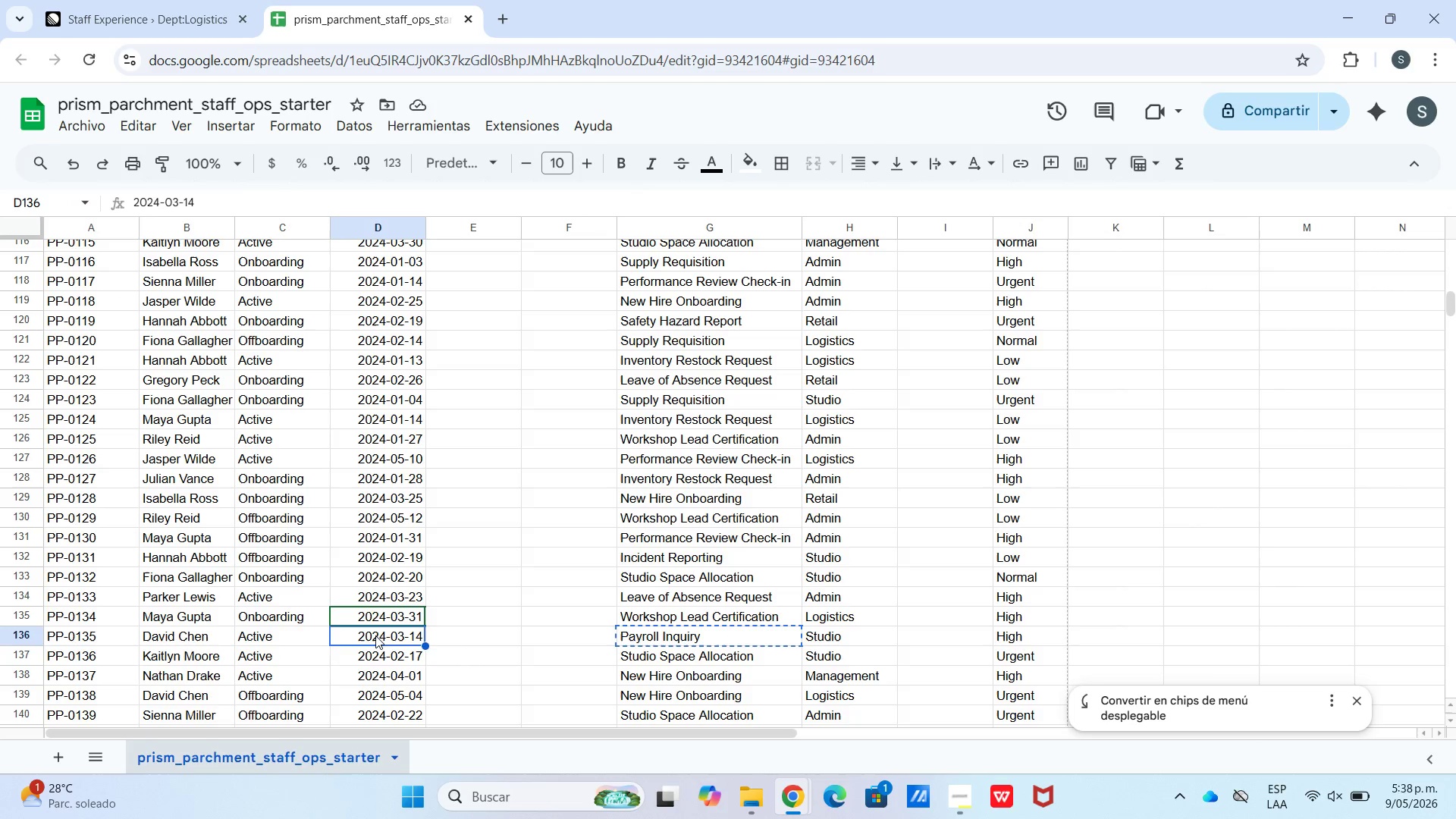 
left_click_drag(start_coordinate=[378, 635], to_coordinate=[97, 628])
 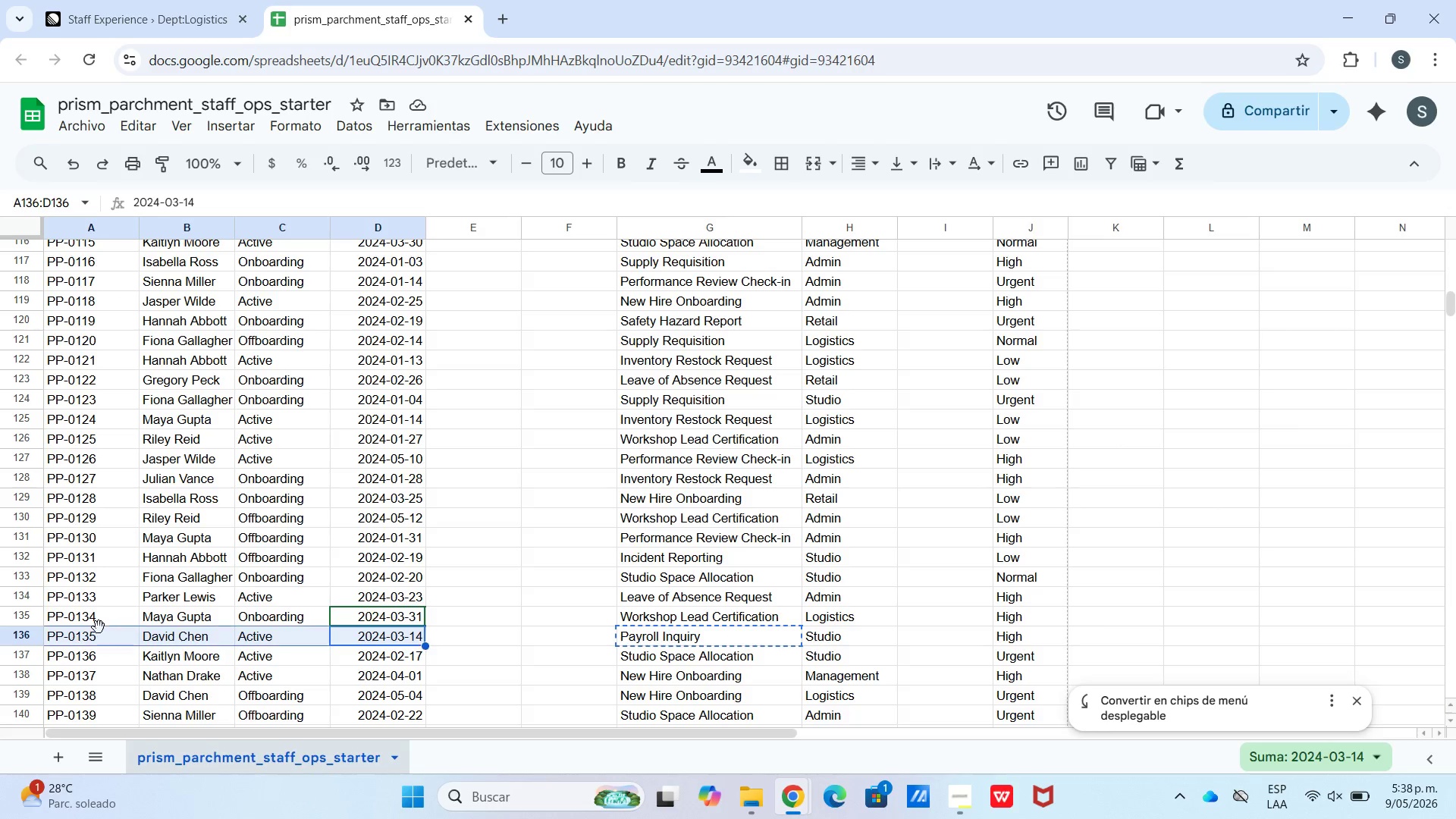 
hold_key(key=ControlLeft, duration=1.53)
 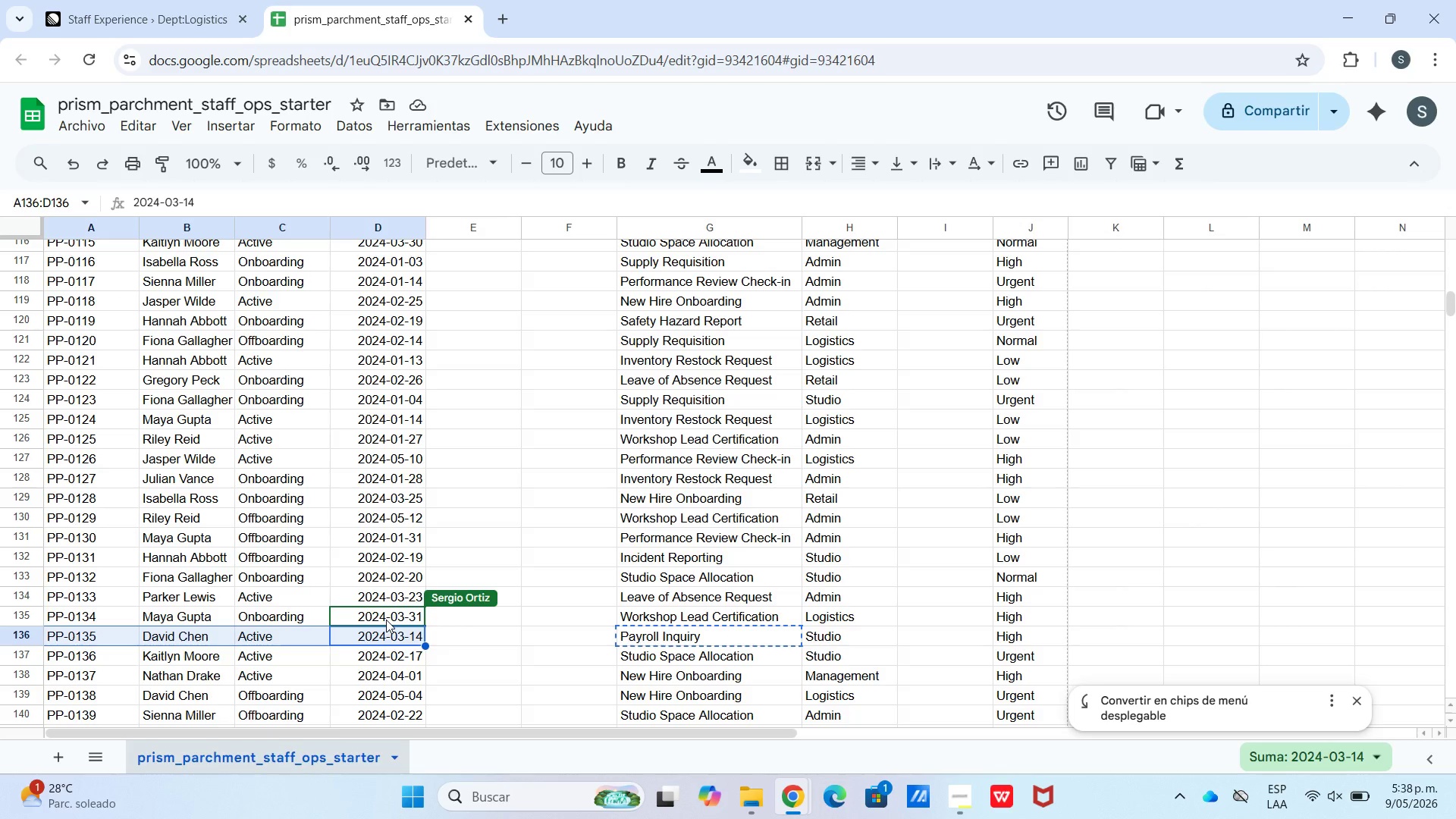 
key(Control+C)
 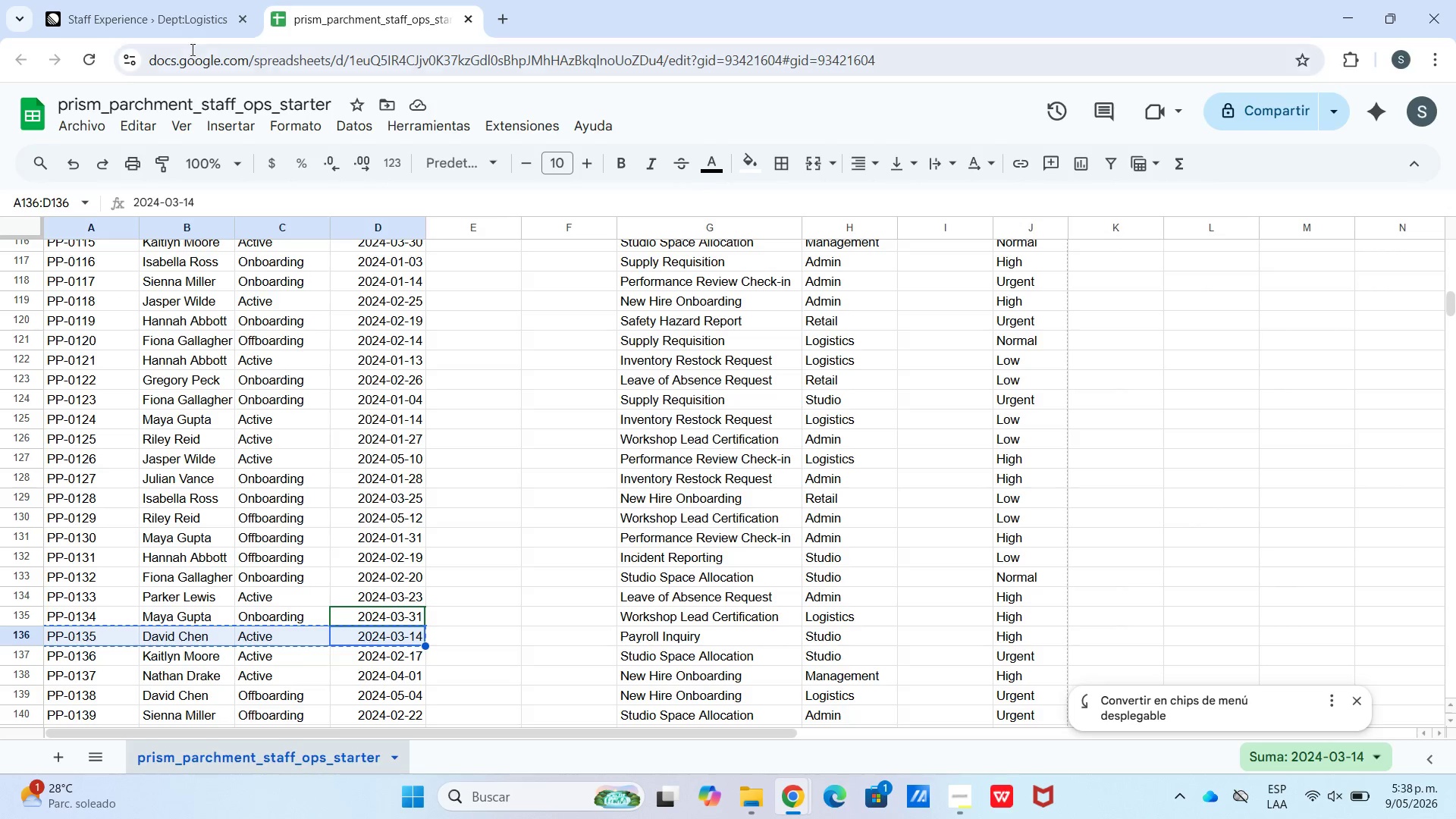 
left_click([189, 33])
 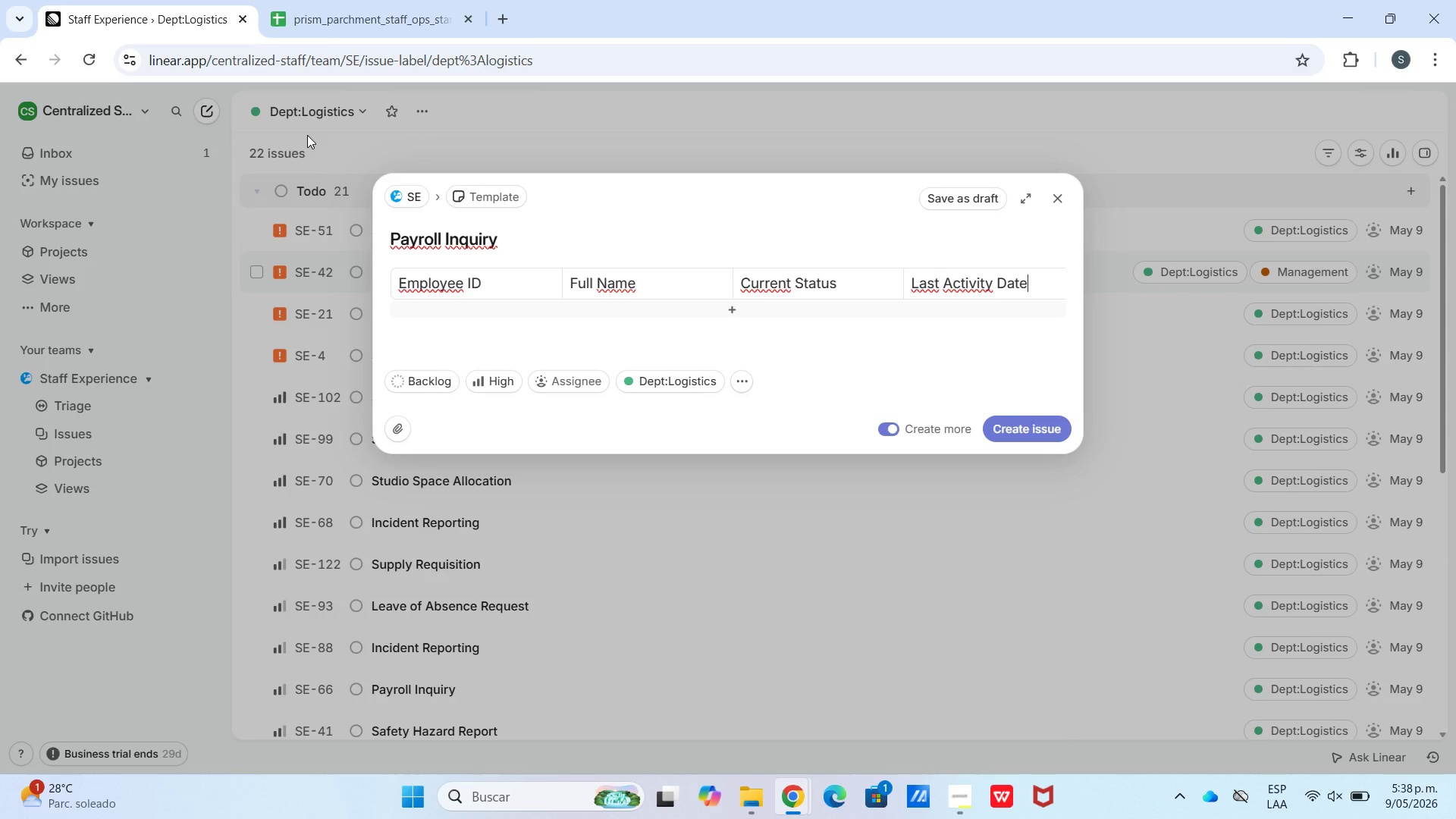 
hold_key(key=ControlLeft, duration=0.39)
 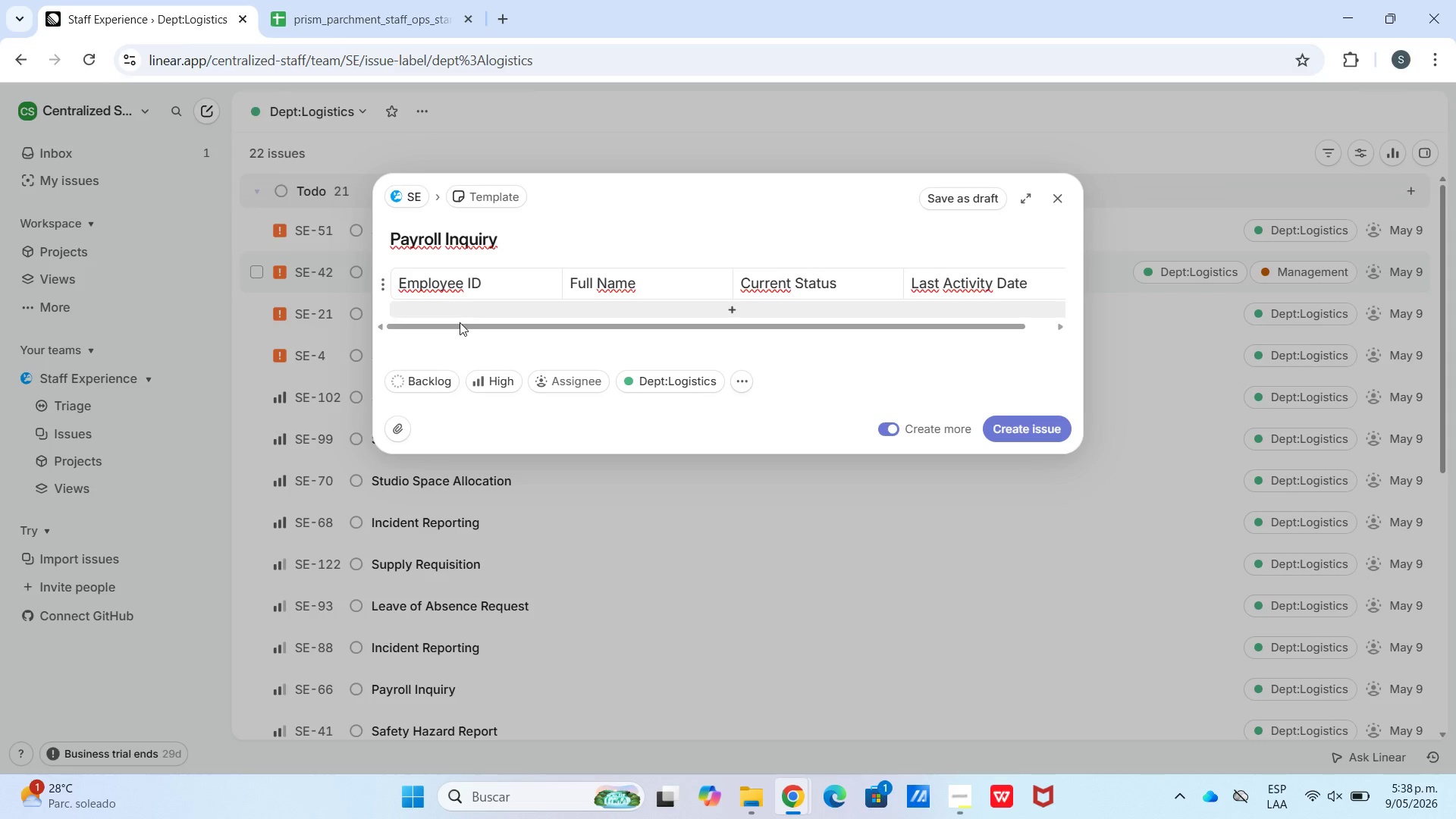 
left_click([460, 322])
 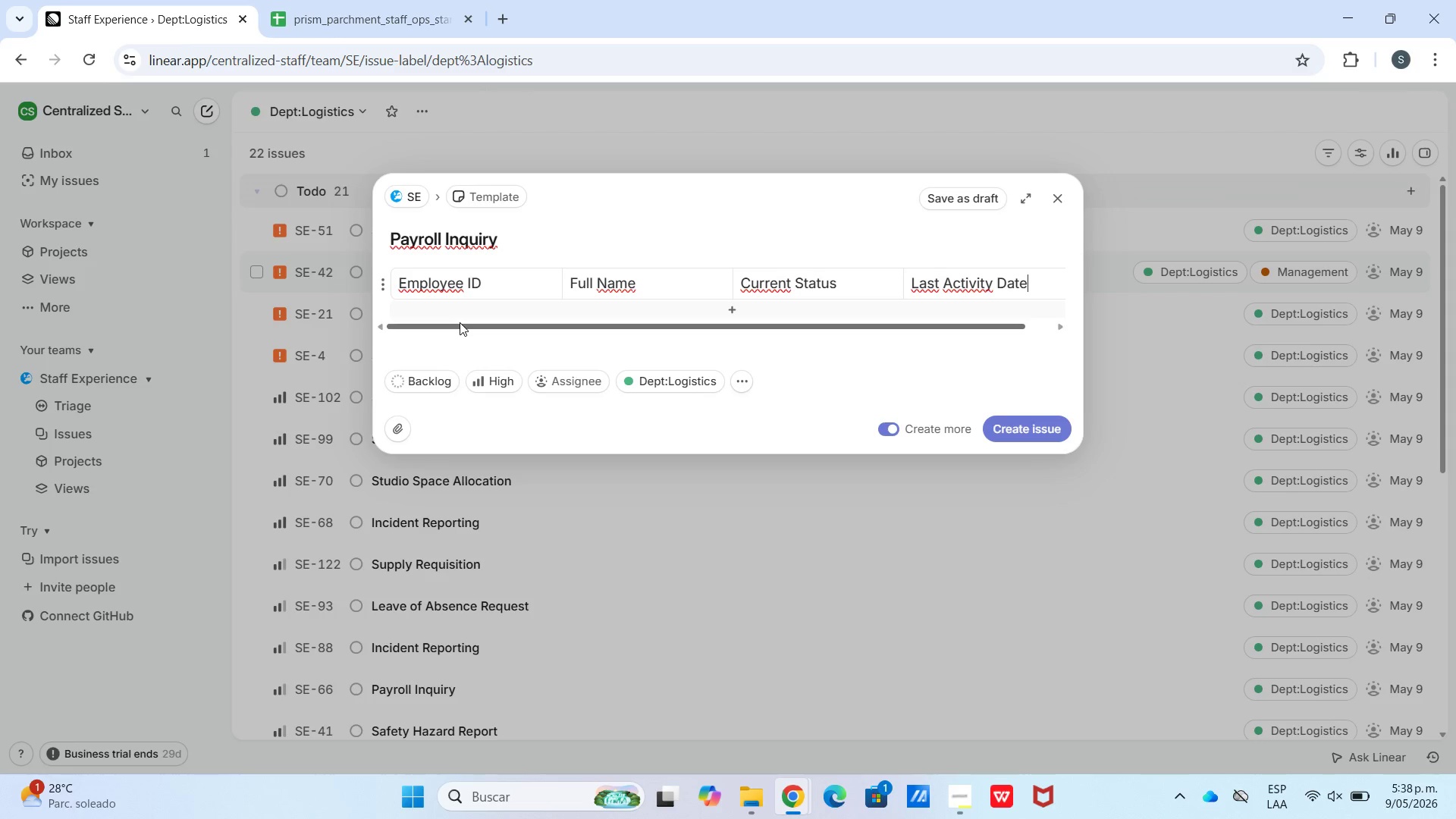 
key(Control+ControlLeft)
 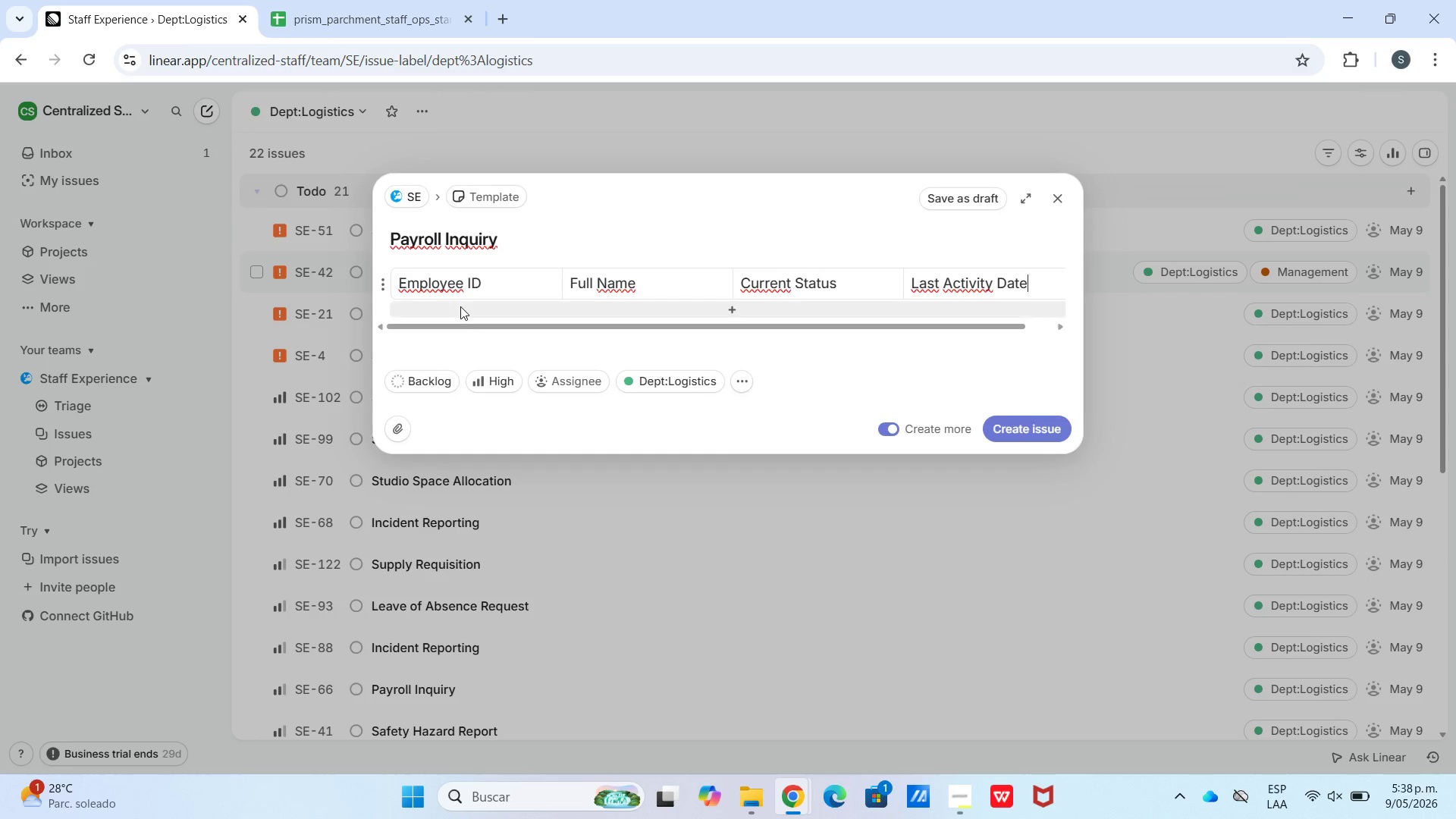 
double_click([460, 306])
 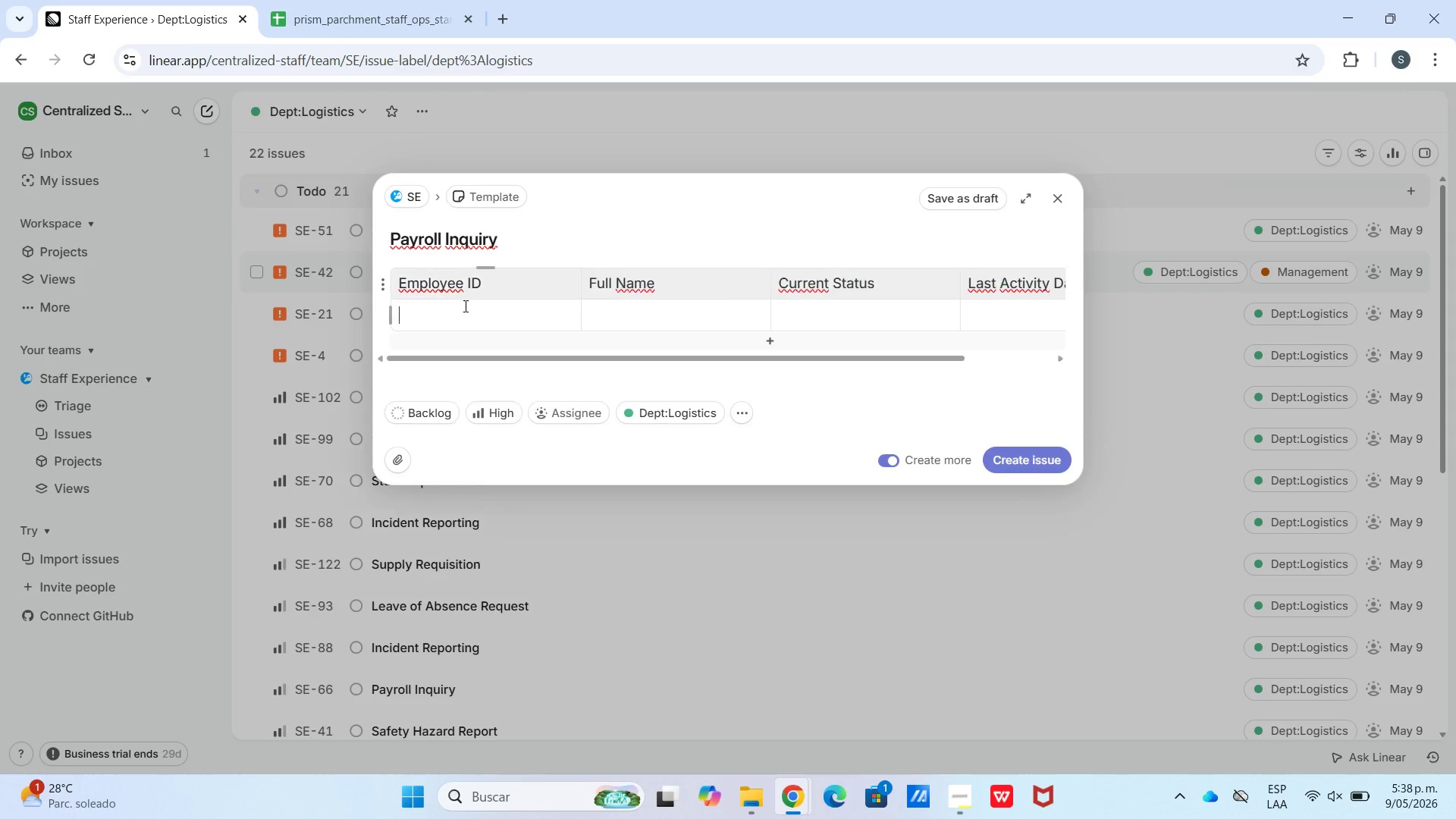 
hold_key(key=ControlLeft, duration=0.73)
 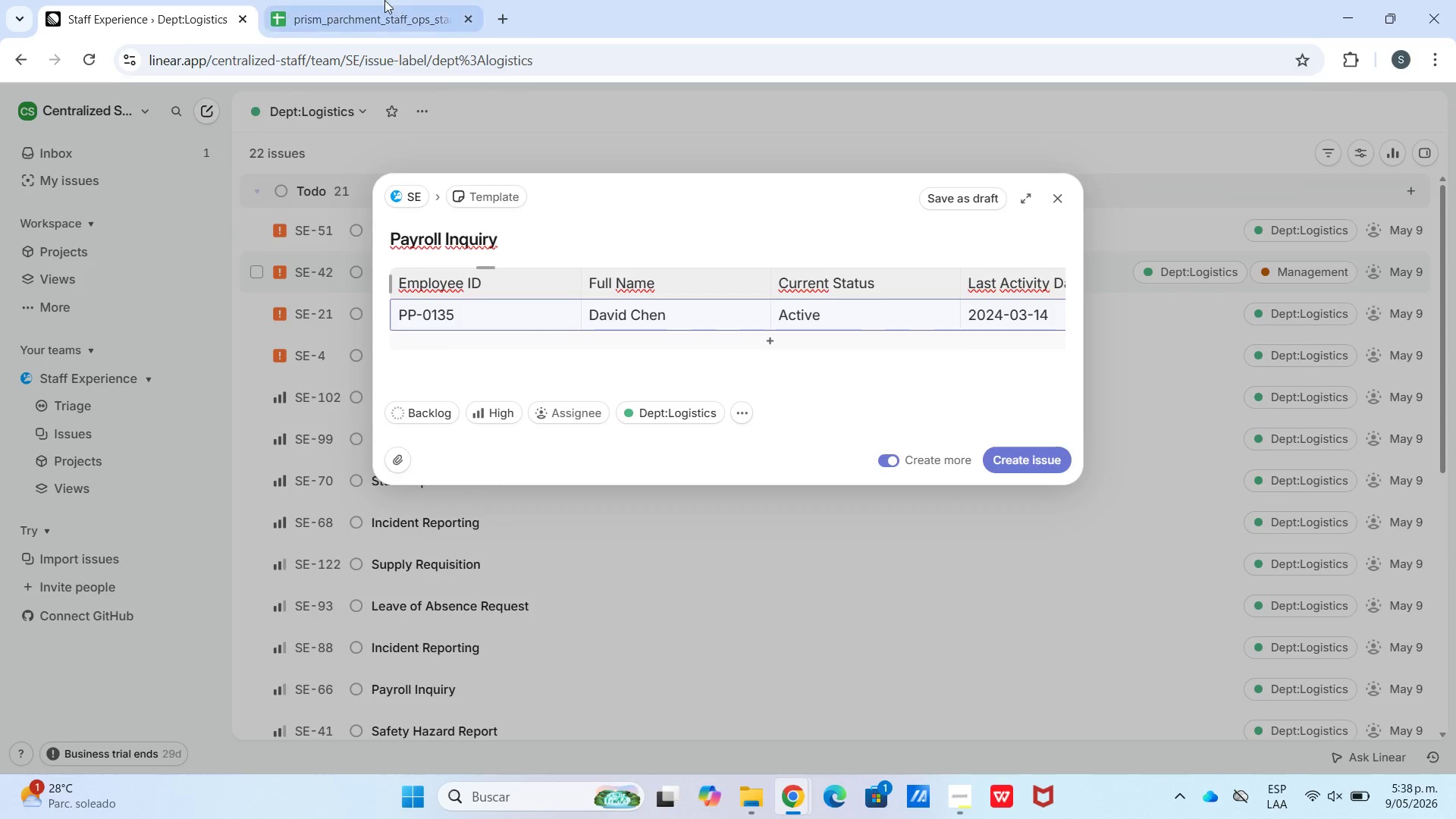 
left_click([384, 0])
 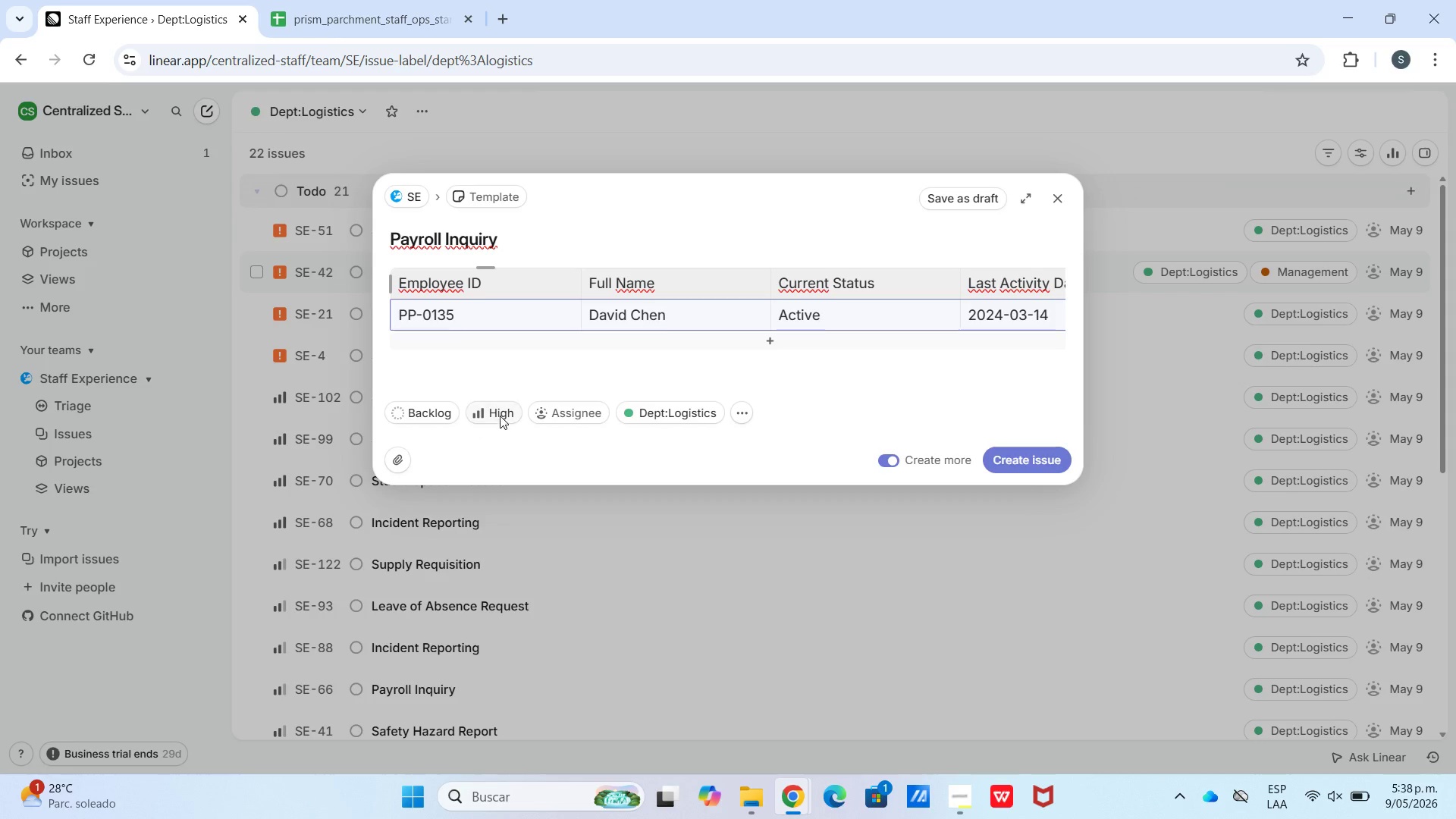 
left_click([644, 415])
 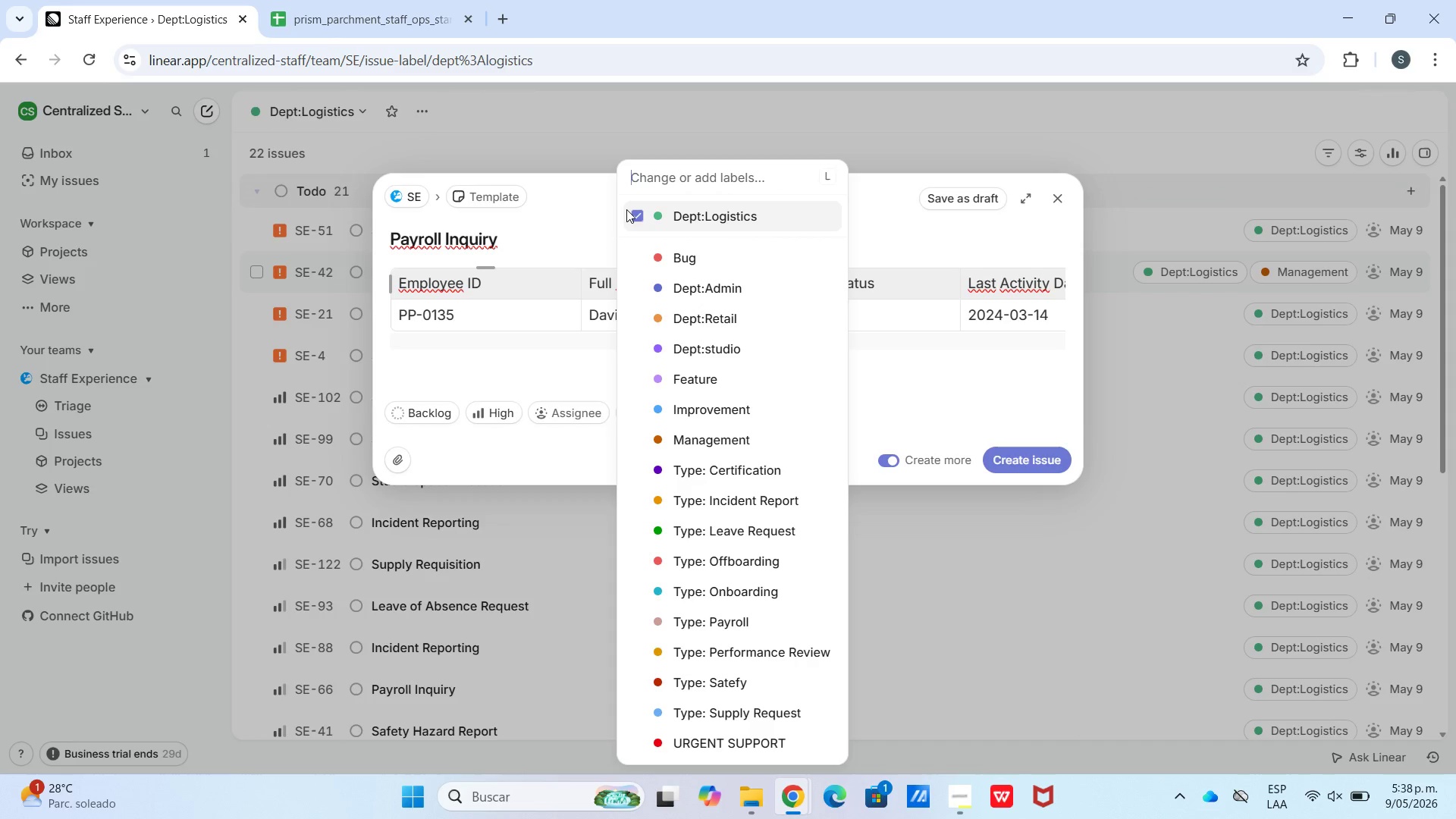 
left_click_drag(start_coordinate=[626, 210], to_coordinate=[626, 214])
 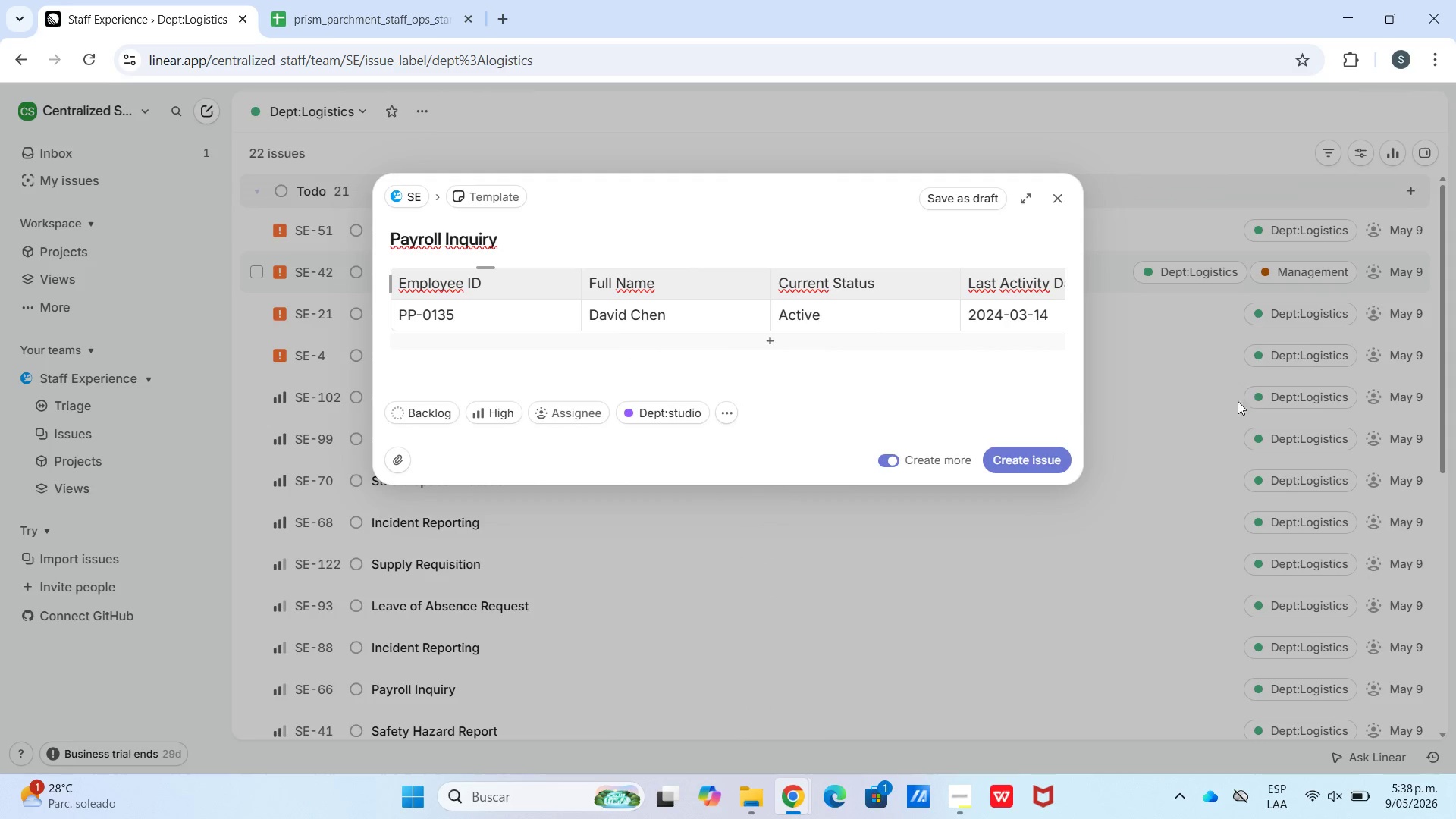 
left_click([1041, 452])
 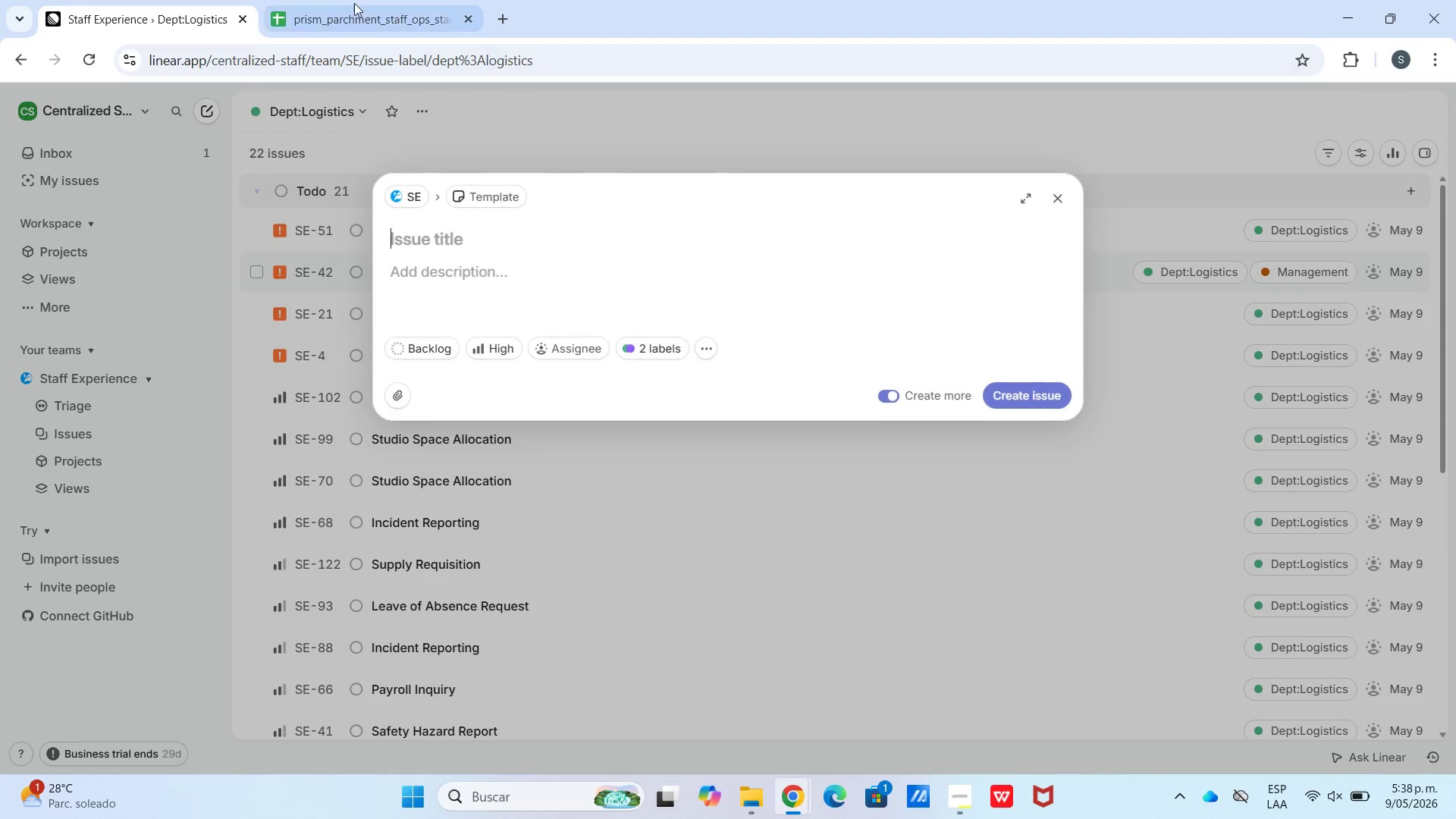 
left_click([336, 0])
 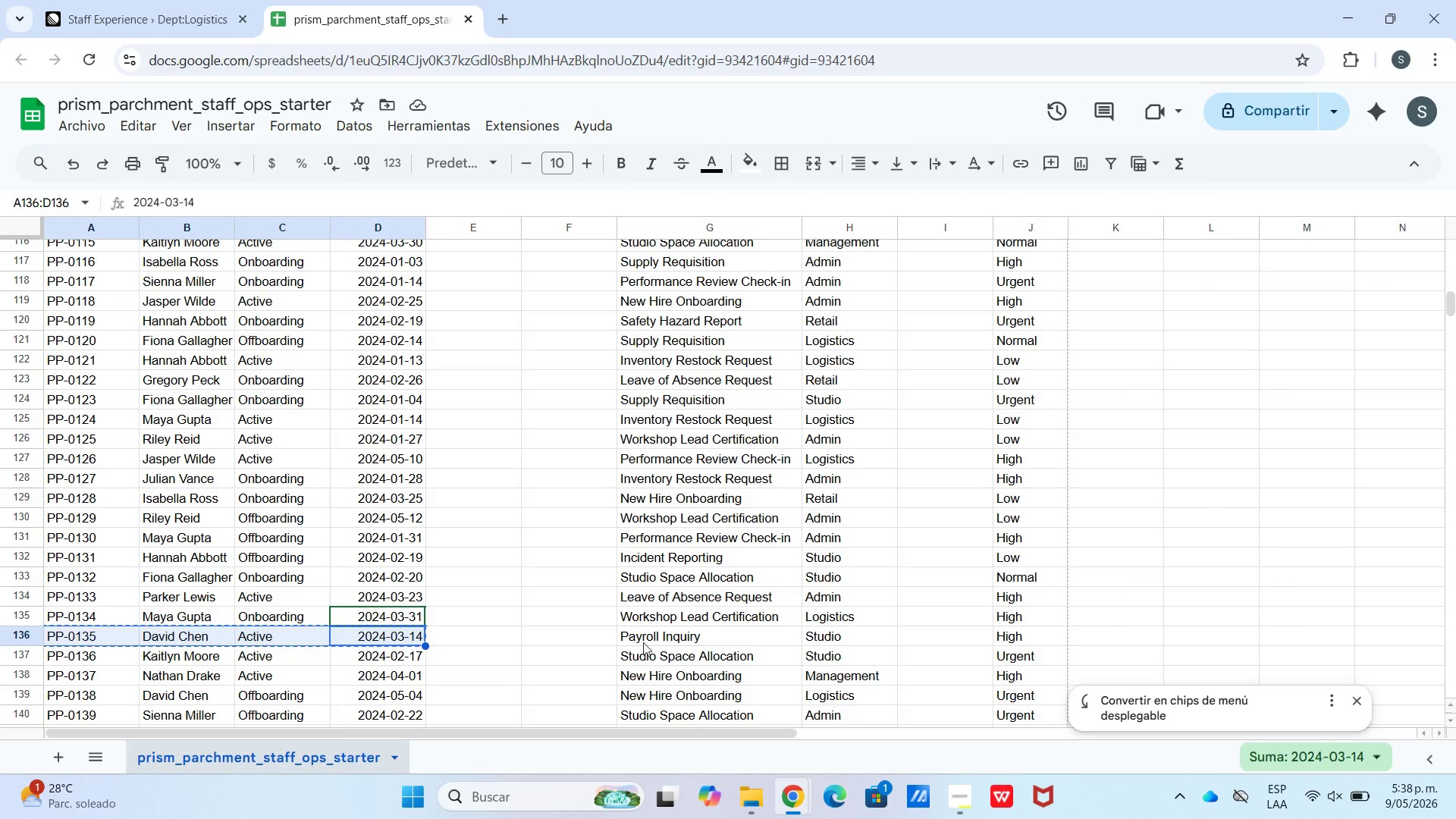 
left_click([659, 656])
 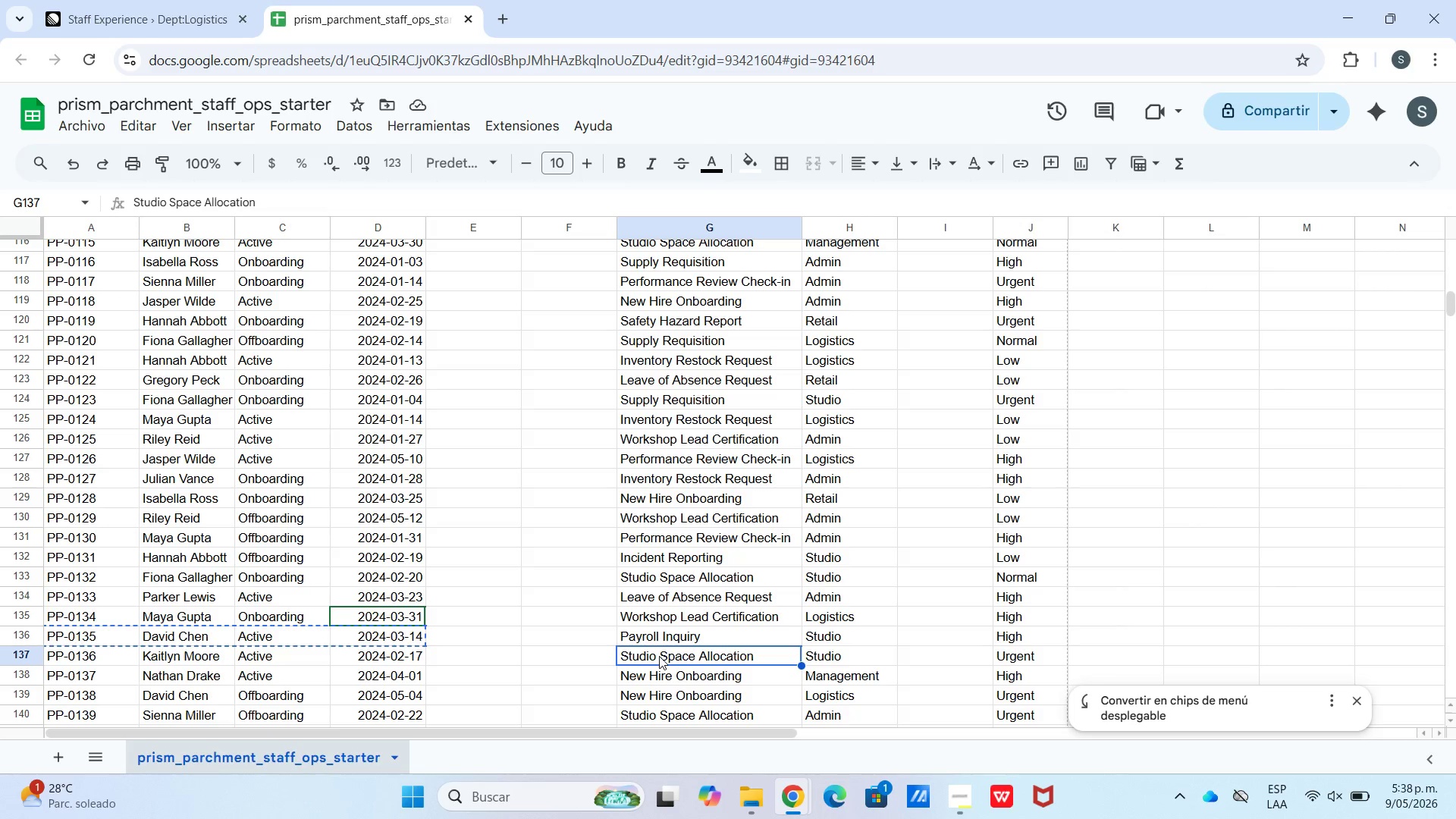 
key(Control+C)
 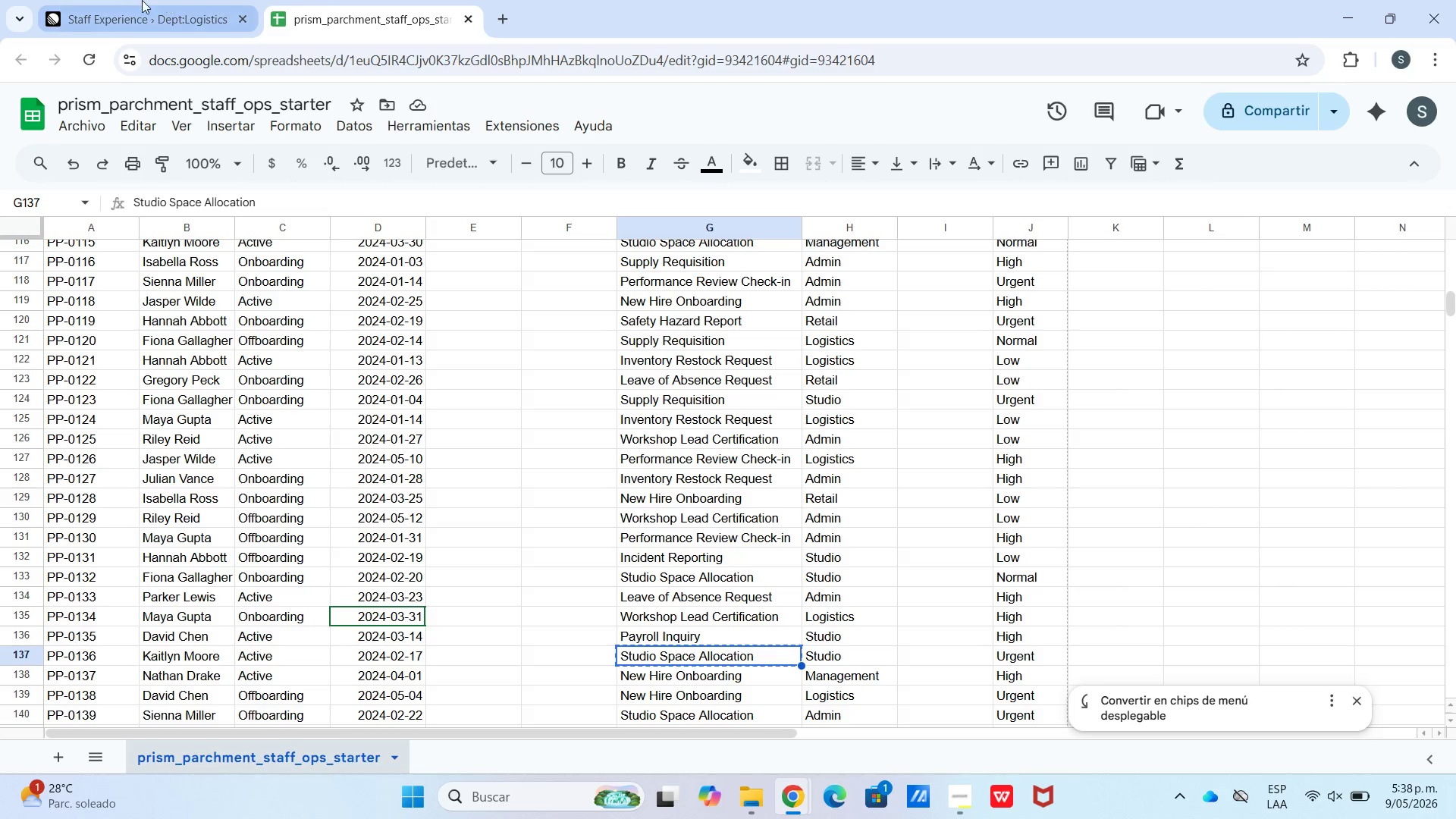 
left_click([130, 2])
 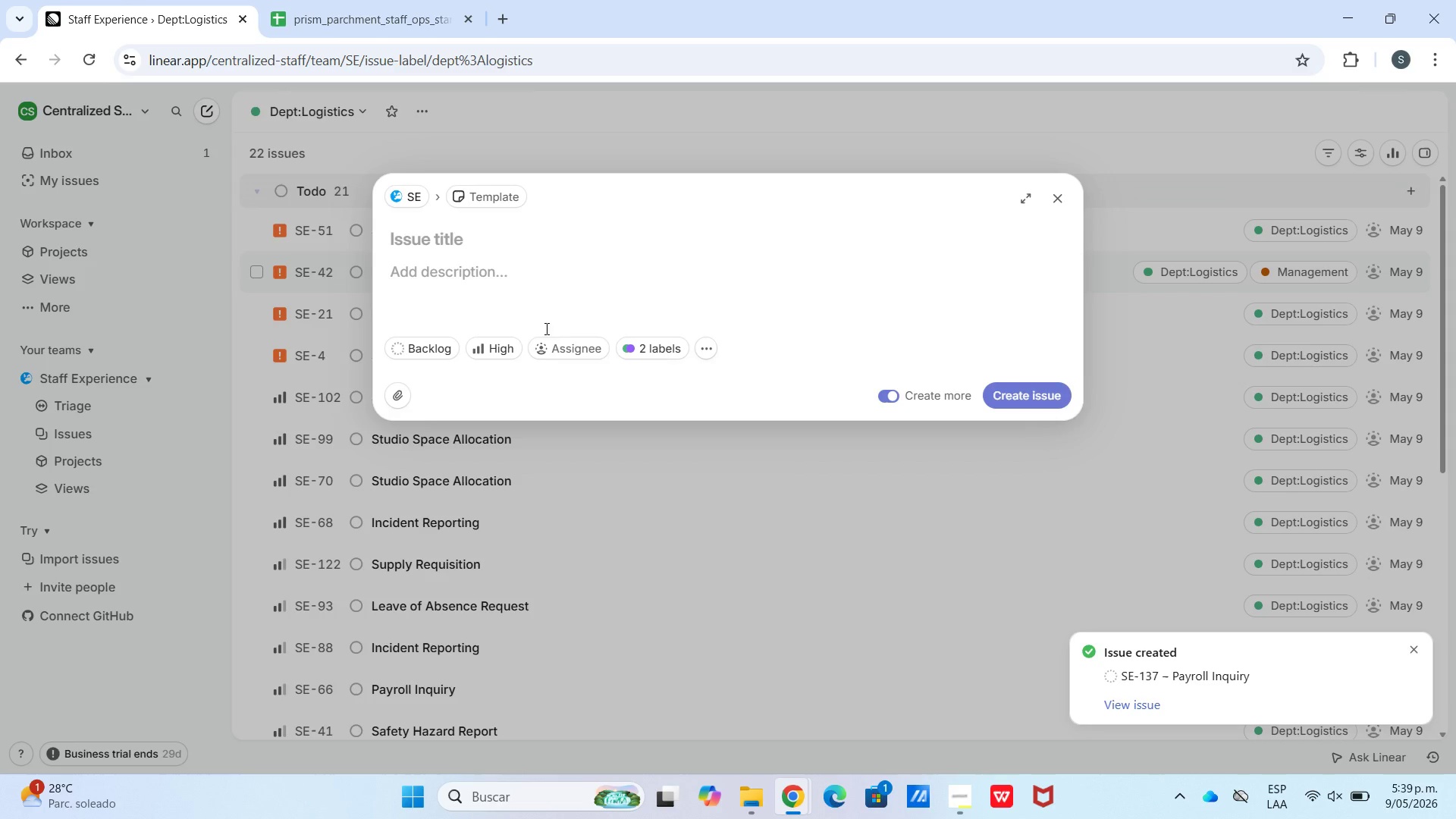 
left_click([631, 347])
 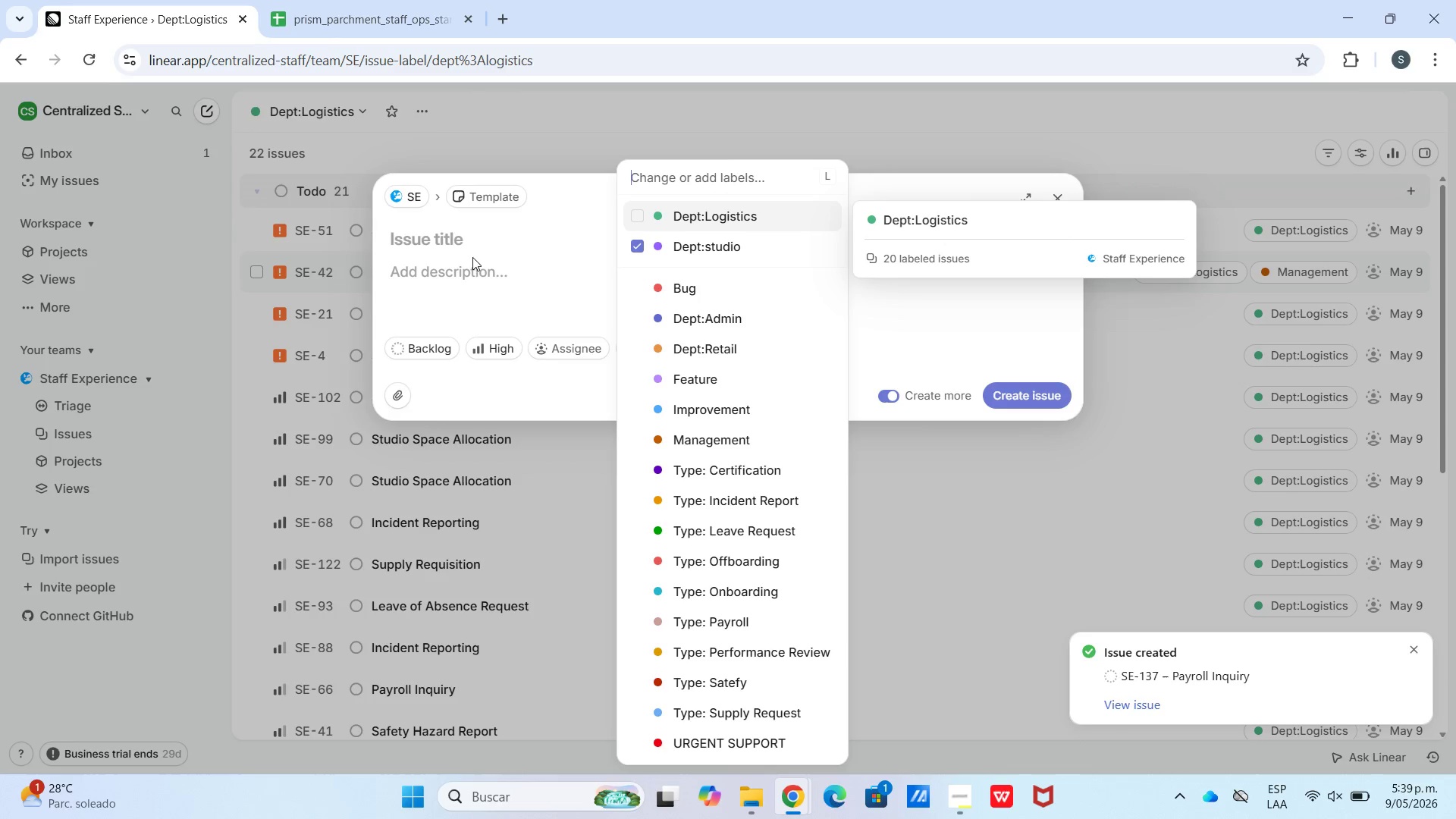 
double_click([445, 241])
 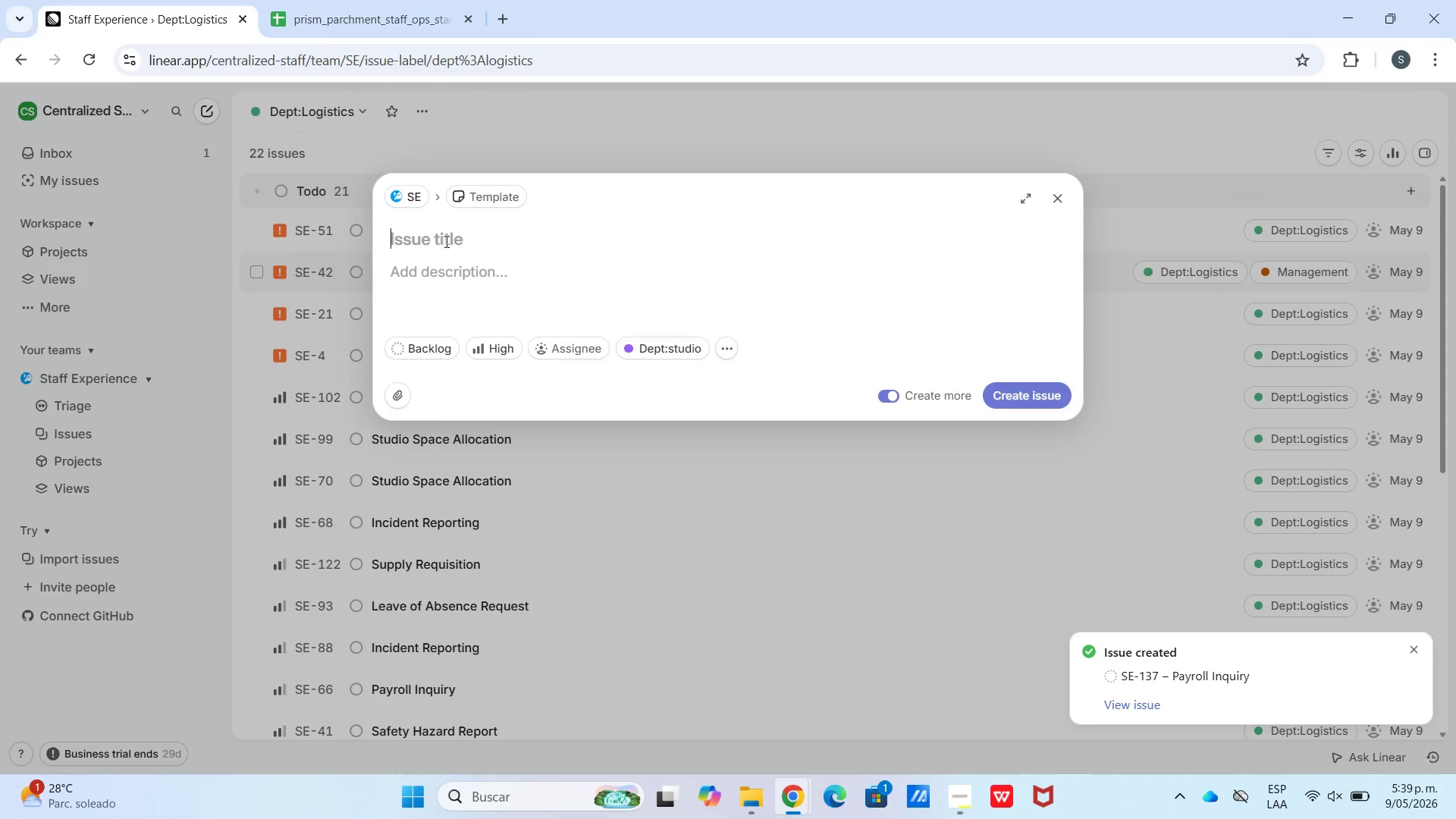 
left_click_drag(start_coordinate=[444, 242], to_coordinate=[444, 275])
 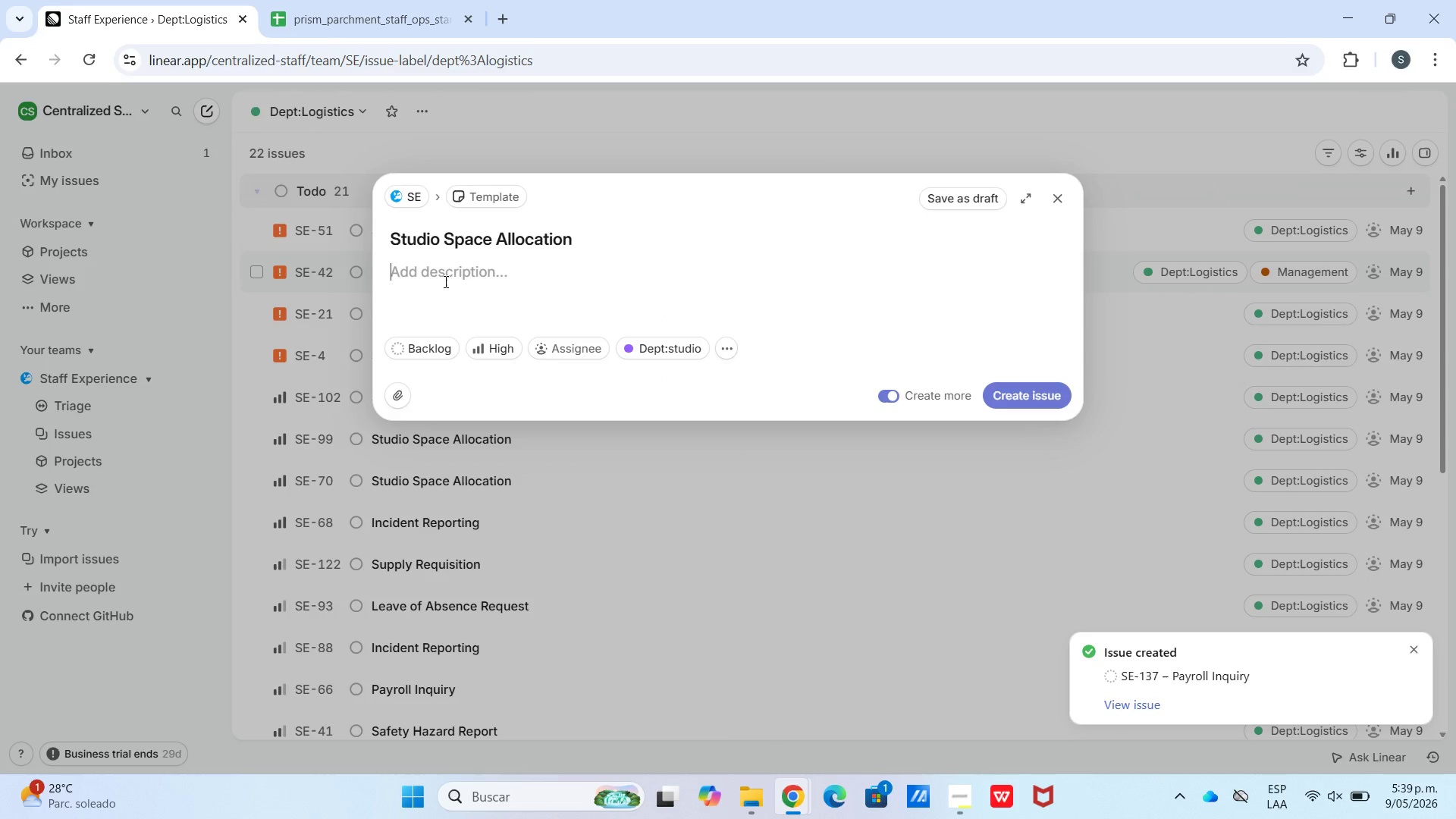 
key(Control+V)
 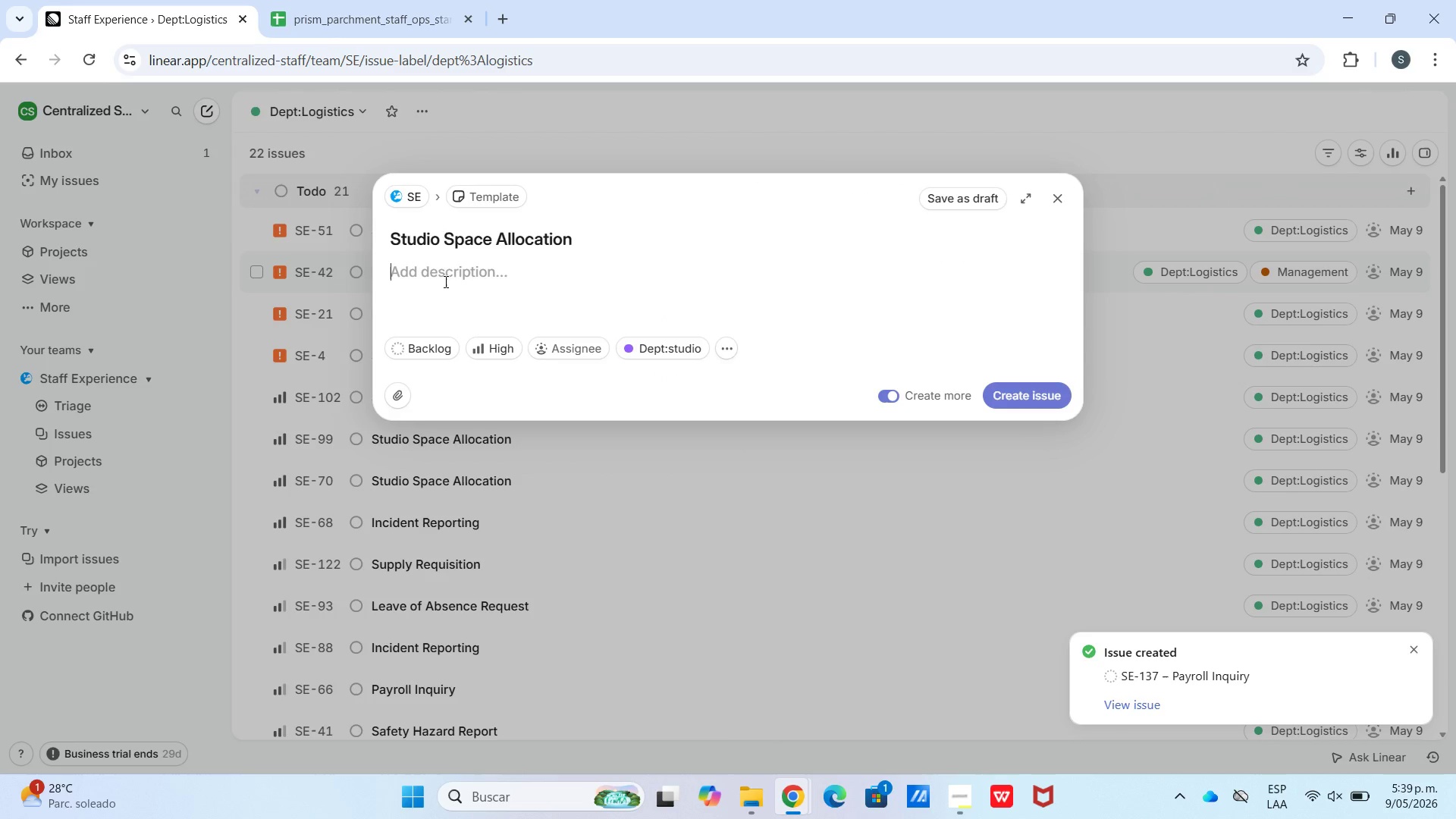 
double_click([444, 281])
 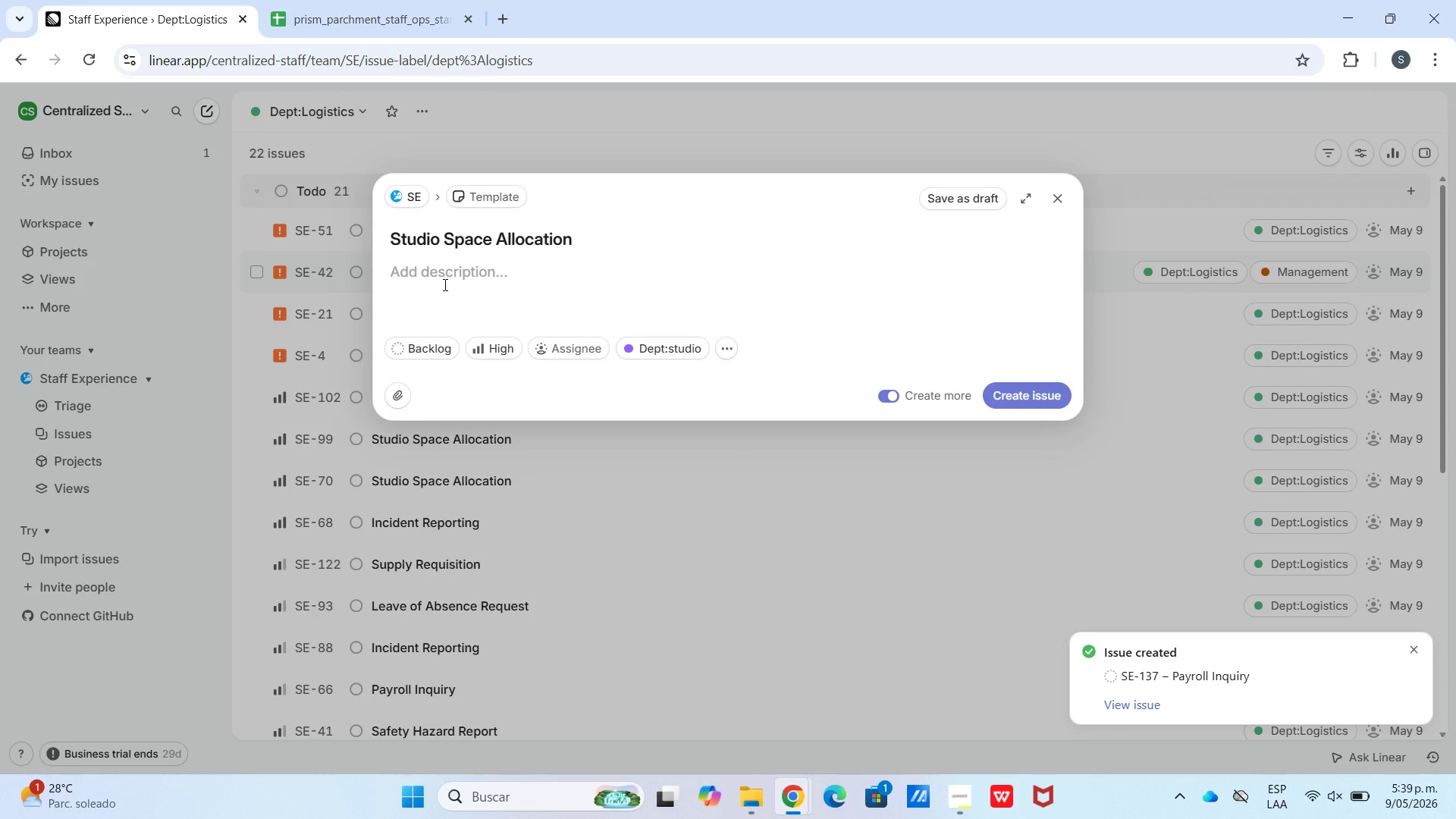 
key(Meta+V)
 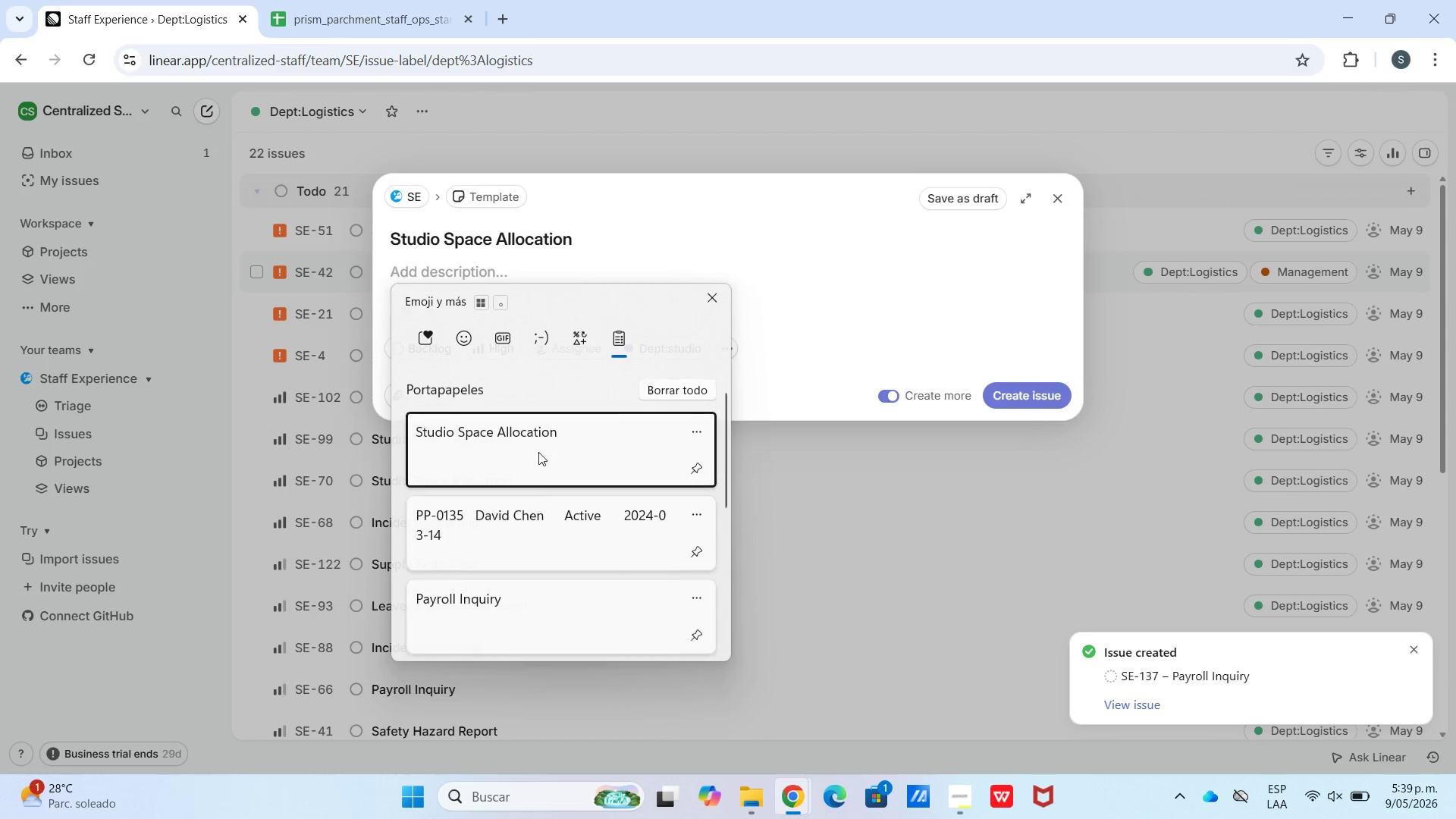 
left_click([515, 576])
 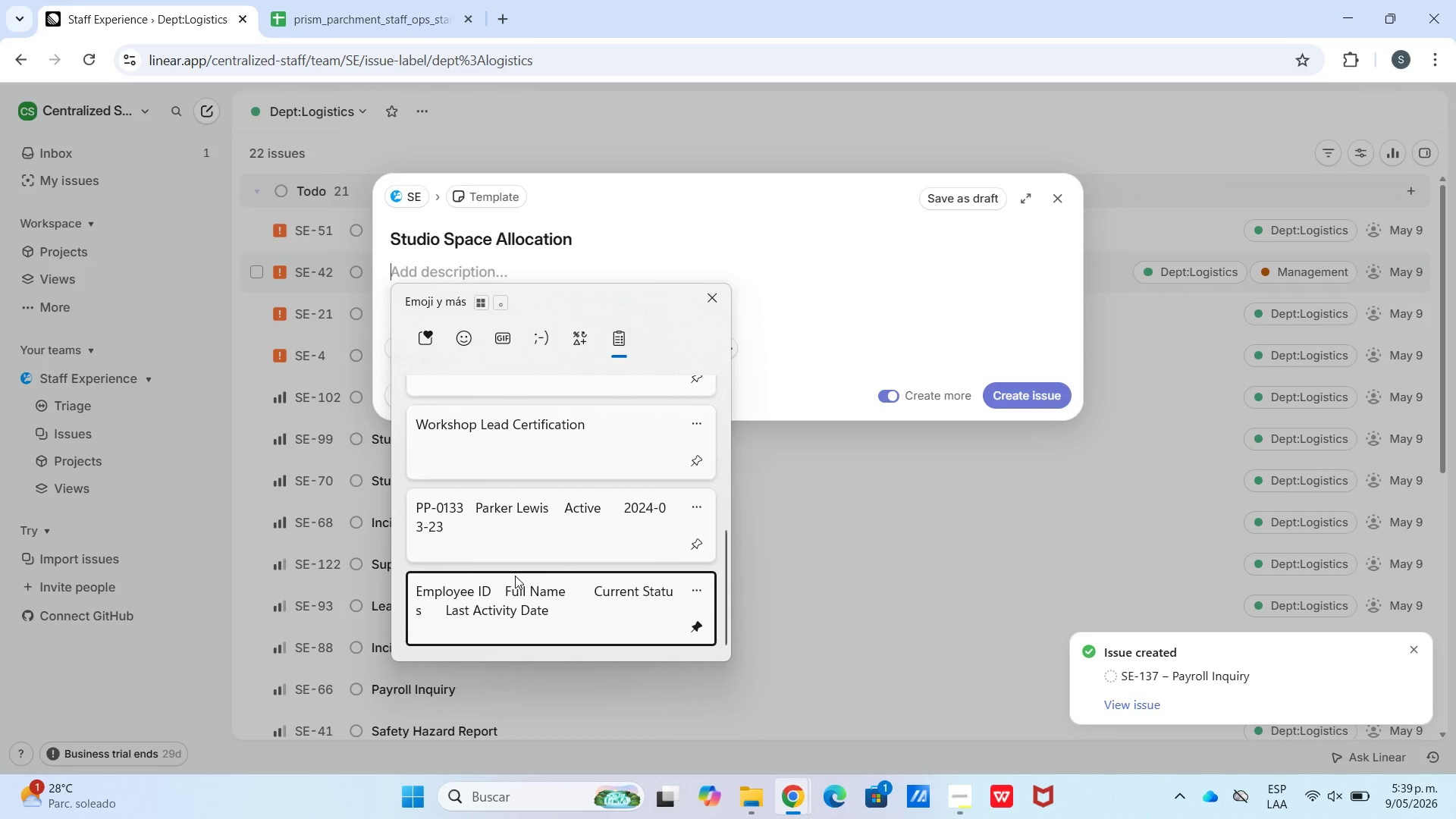 
scroll: coordinate [521, 467], scroll_direction: down, amount: 15.0
 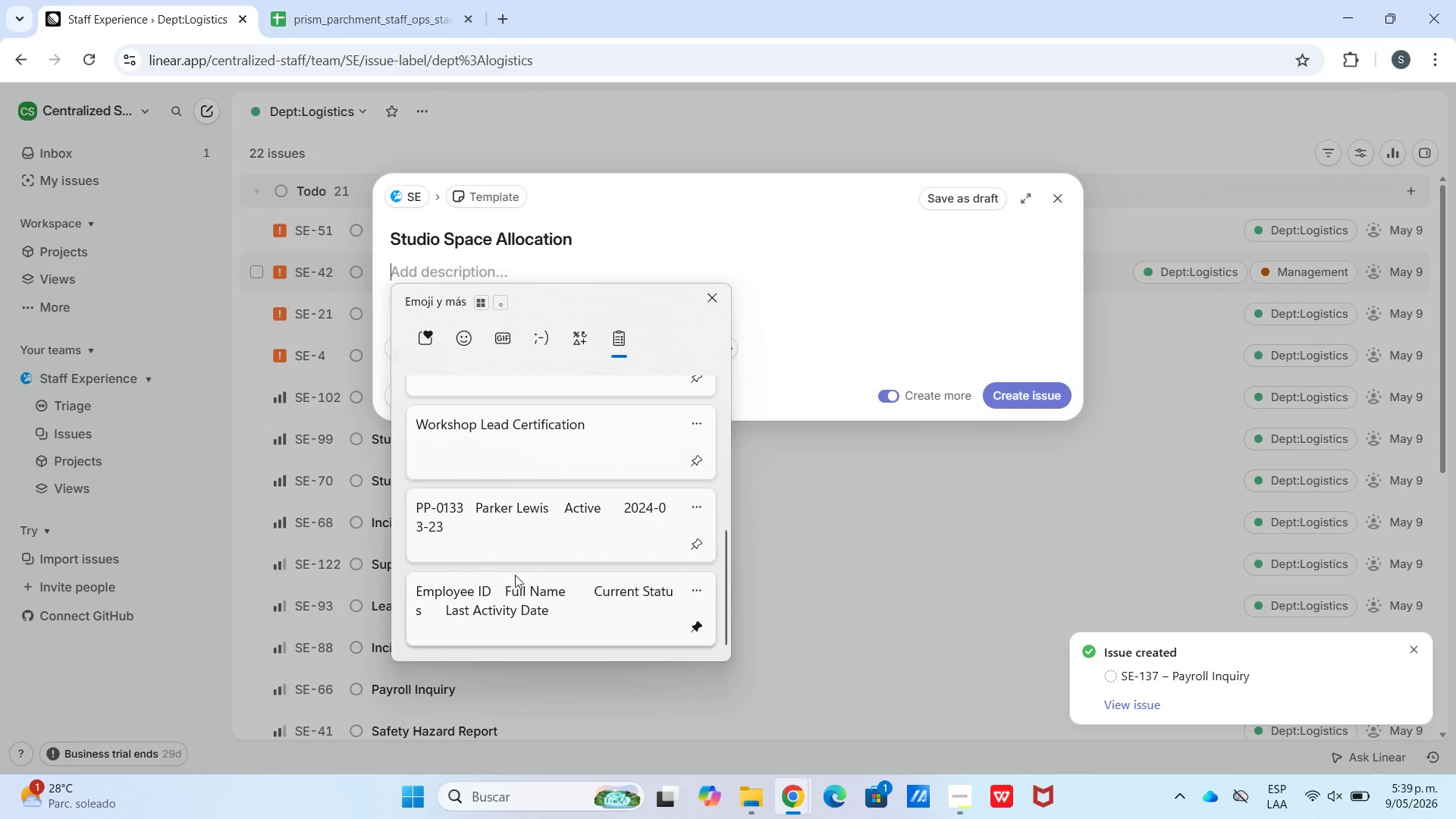 
key(Control+ControlLeft)
 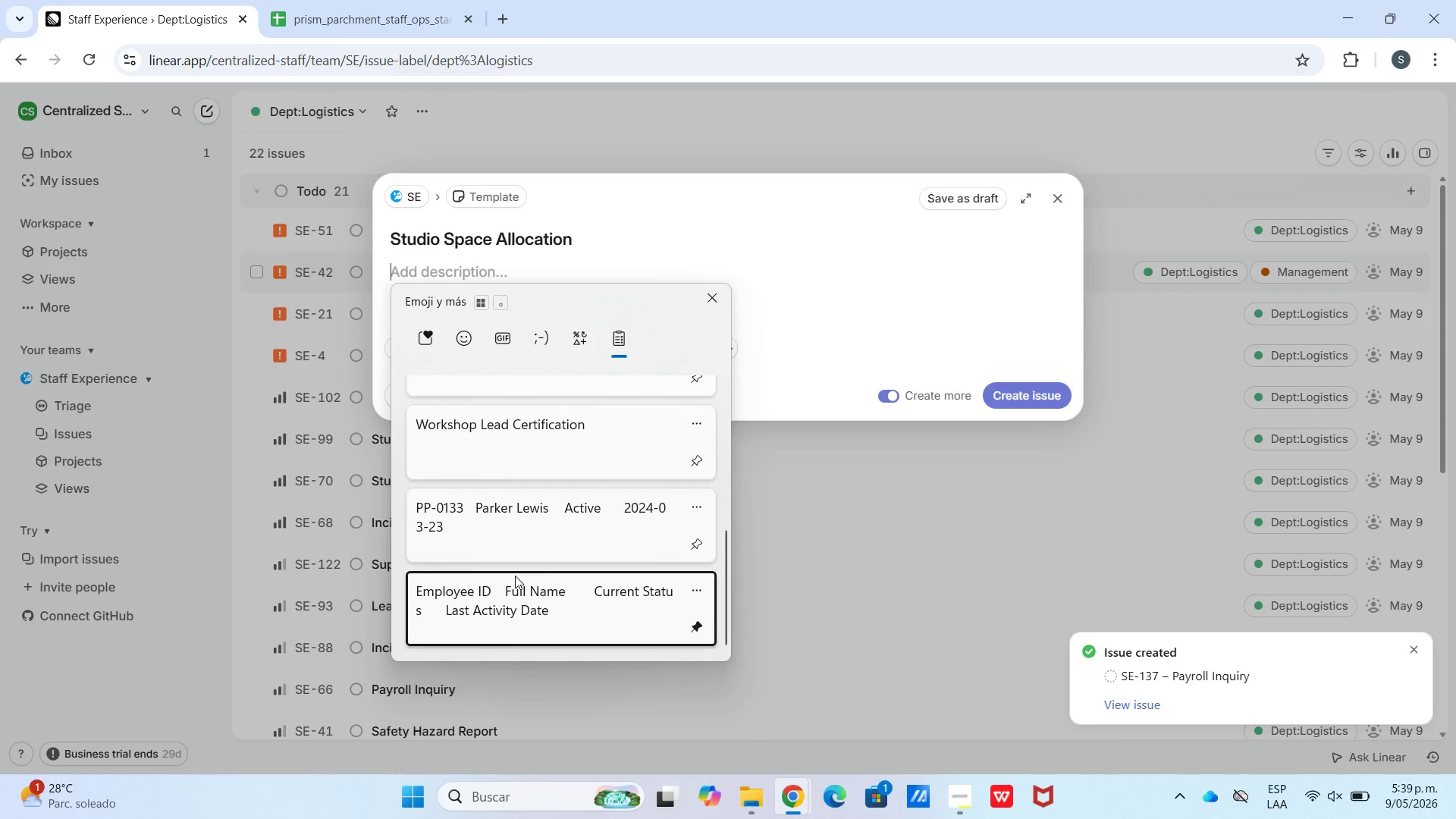 
key(Control+V)
 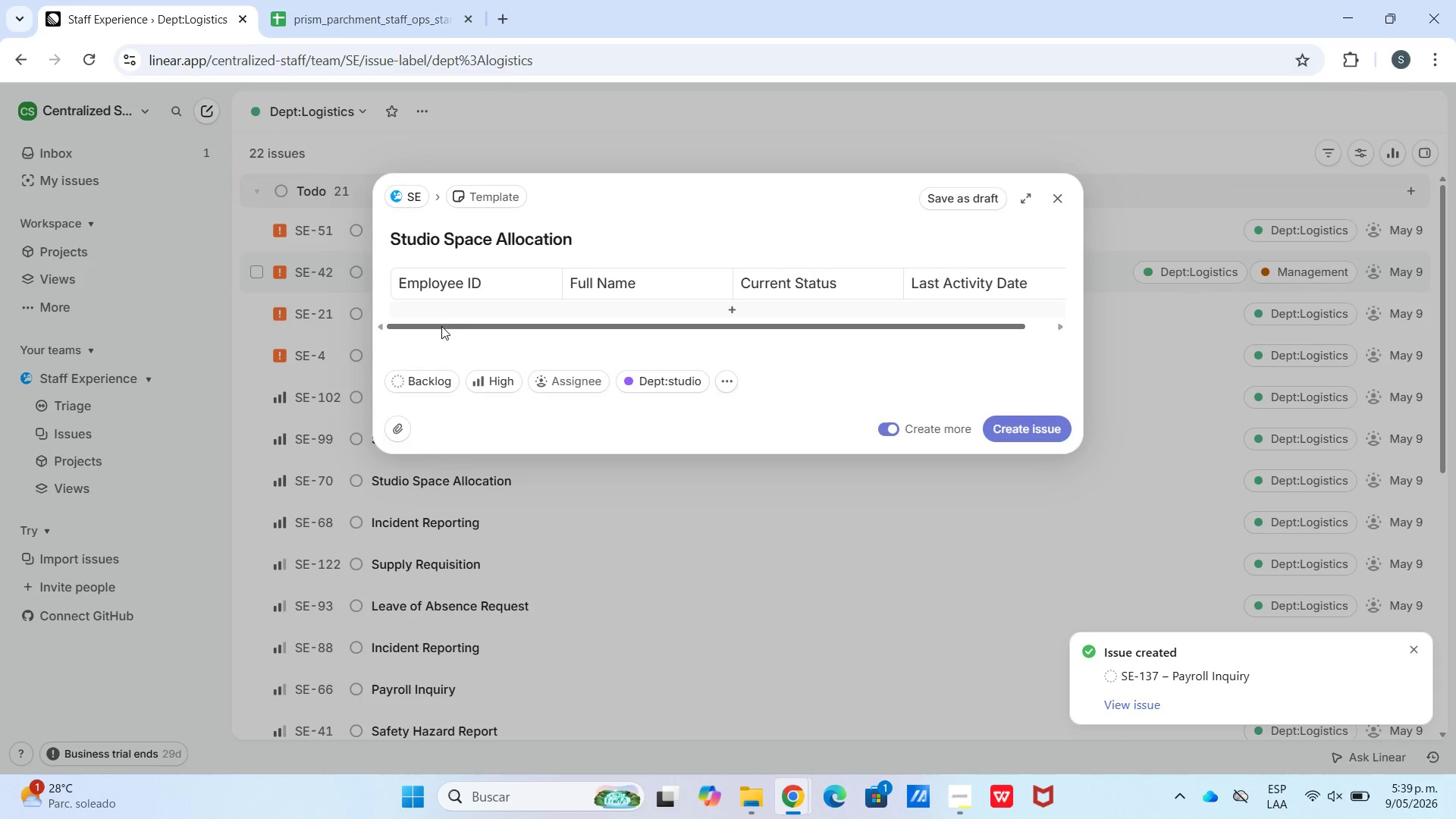 
left_click([441, 312])
 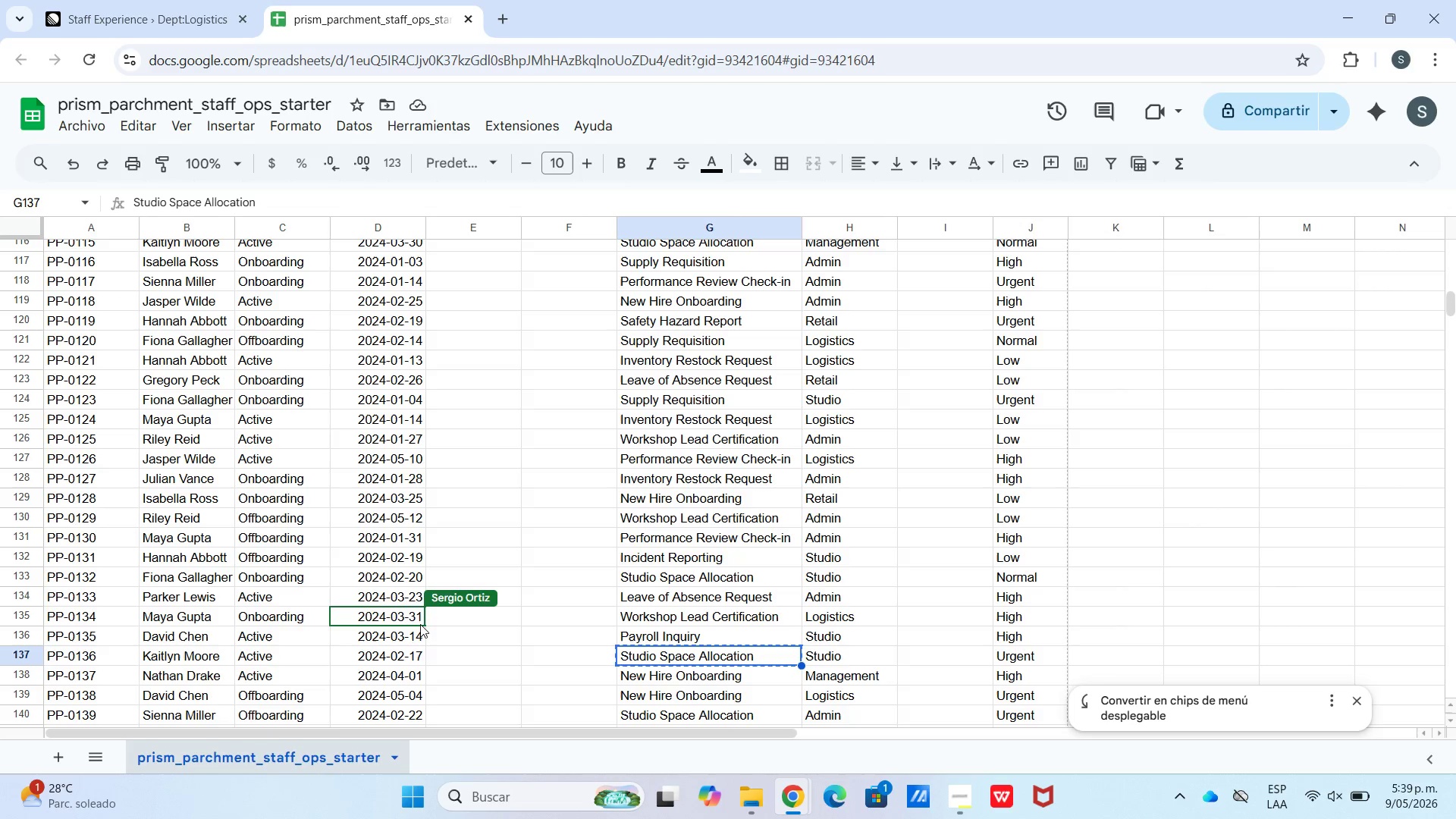 
left_click_drag(start_coordinate=[410, 653], to_coordinate=[111, 650])
 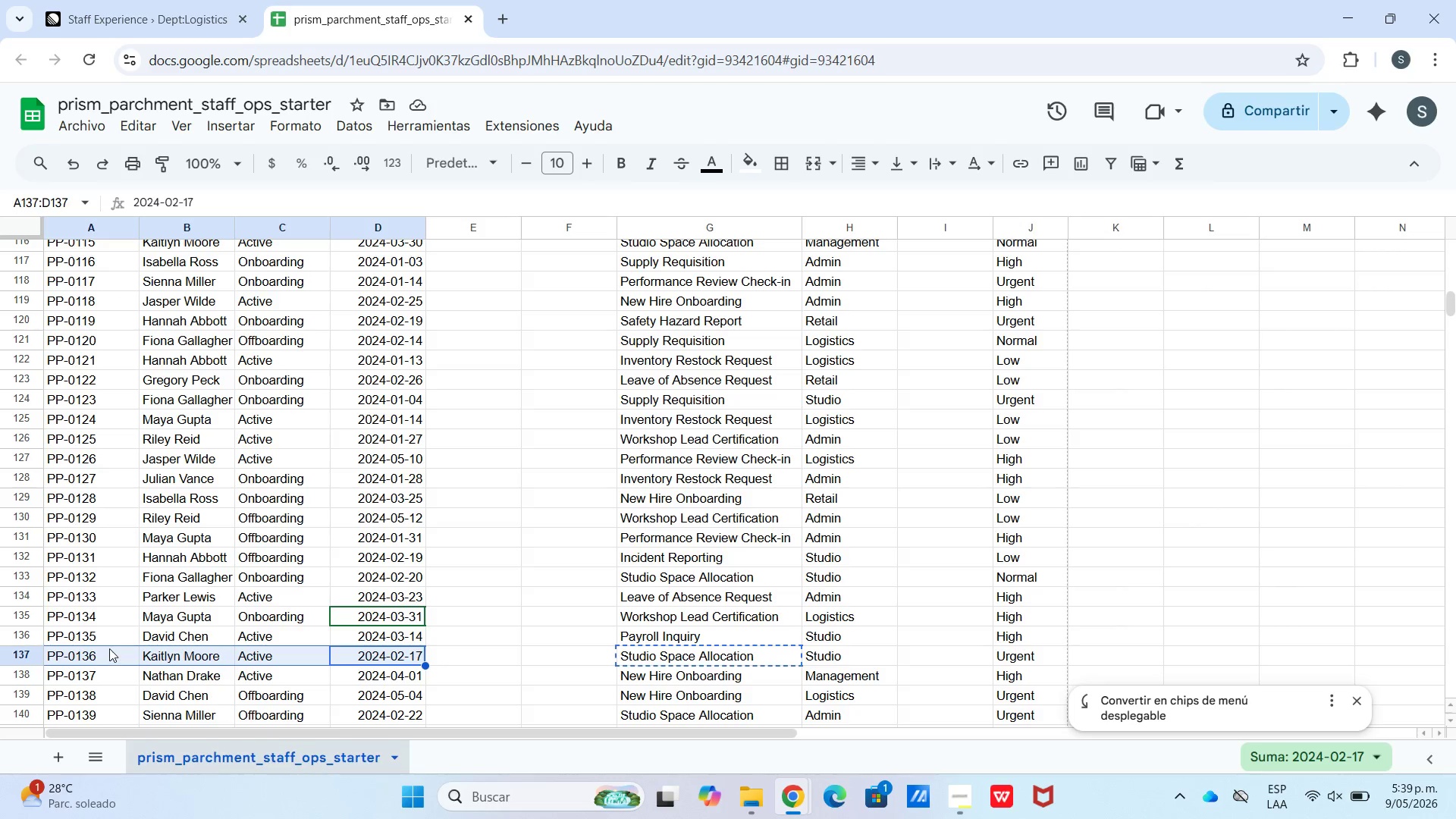 
key(Control+C)
 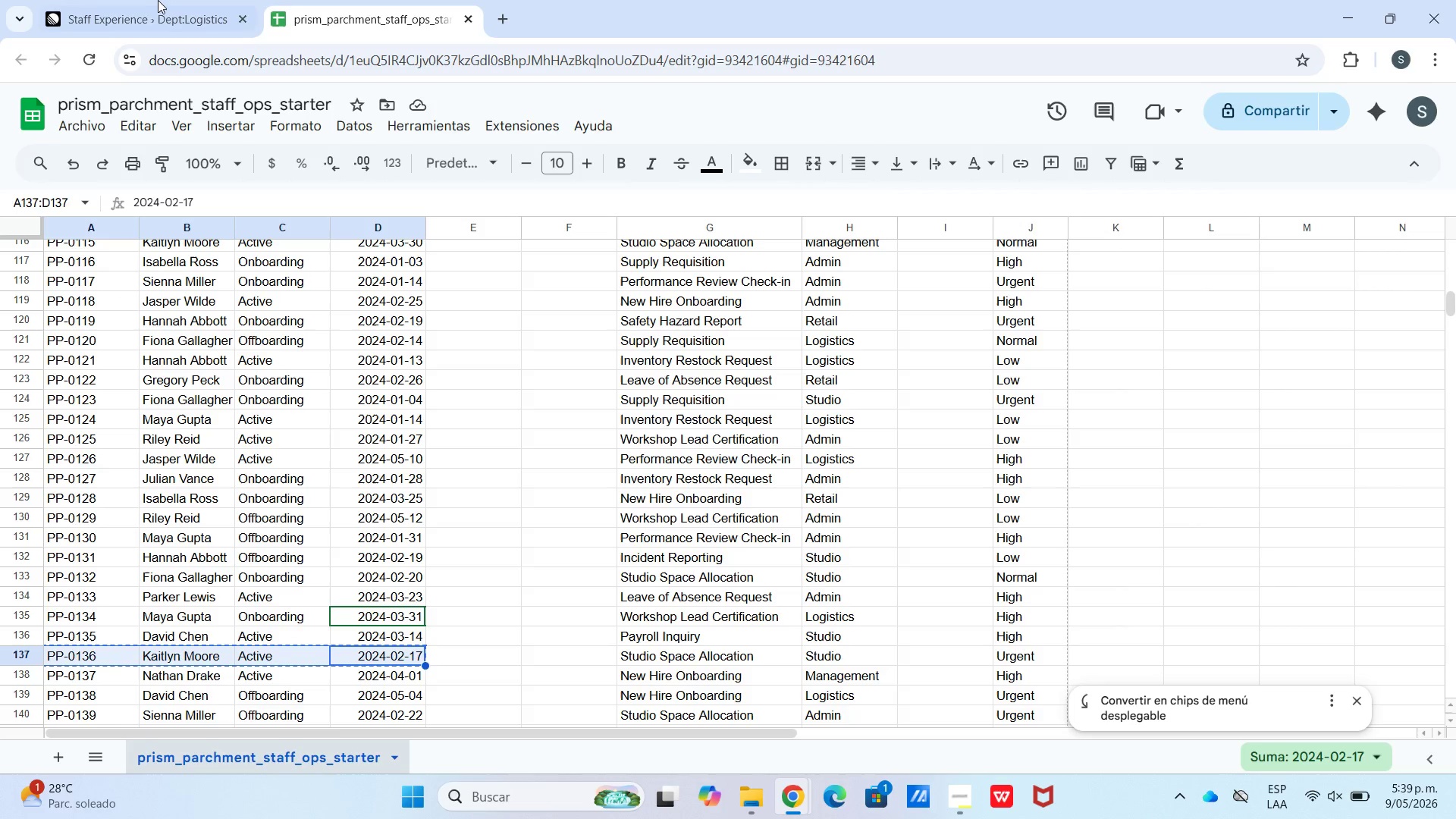 
left_click([161, 0])
 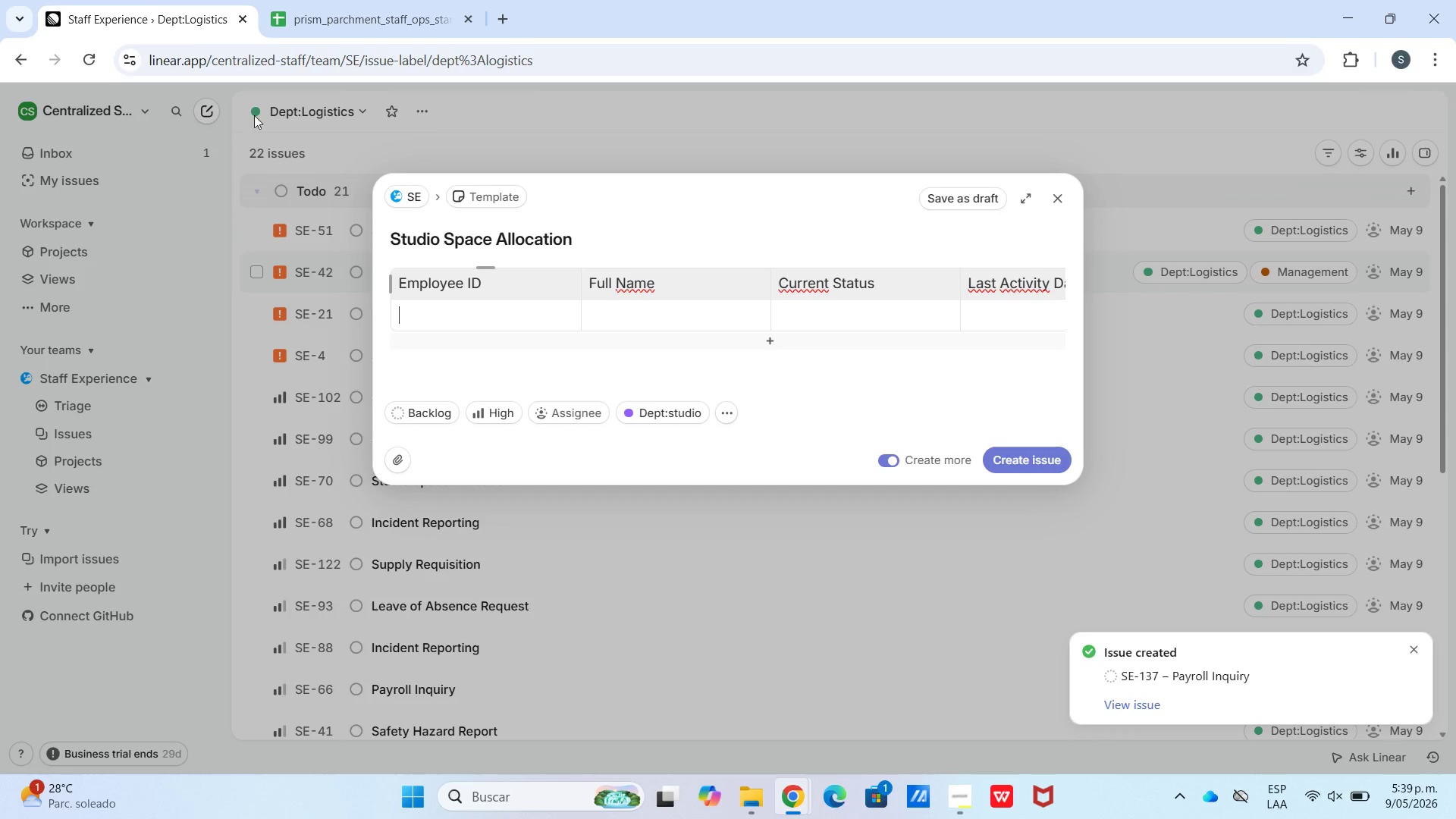 
key(Control+V)
 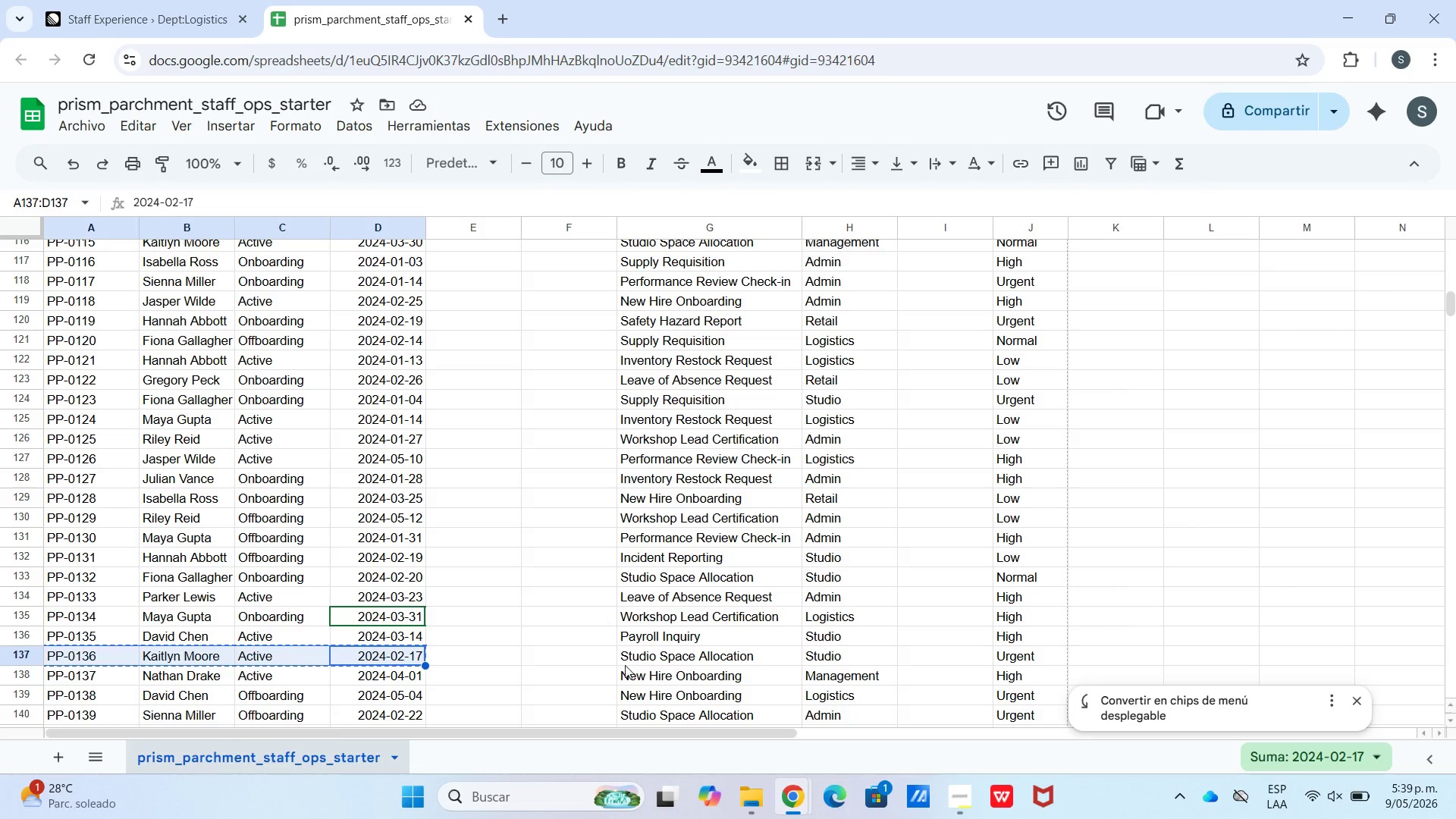 
key(Control+C)
 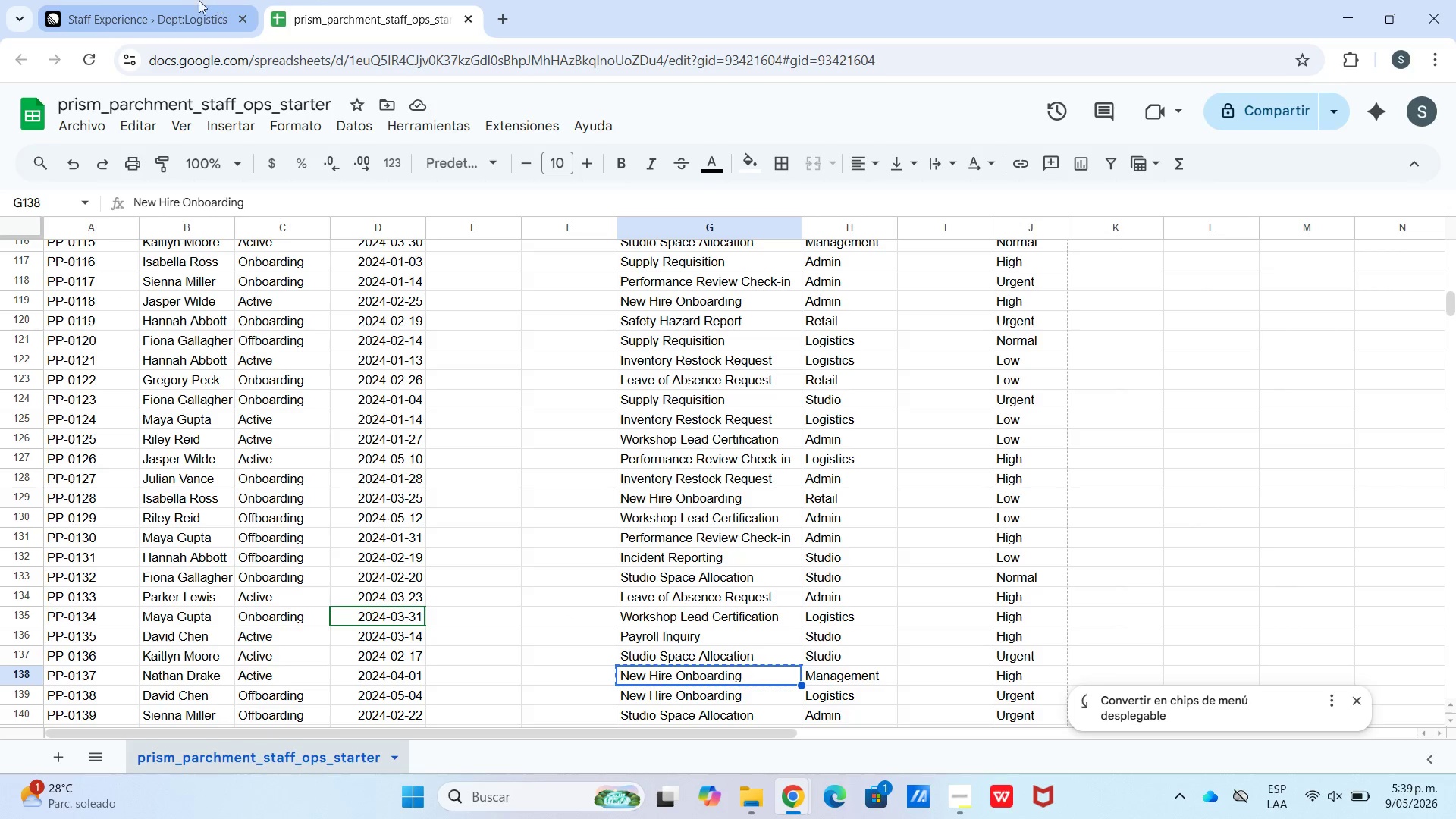 
left_click_drag(start_coordinate=[181, 2], to_coordinate=[180, 5])
 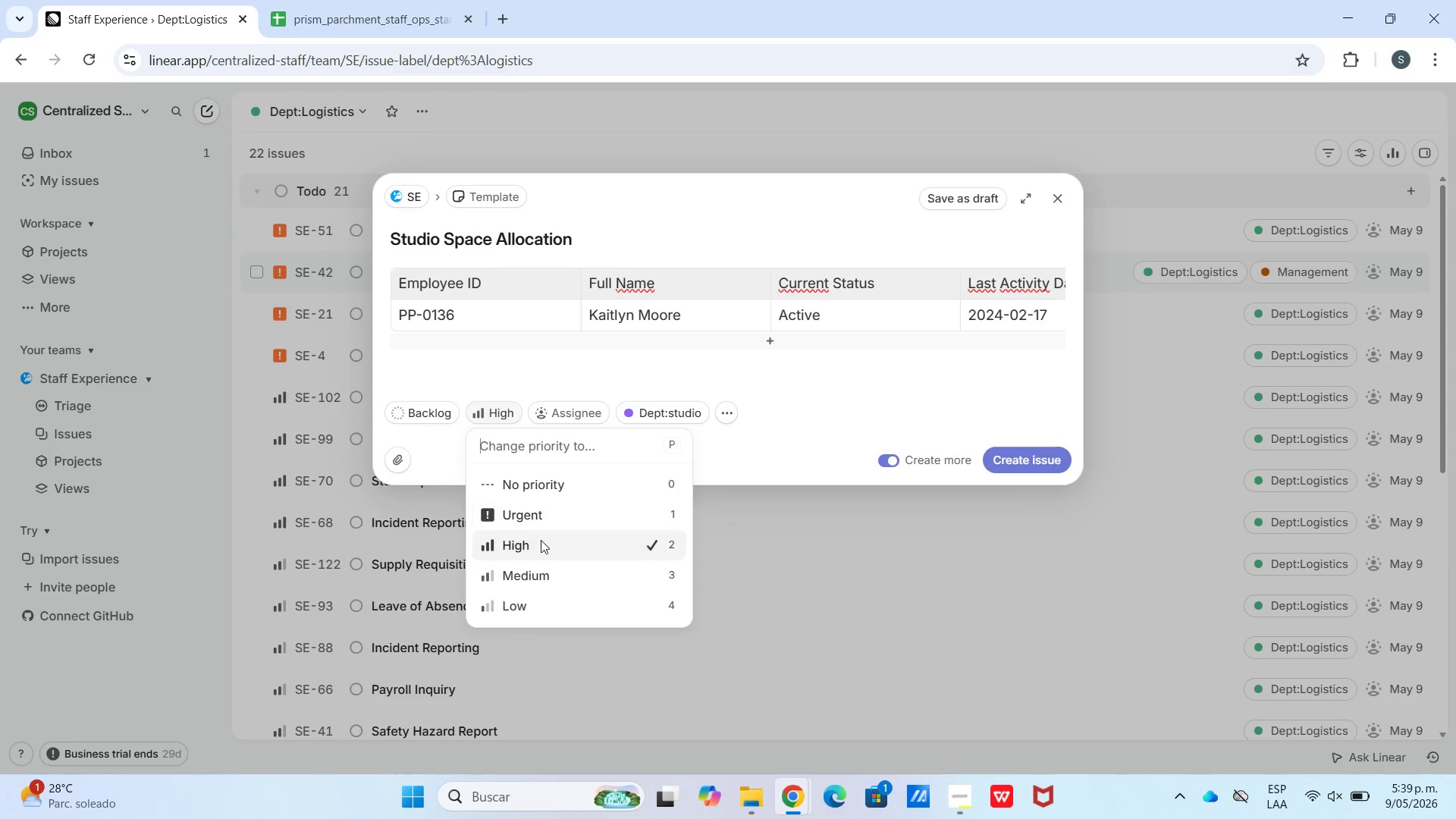 
left_click([541, 510])
 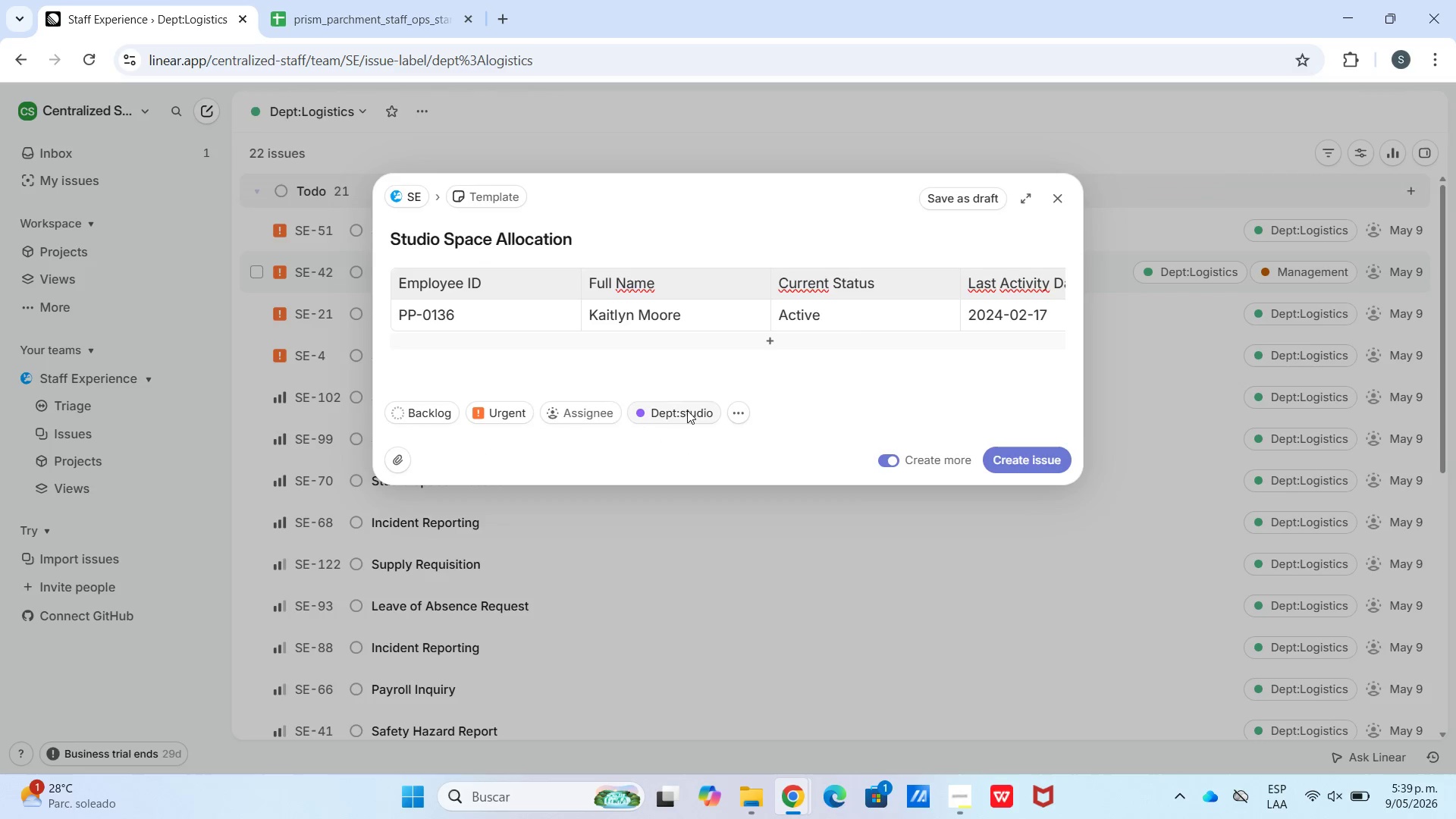 
left_click([687, 410])
 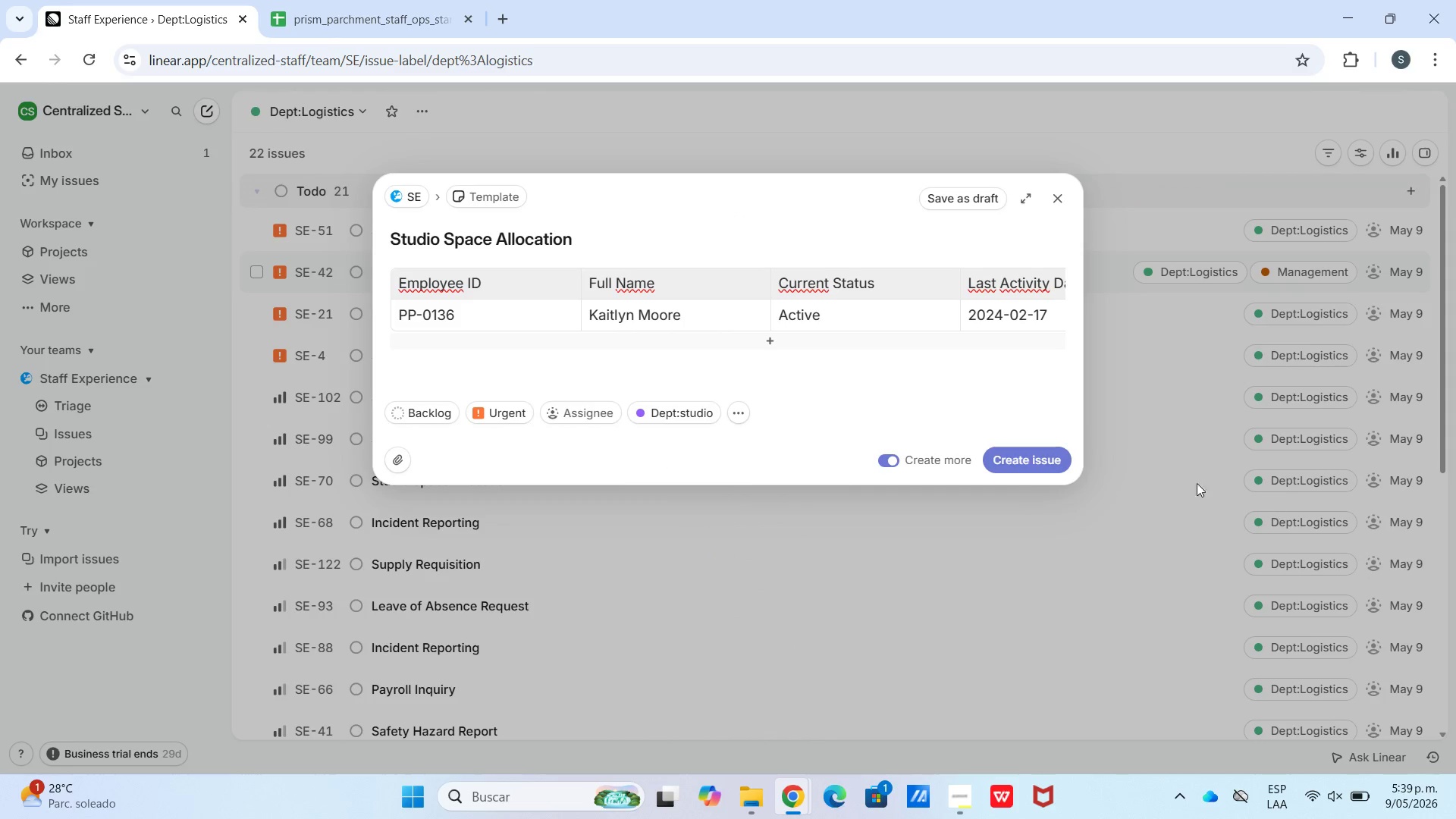 
left_click([1024, 450])
 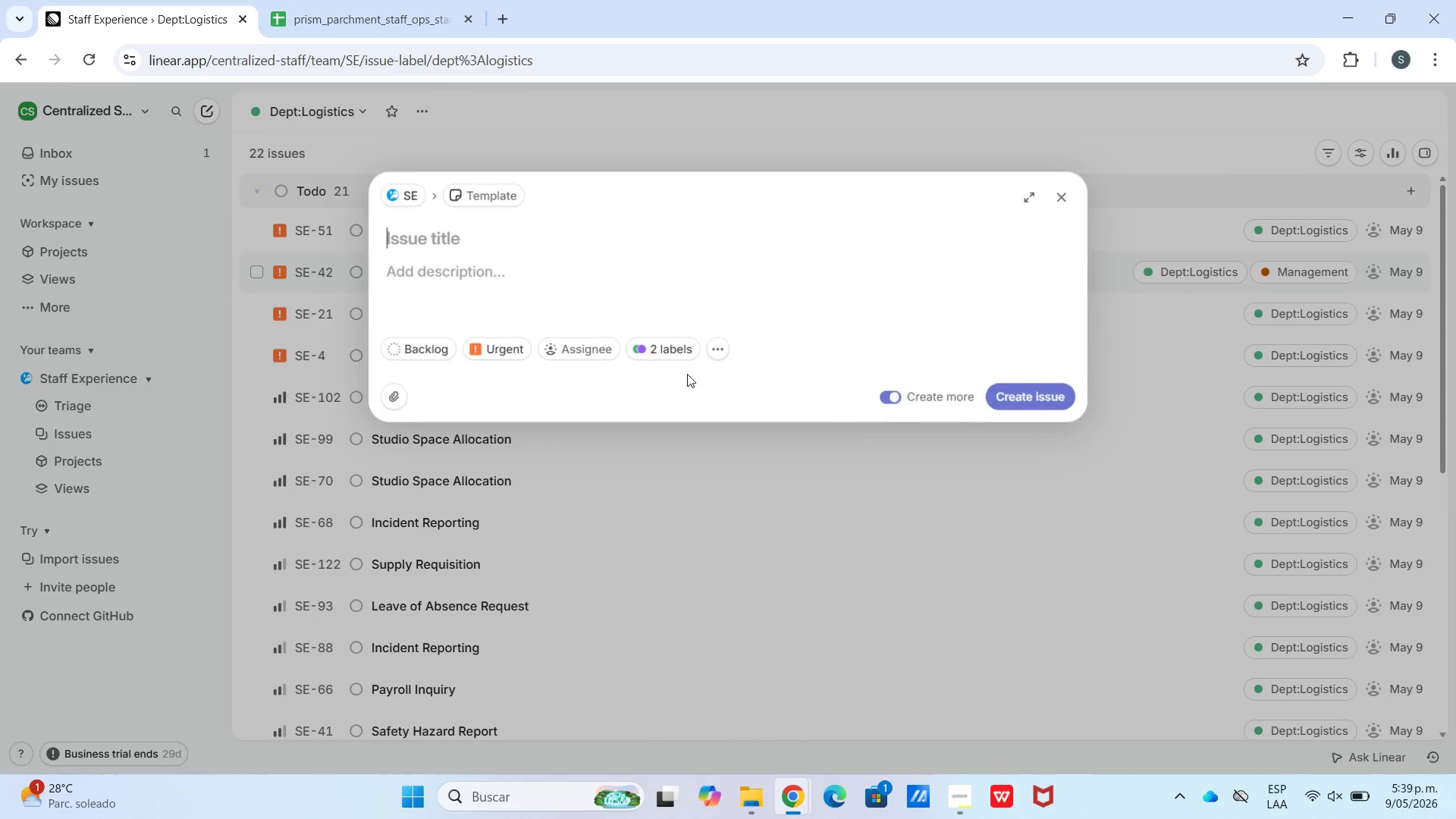 
key(Control+V)
 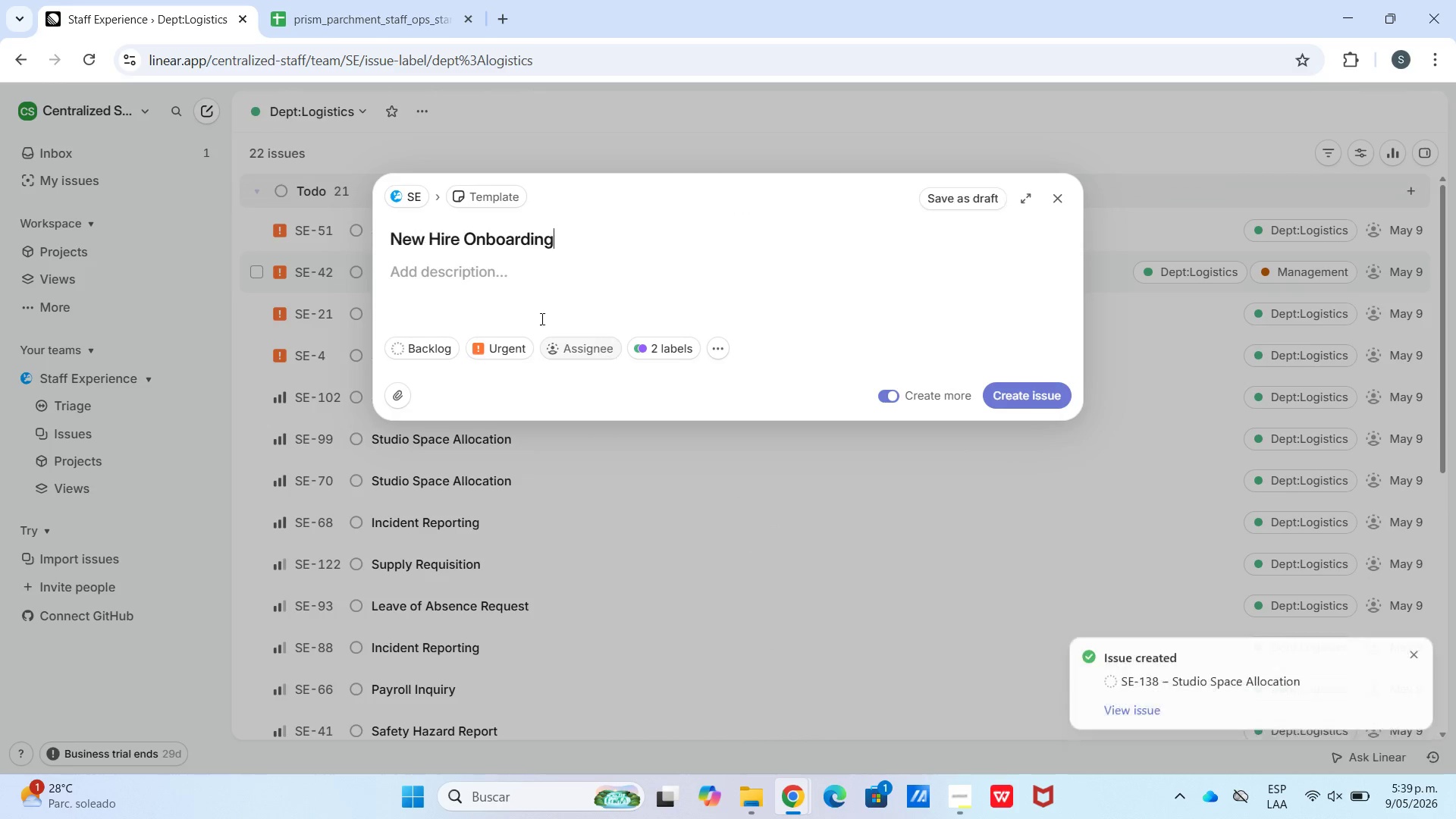 
left_click_drag(start_coordinate=[541, 318], to_coordinate=[516, 287])
 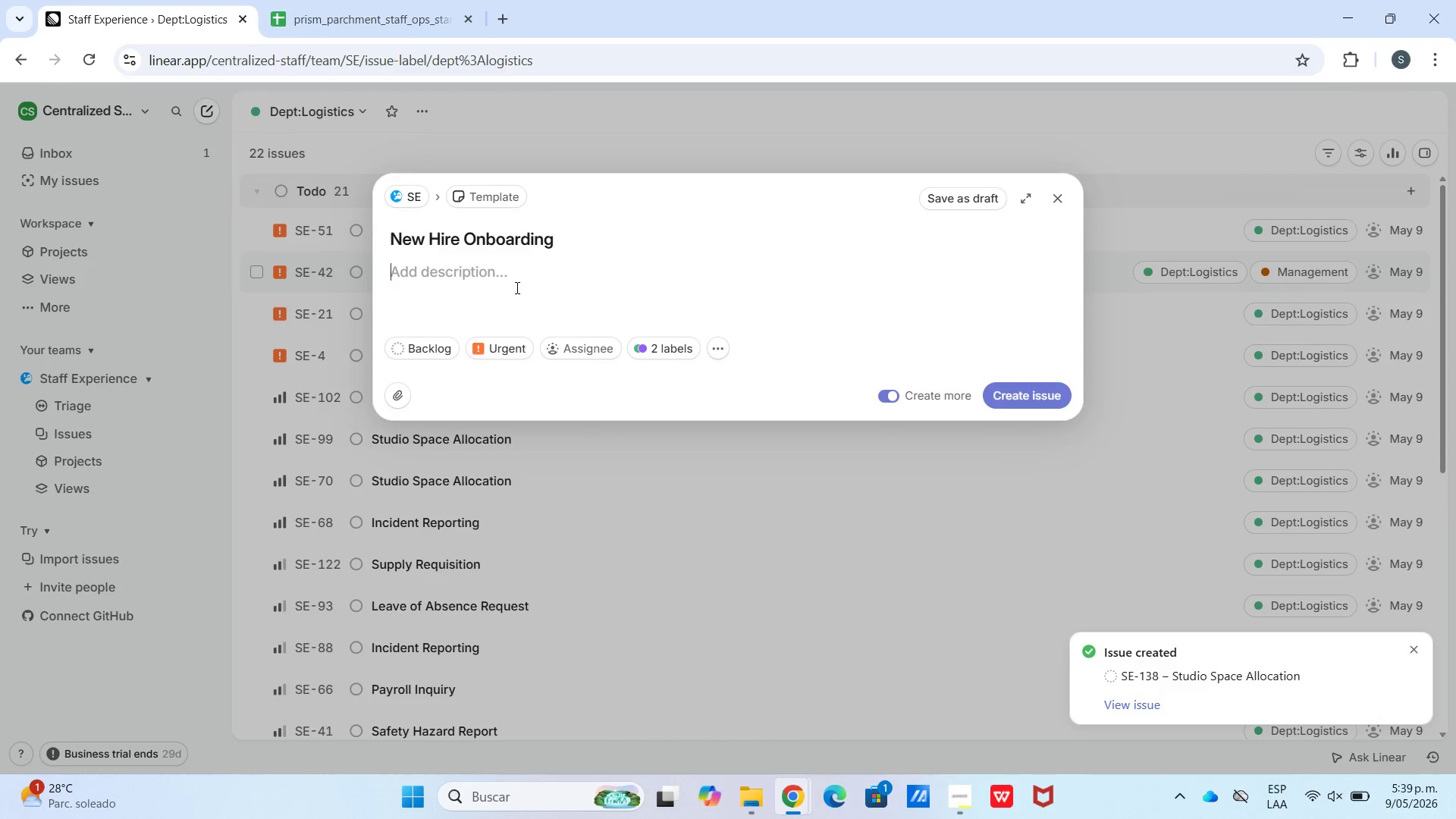 
double_click([516, 287])
 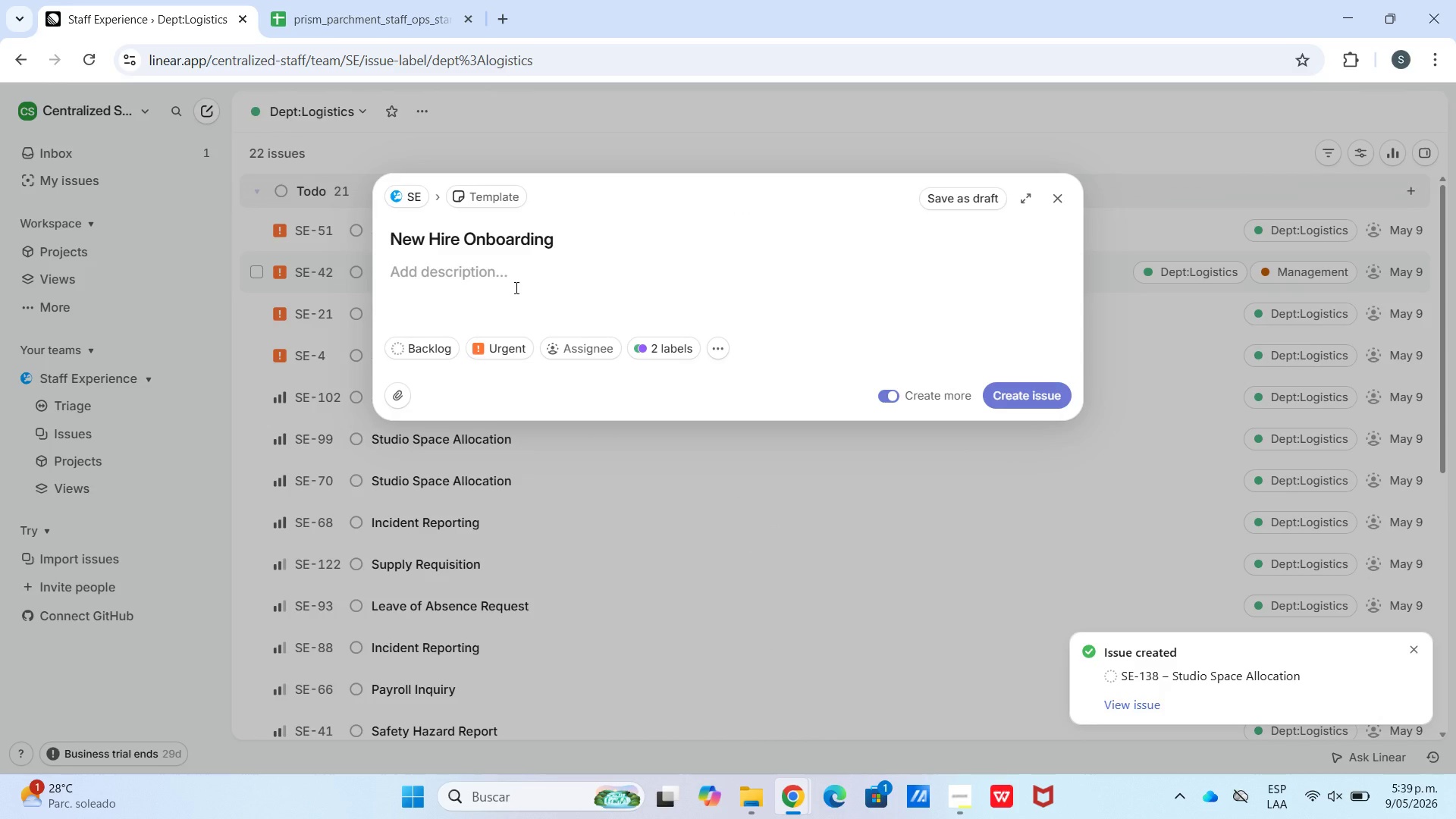 
key(Meta+V)
 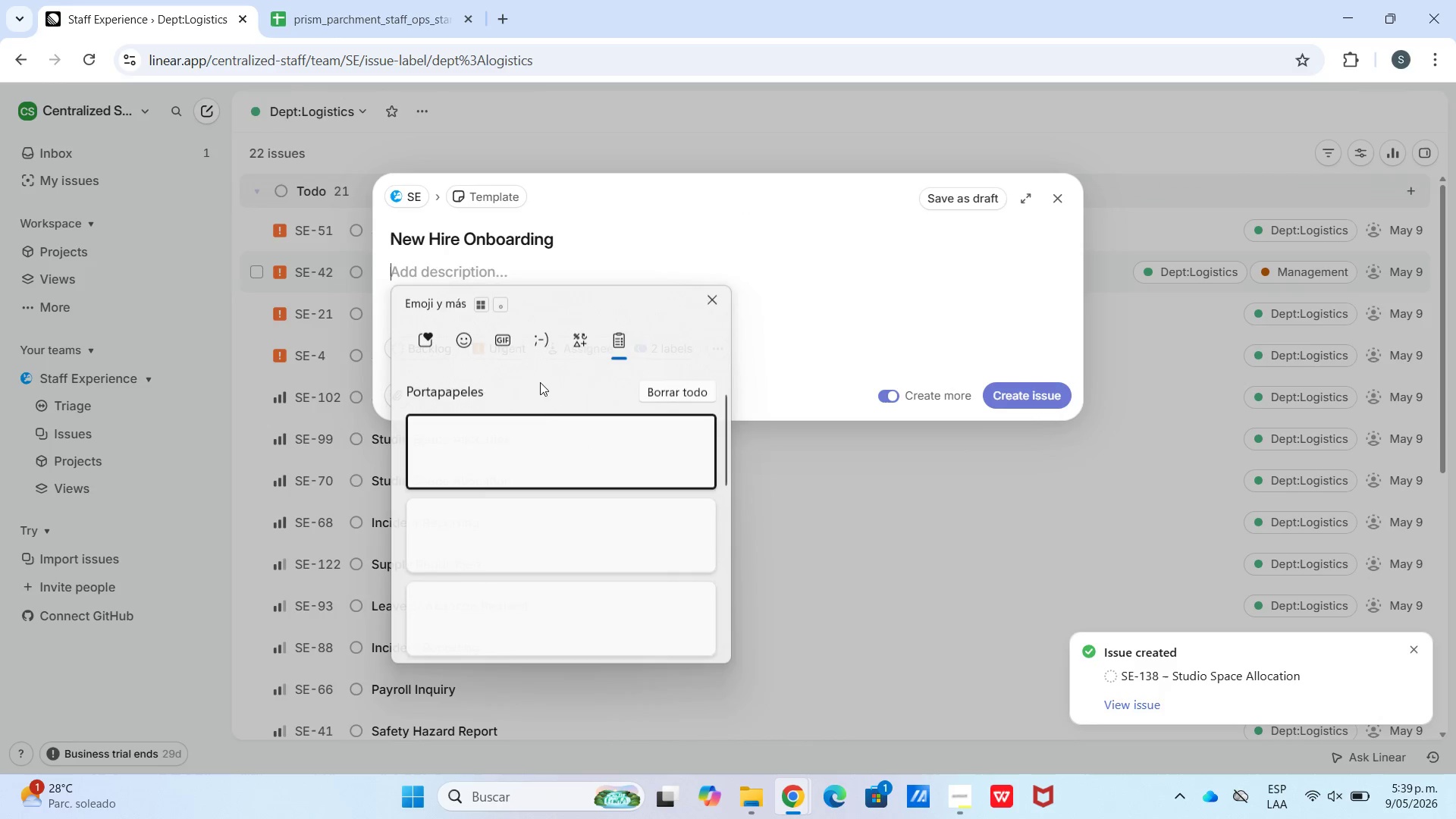 
left_click([507, 590])
 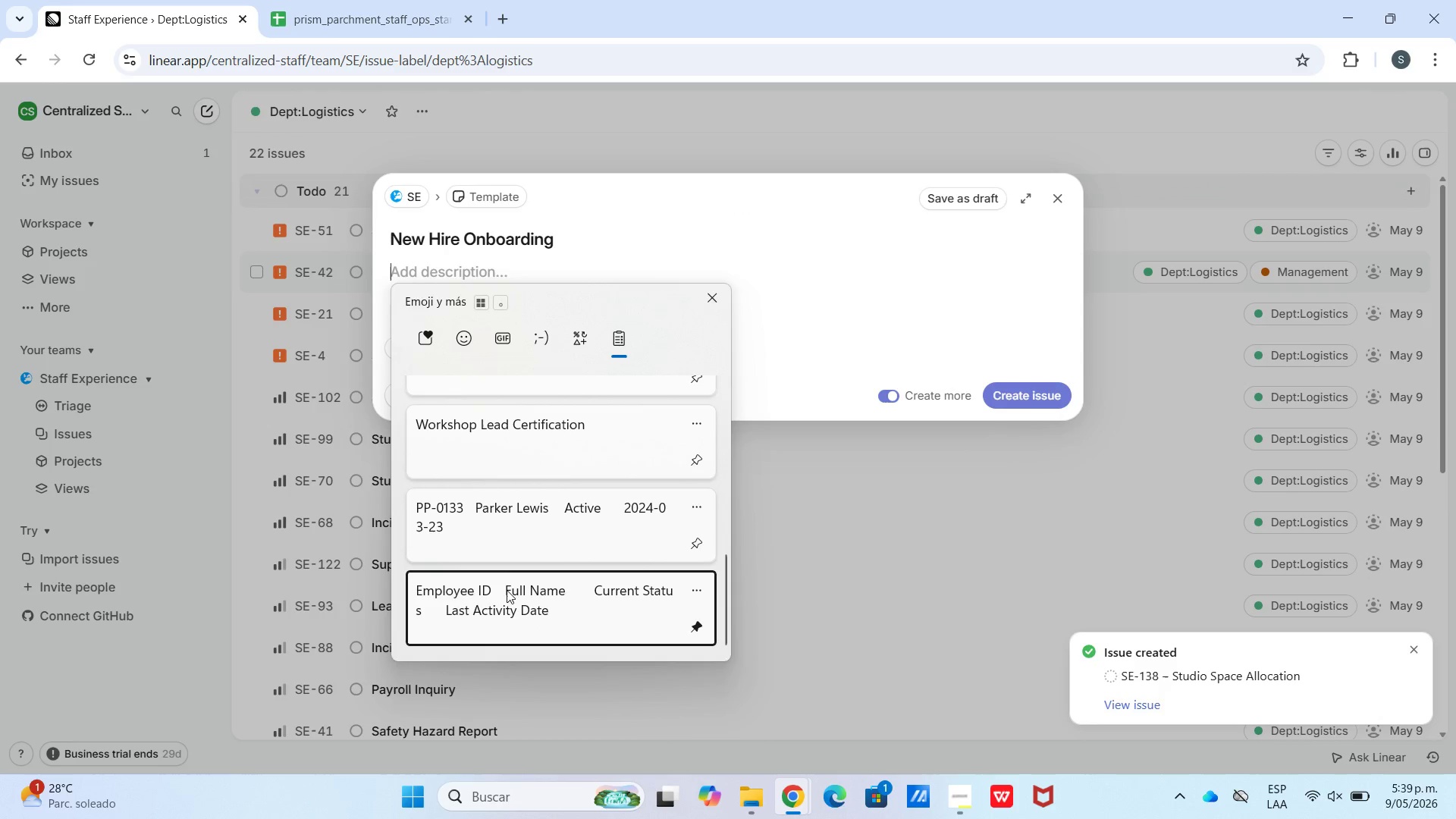 
key(Control+ControlLeft)
 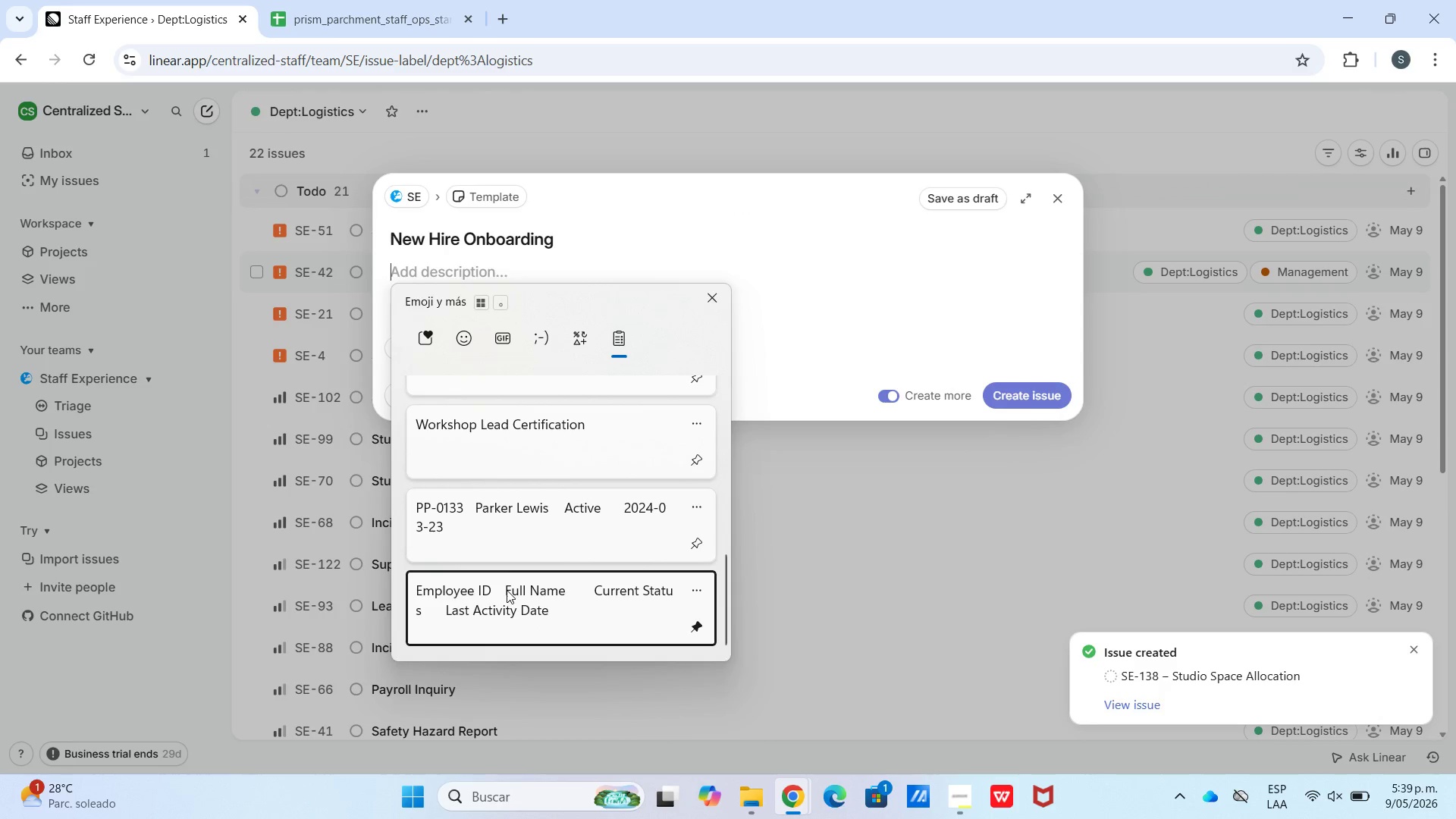 
hold_key(key=V, duration=12.45)
 